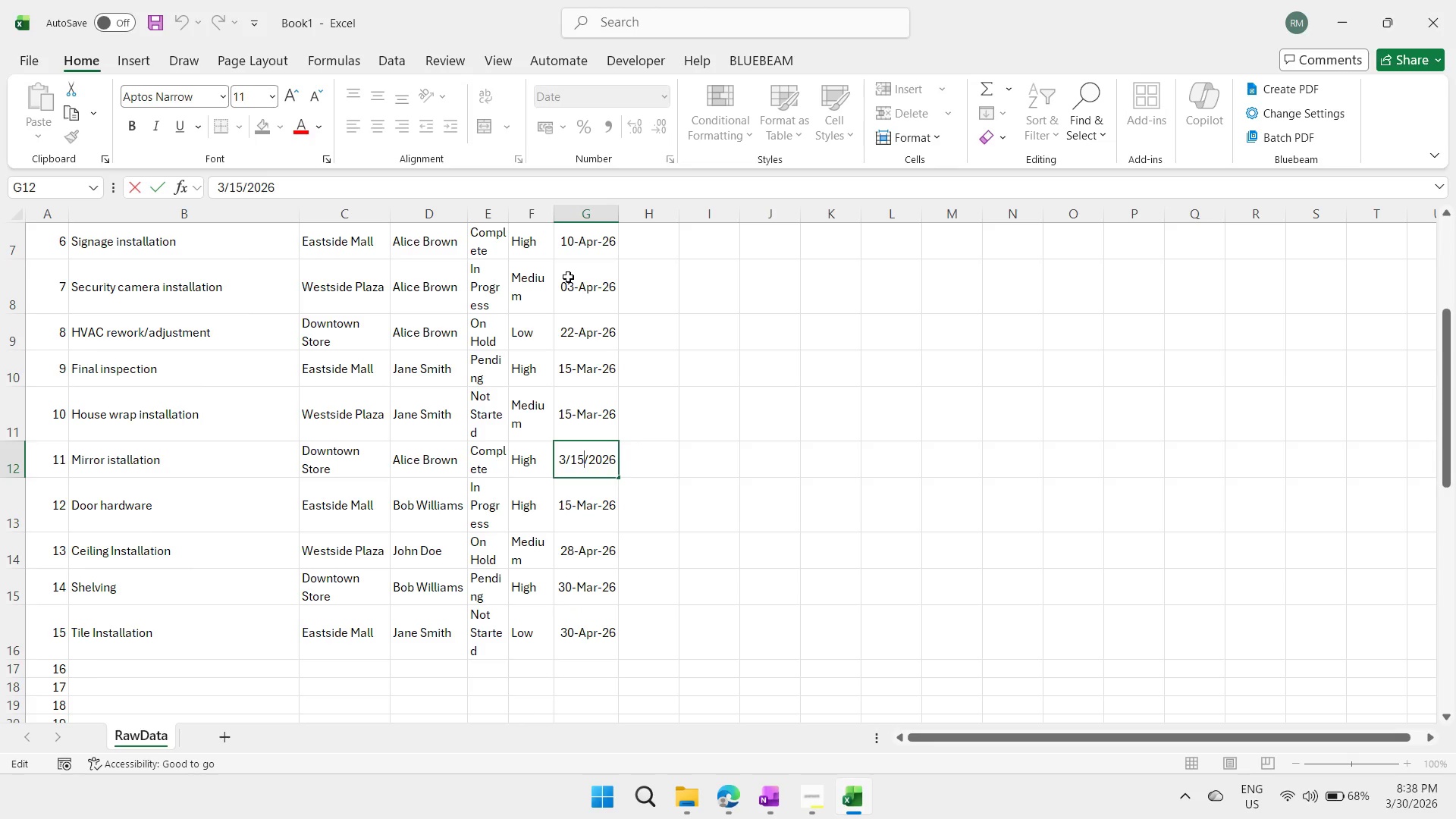 
key(ArrowRight)
 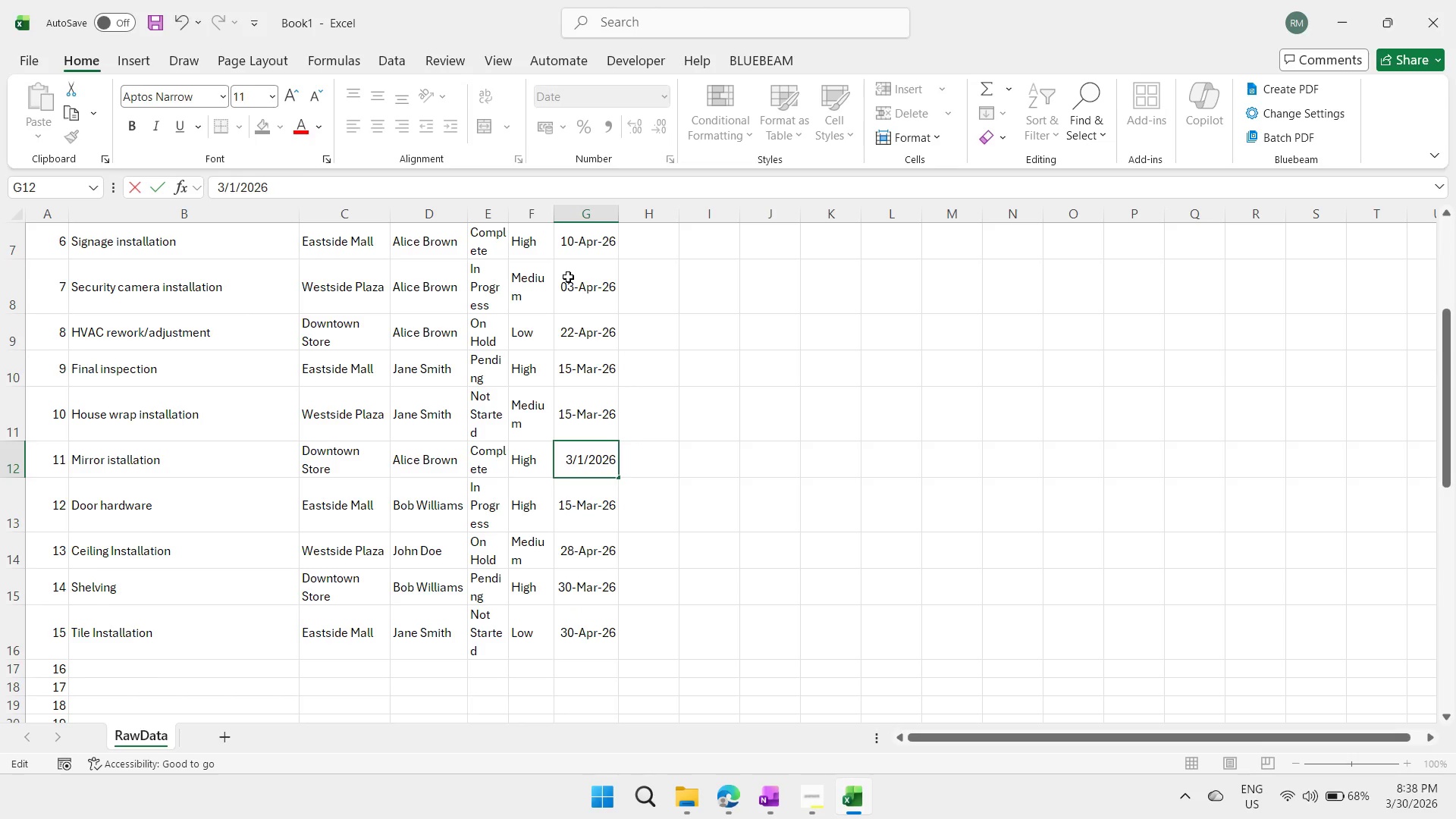 
key(Backspace)
key(Backspace)
type(20)
 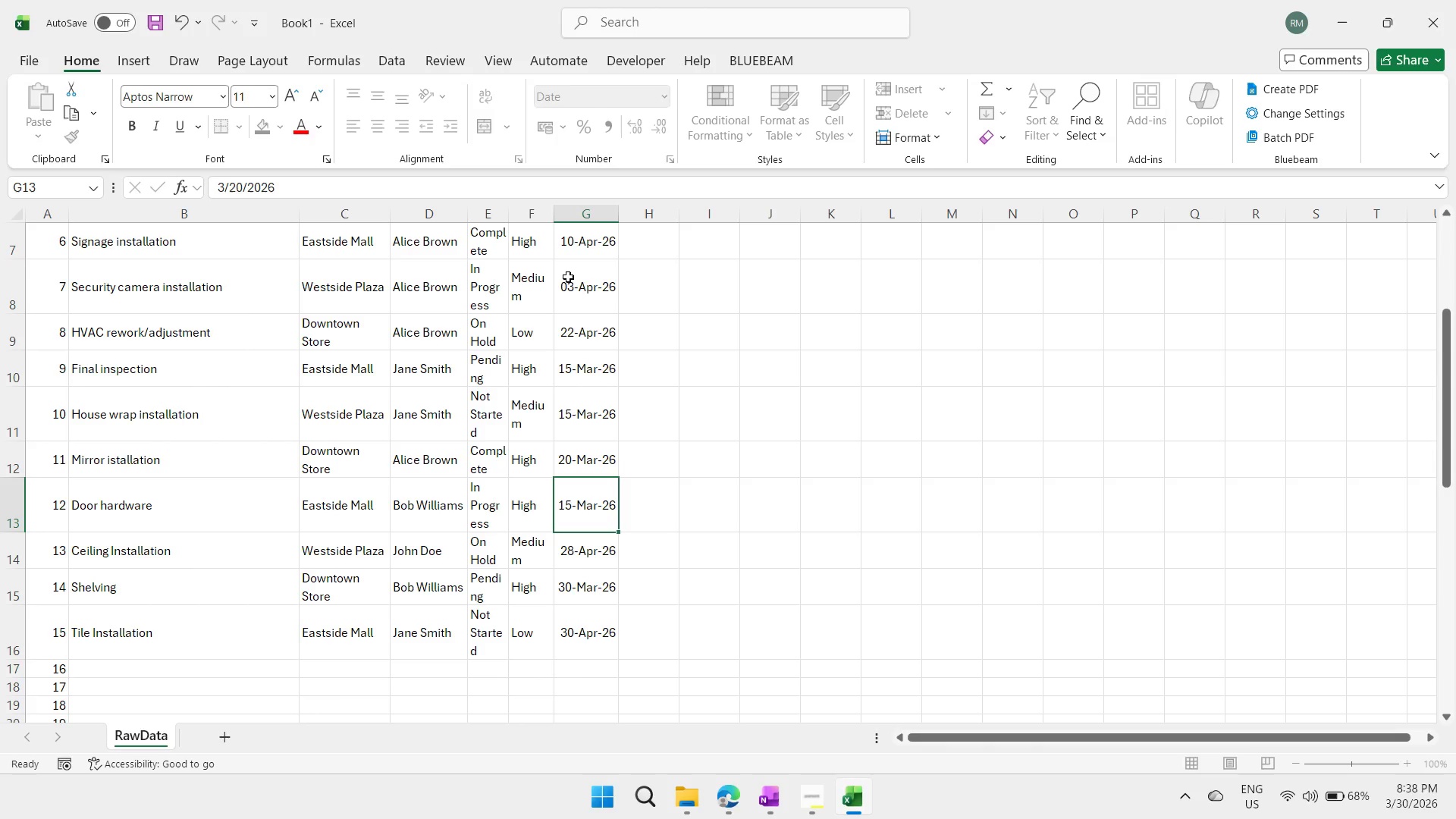 
key(Enter)
 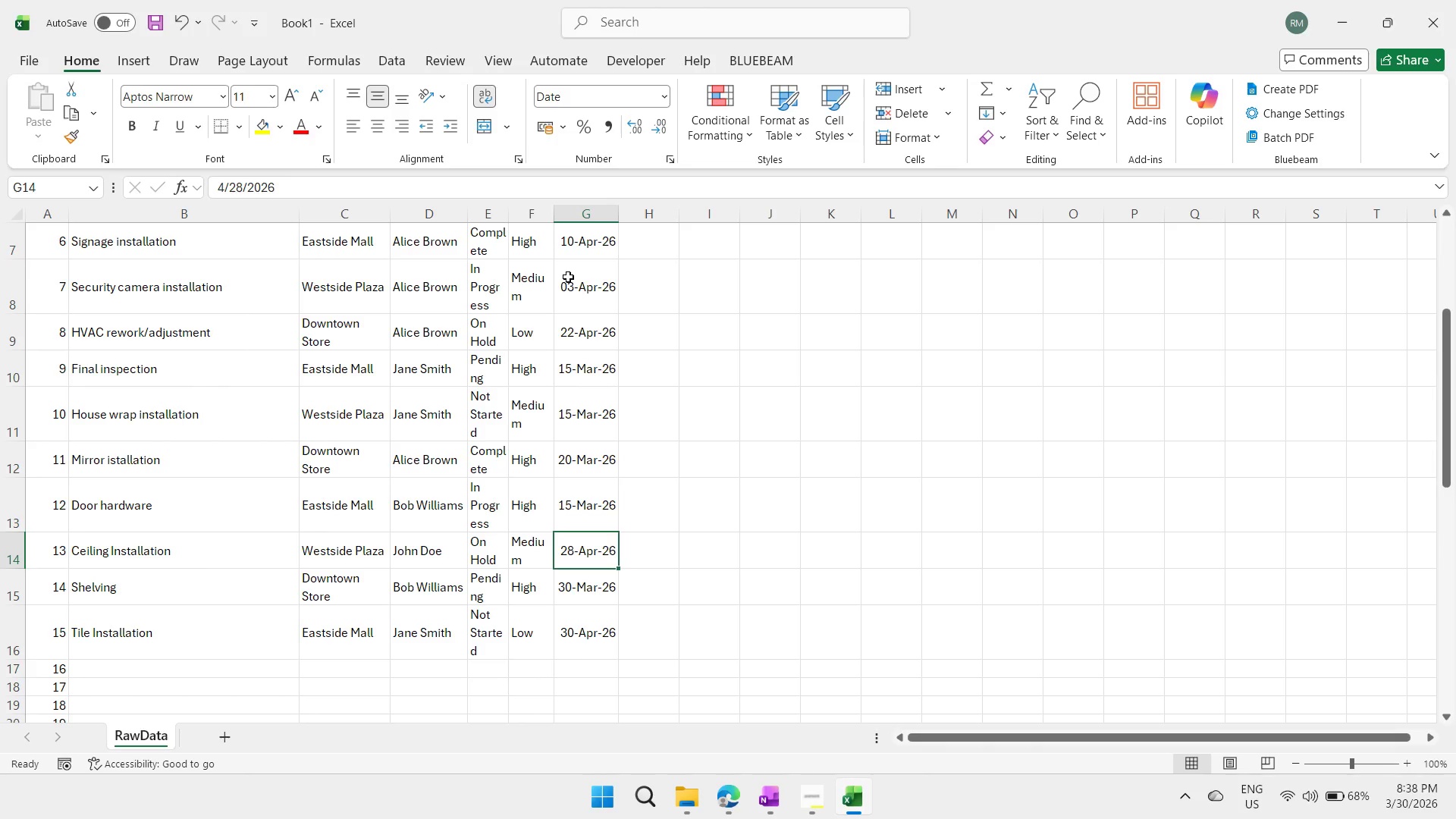 
key(Enter)
 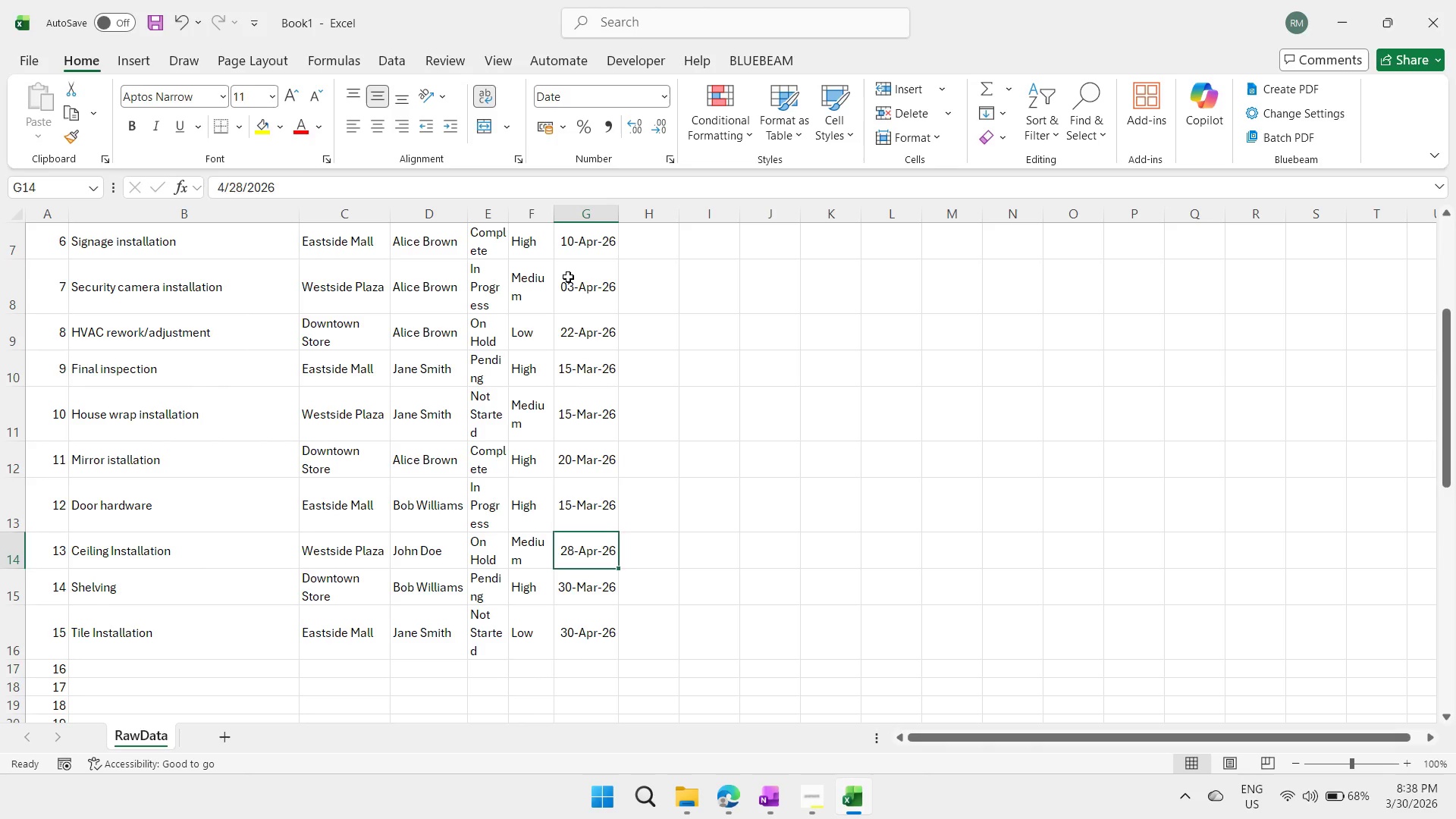 
key(ArrowUp)
 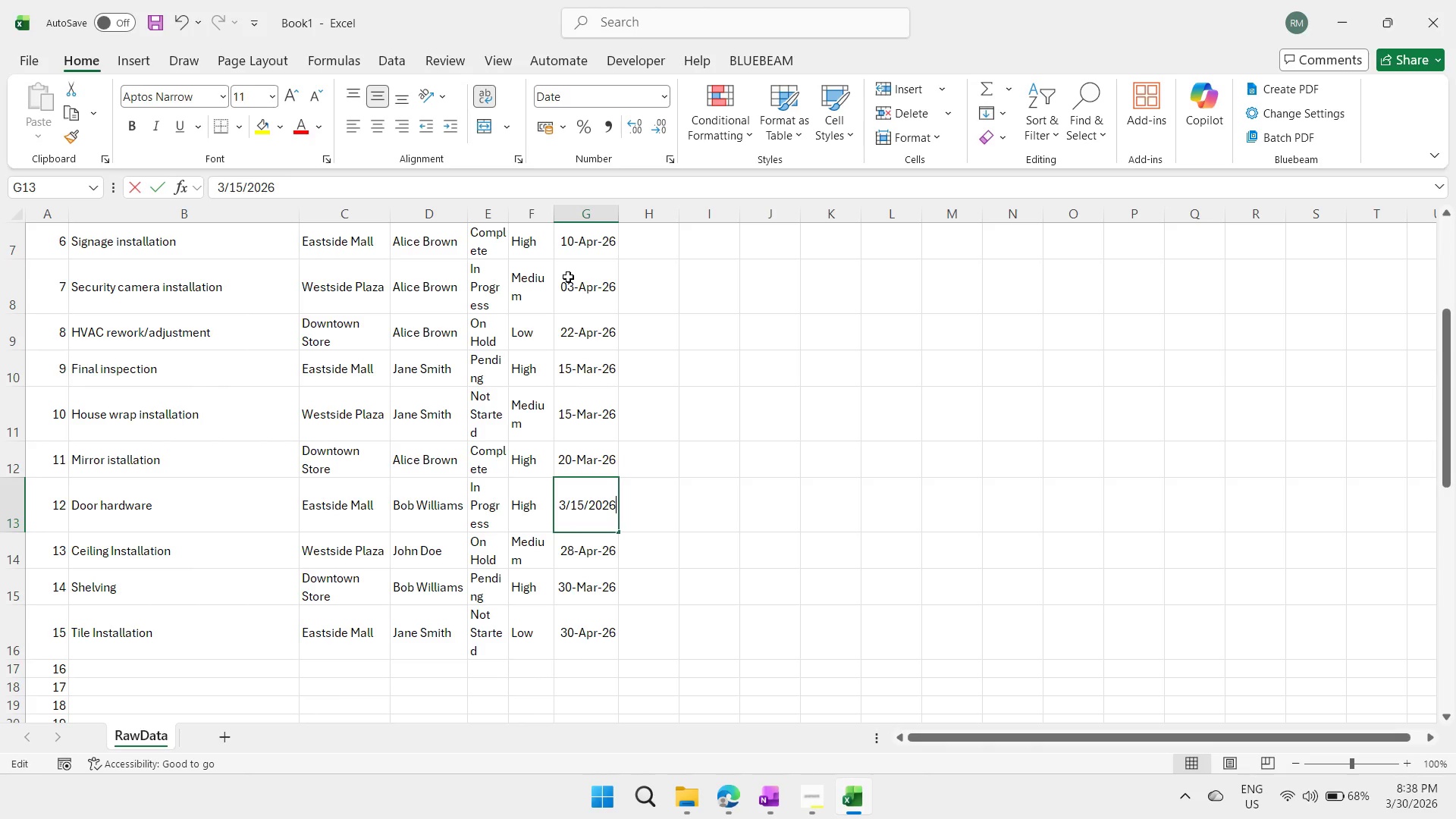 
key(F2)
 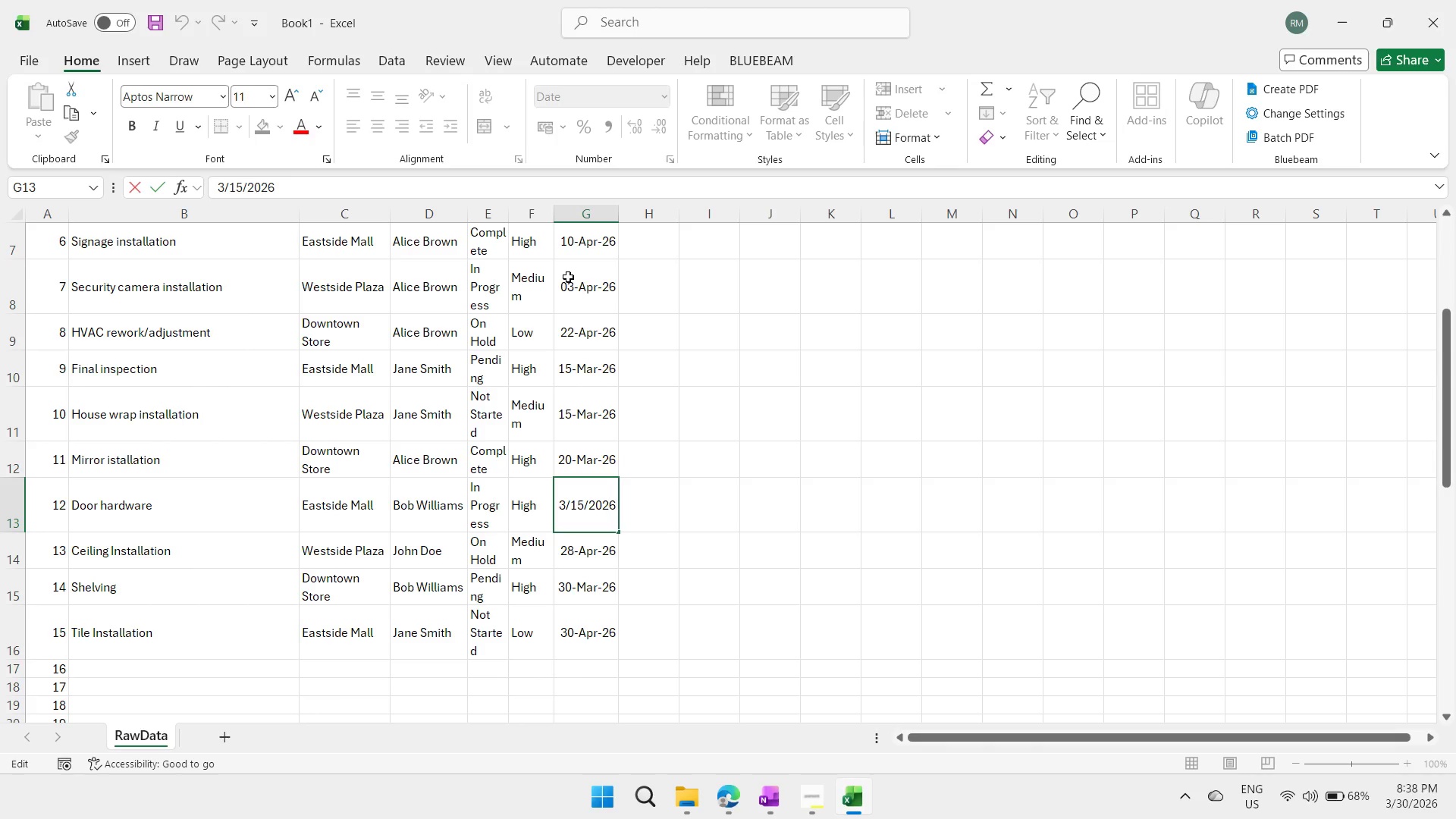 
key(ArrowLeft)
 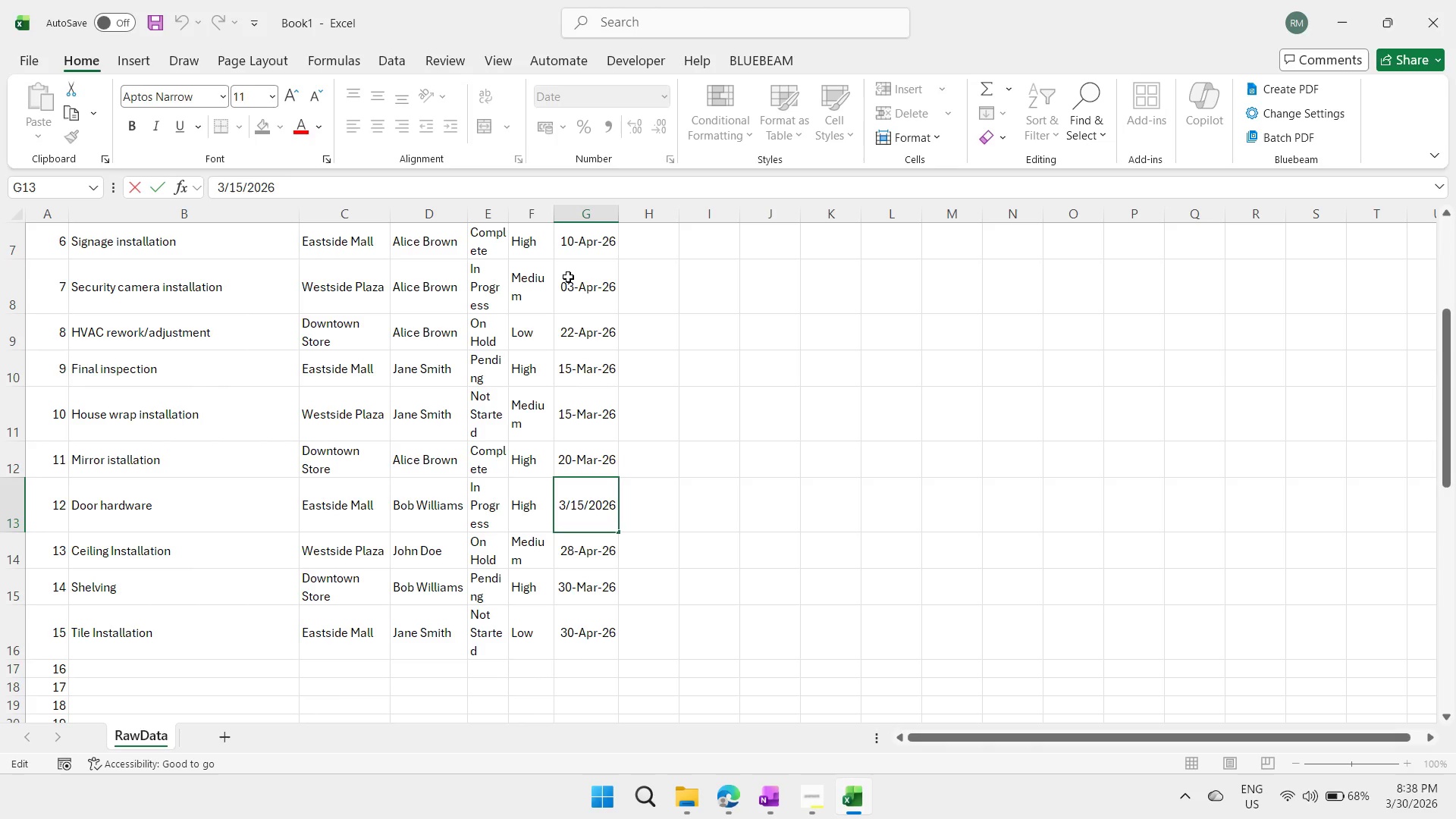 
key(ArrowLeft)
 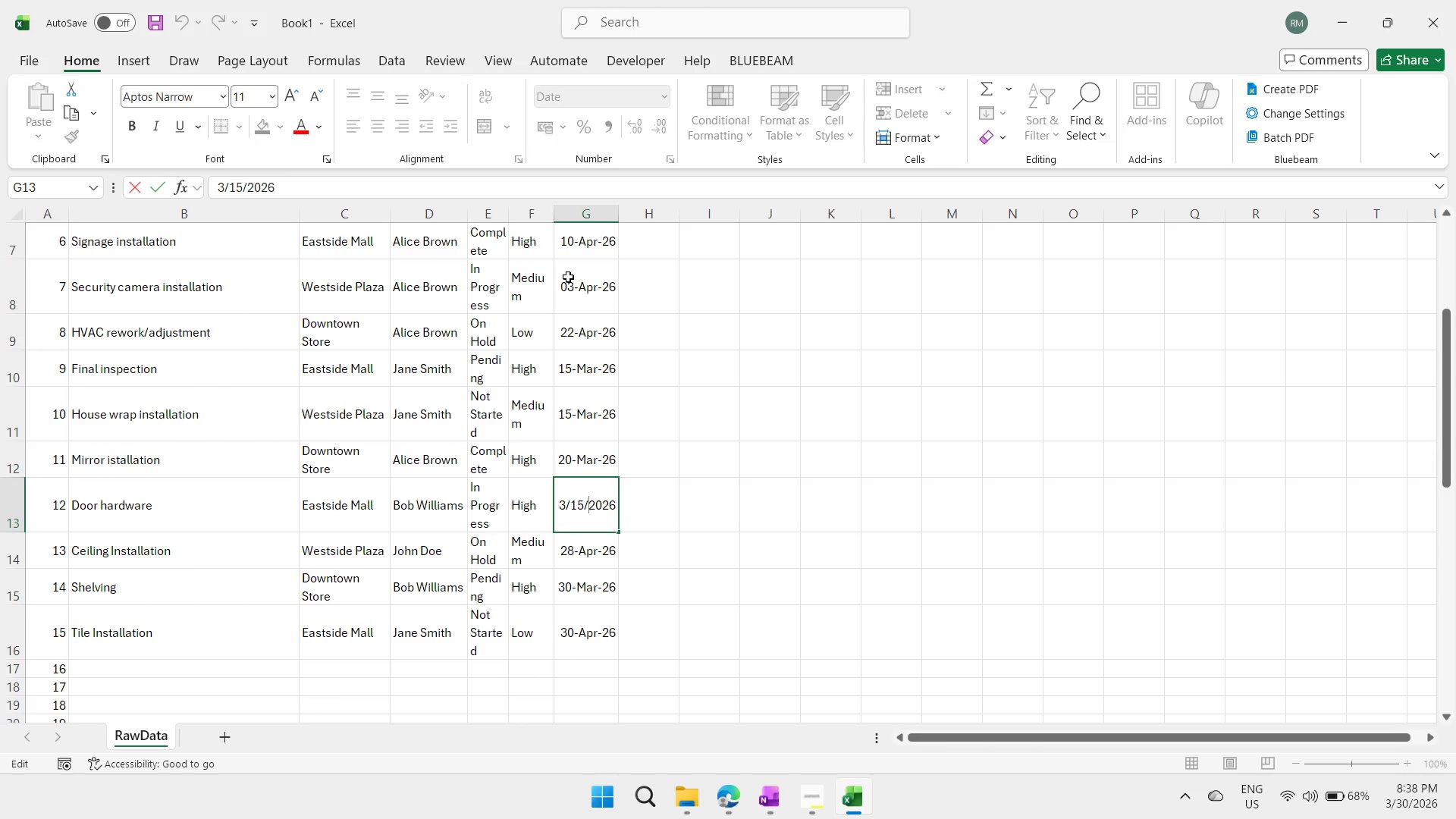 
key(ArrowLeft)
 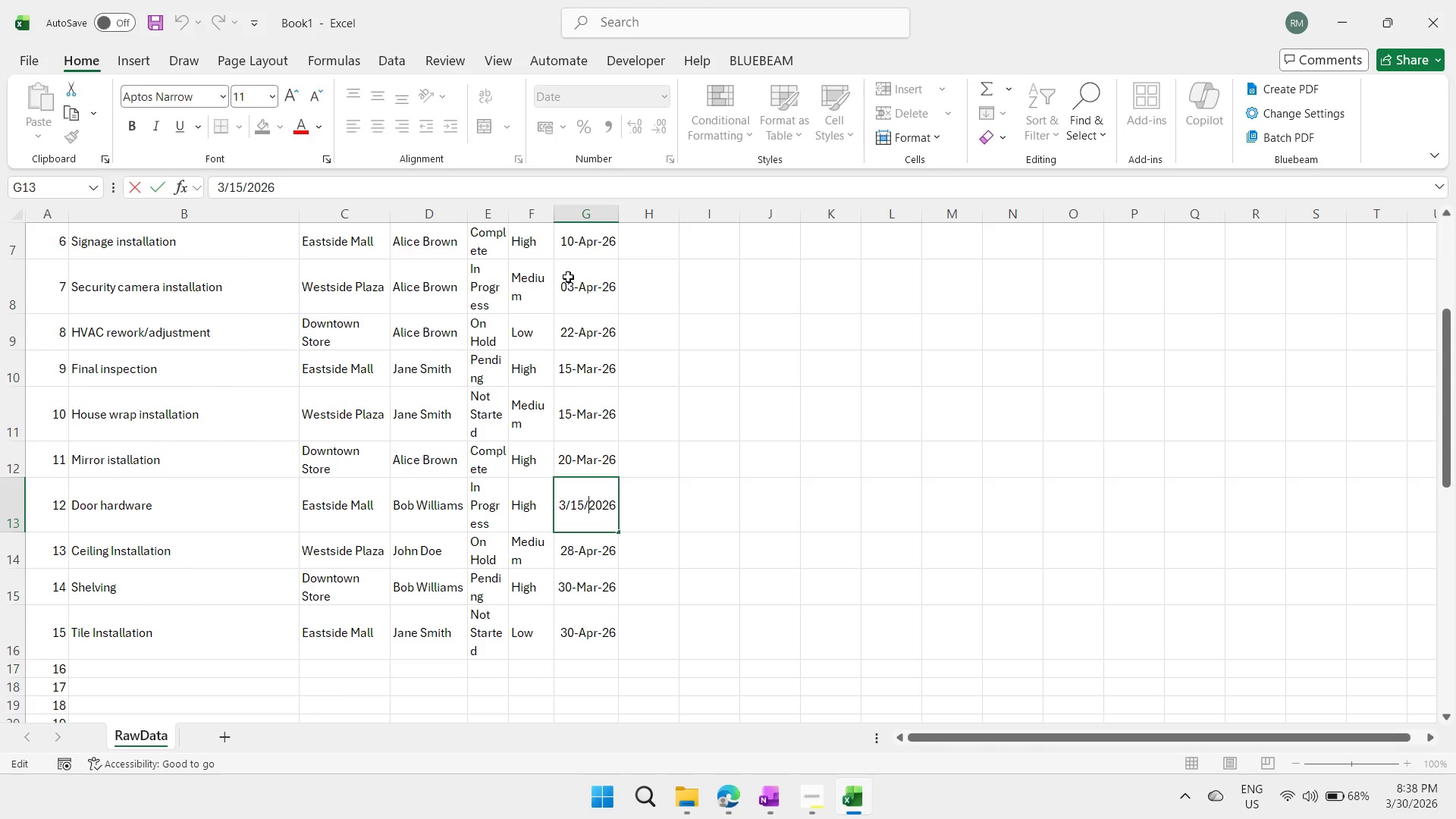 
key(ArrowLeft)
 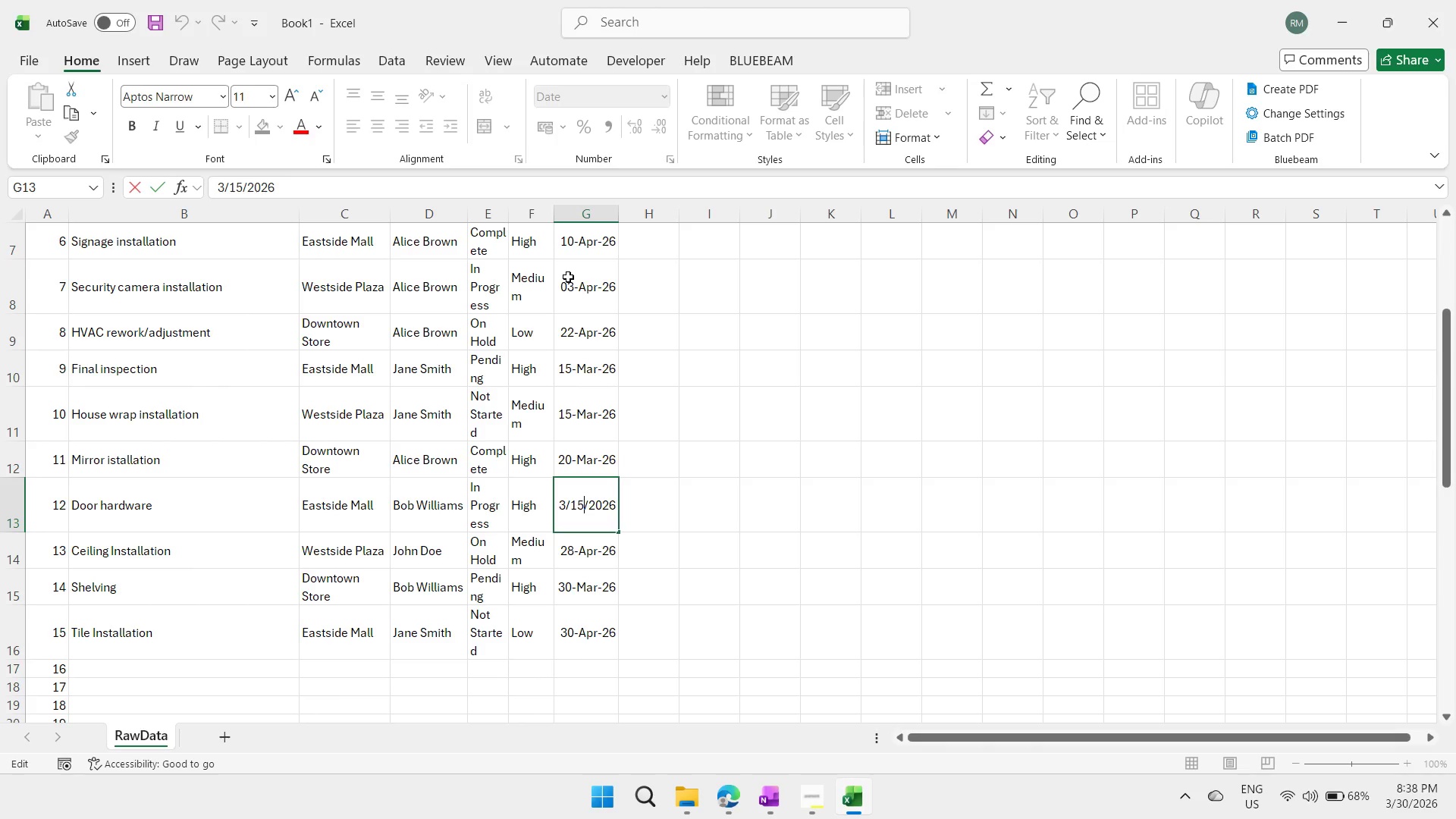 
key(ArrowLeft)
 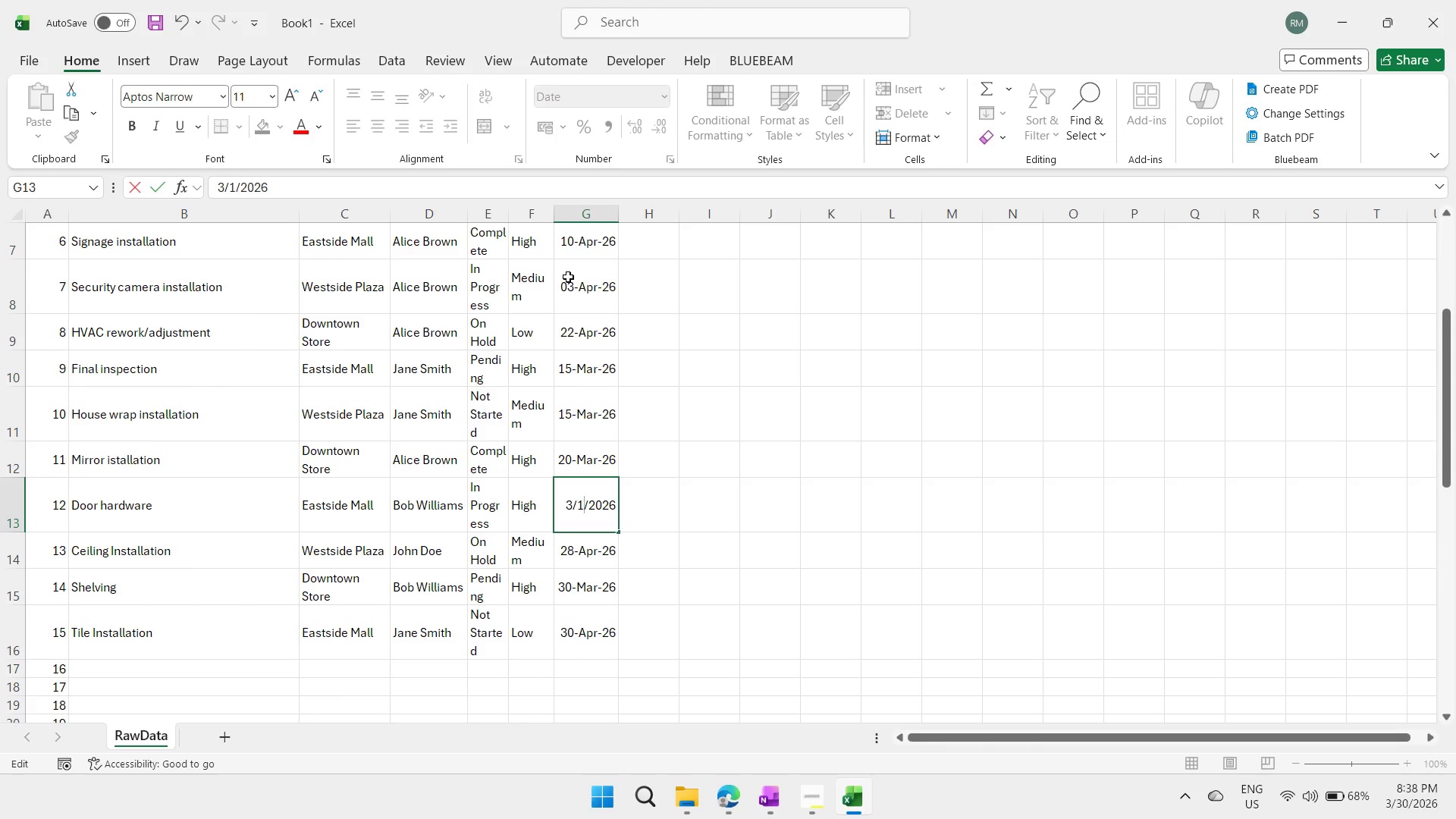 
key(Backspace)
key(Backspace)
type(20)
 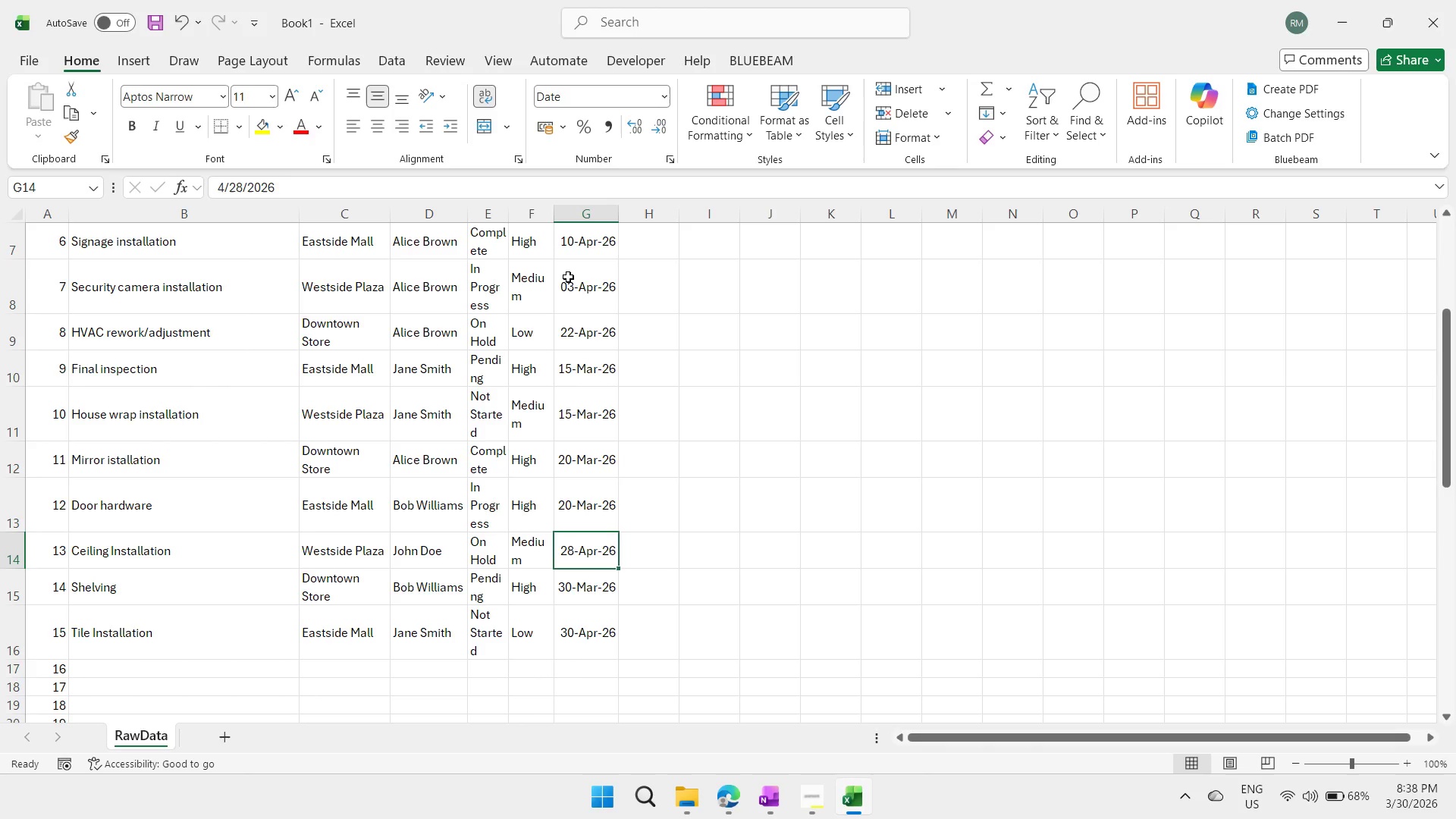 
key(Enter)
 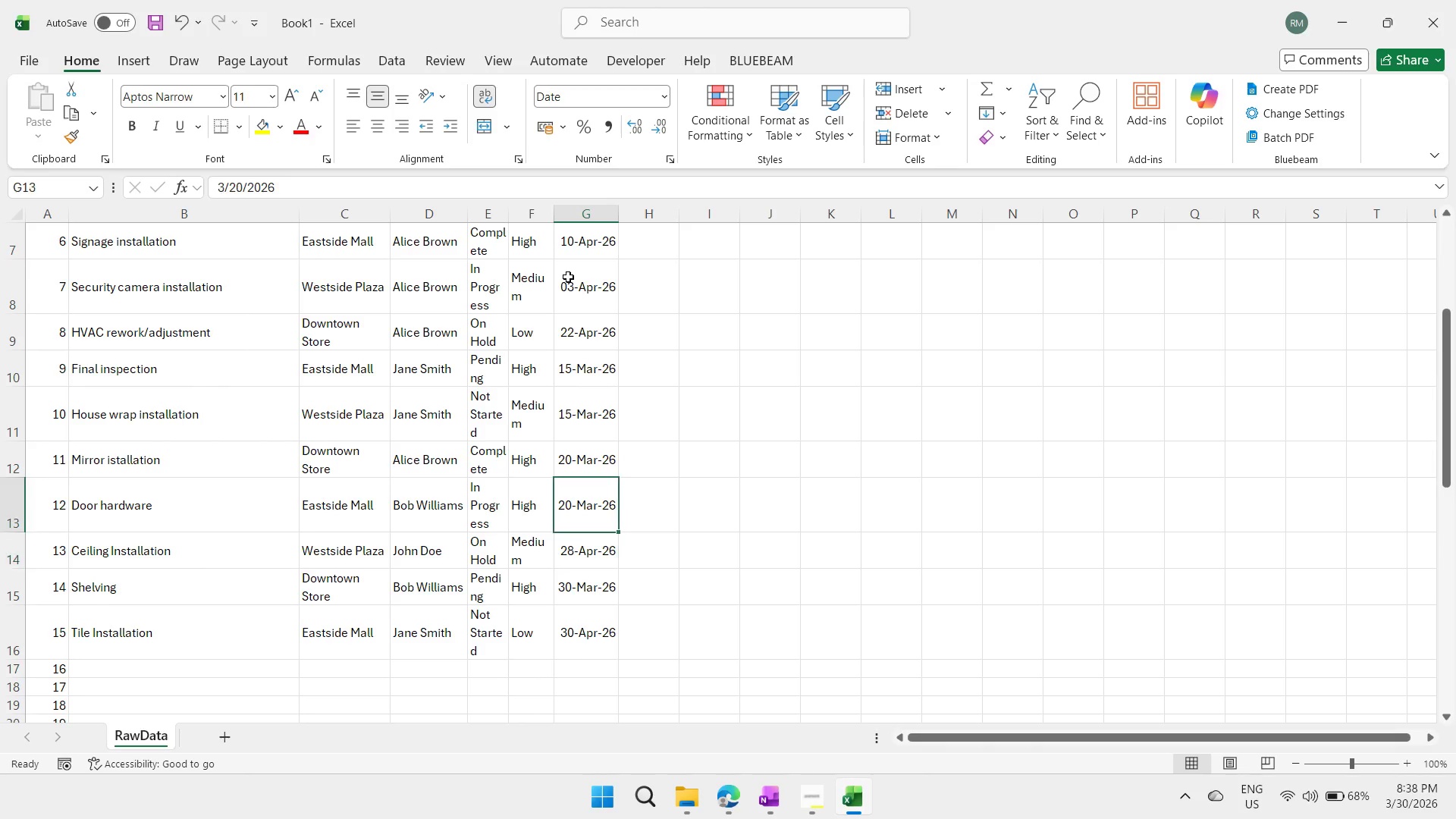 
key(ArrowUp)
 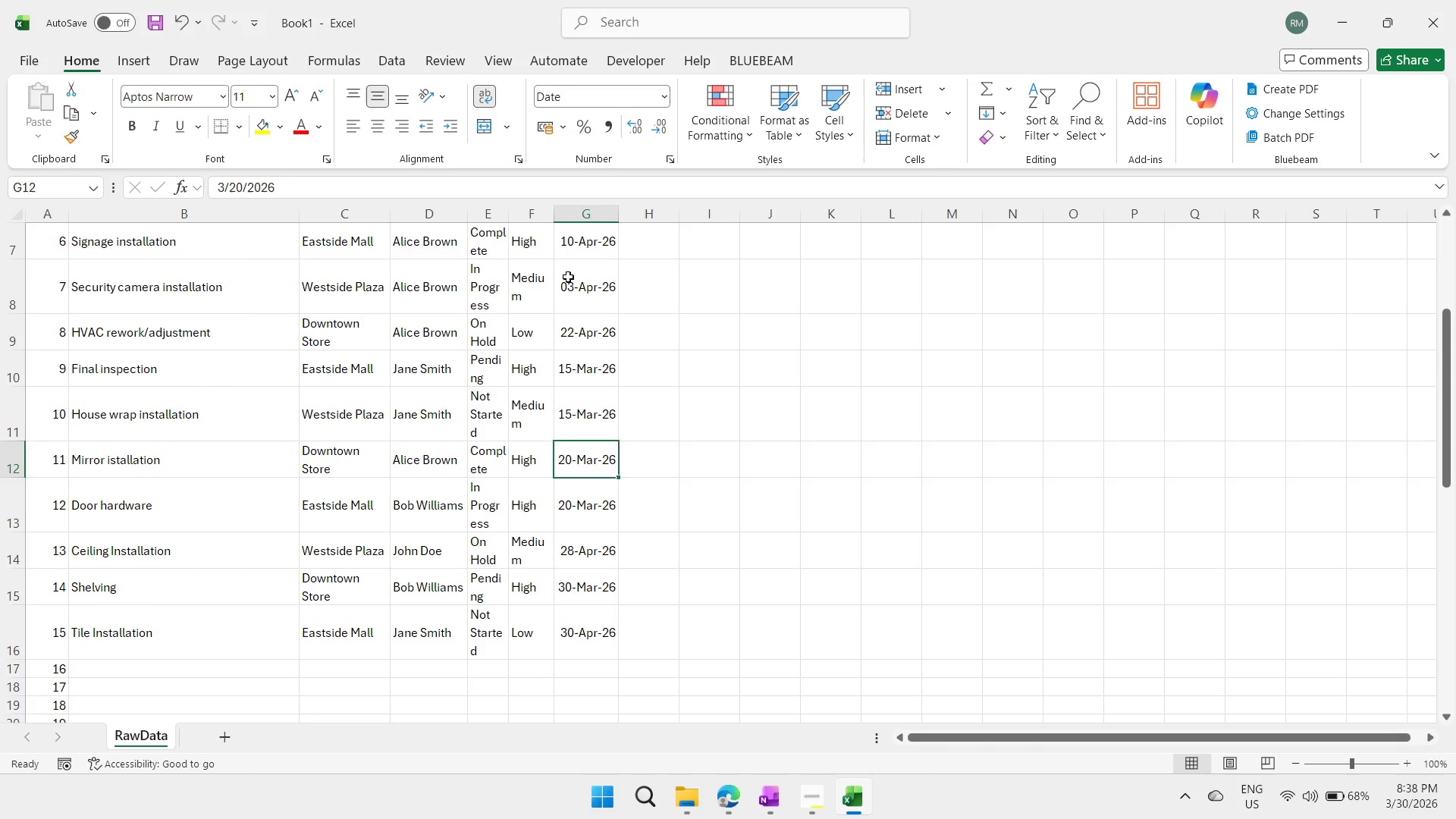 
key(ArrowUp)
 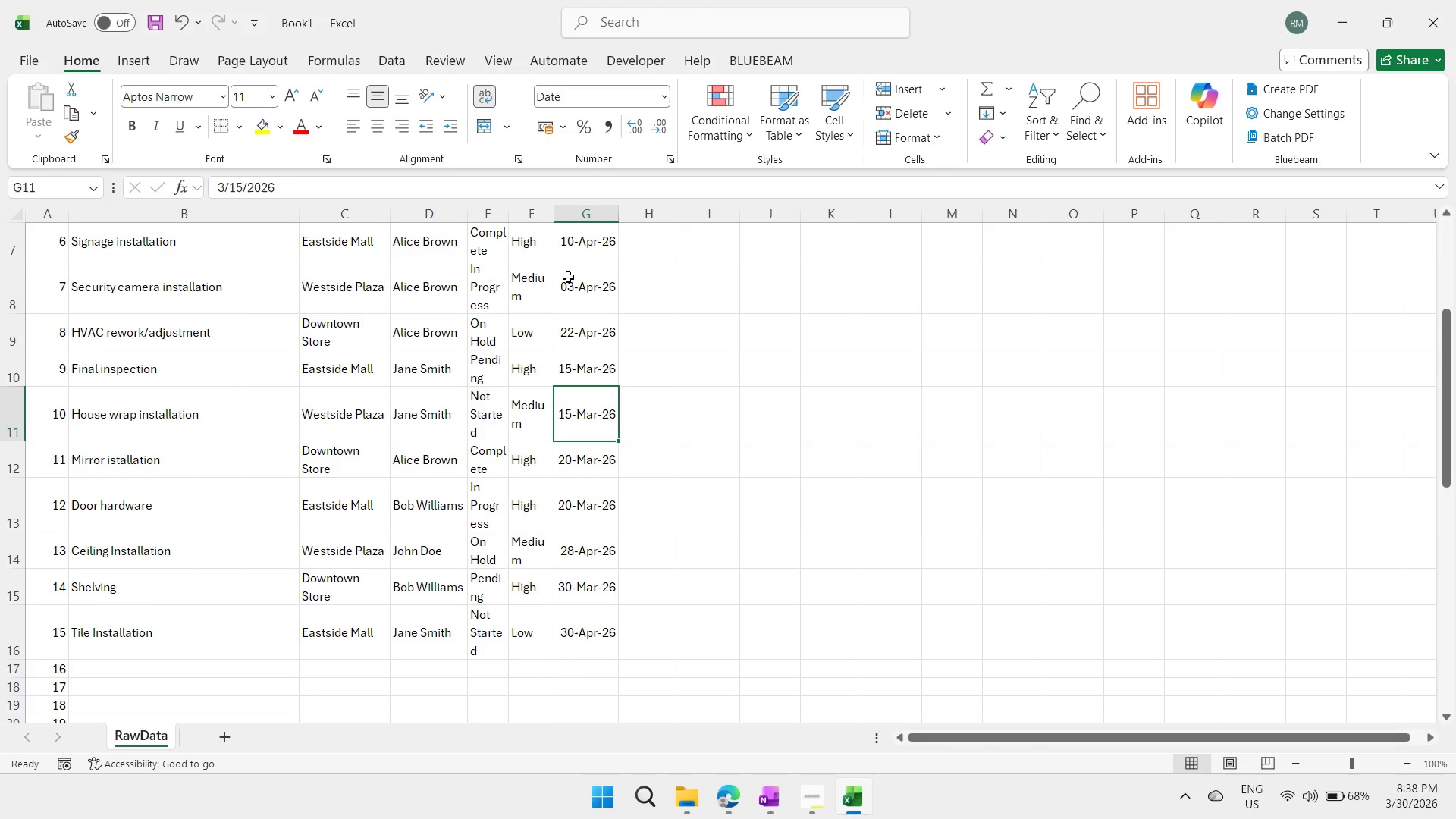 
key(ArrowUp)
 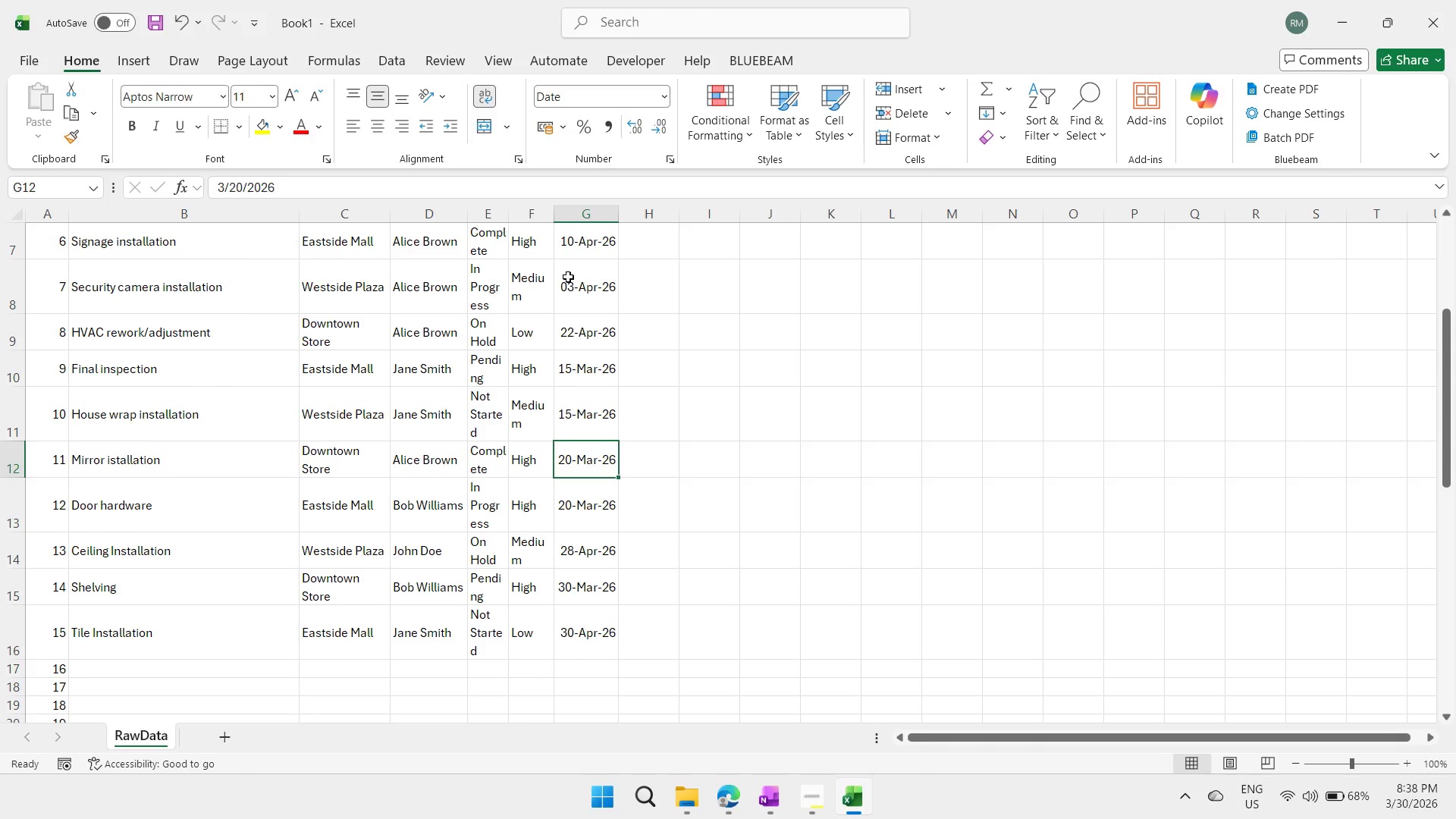 
key(ArrowDown)
 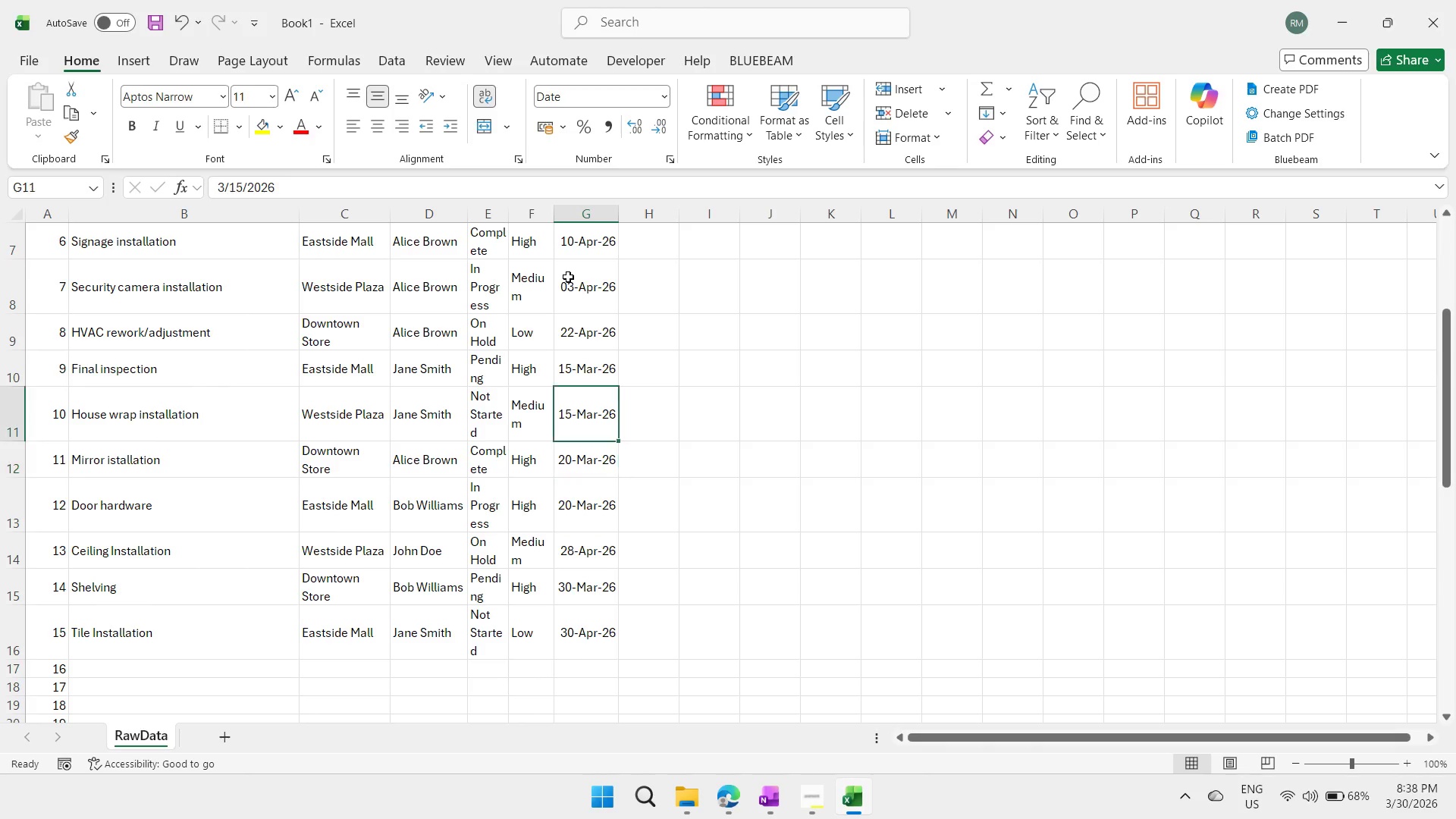 
key(ArrowUp)
 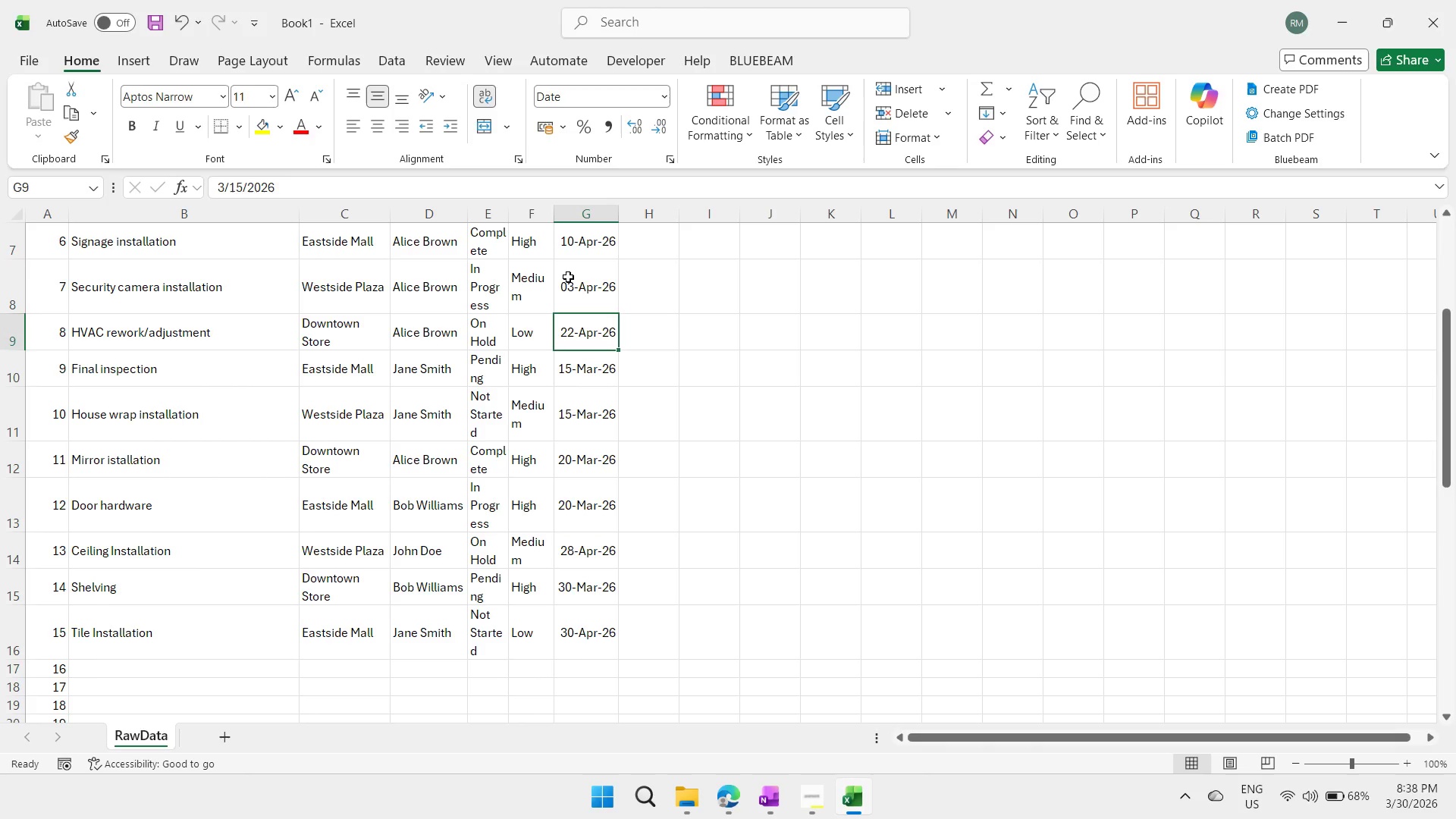 
key(ArrowUp)
 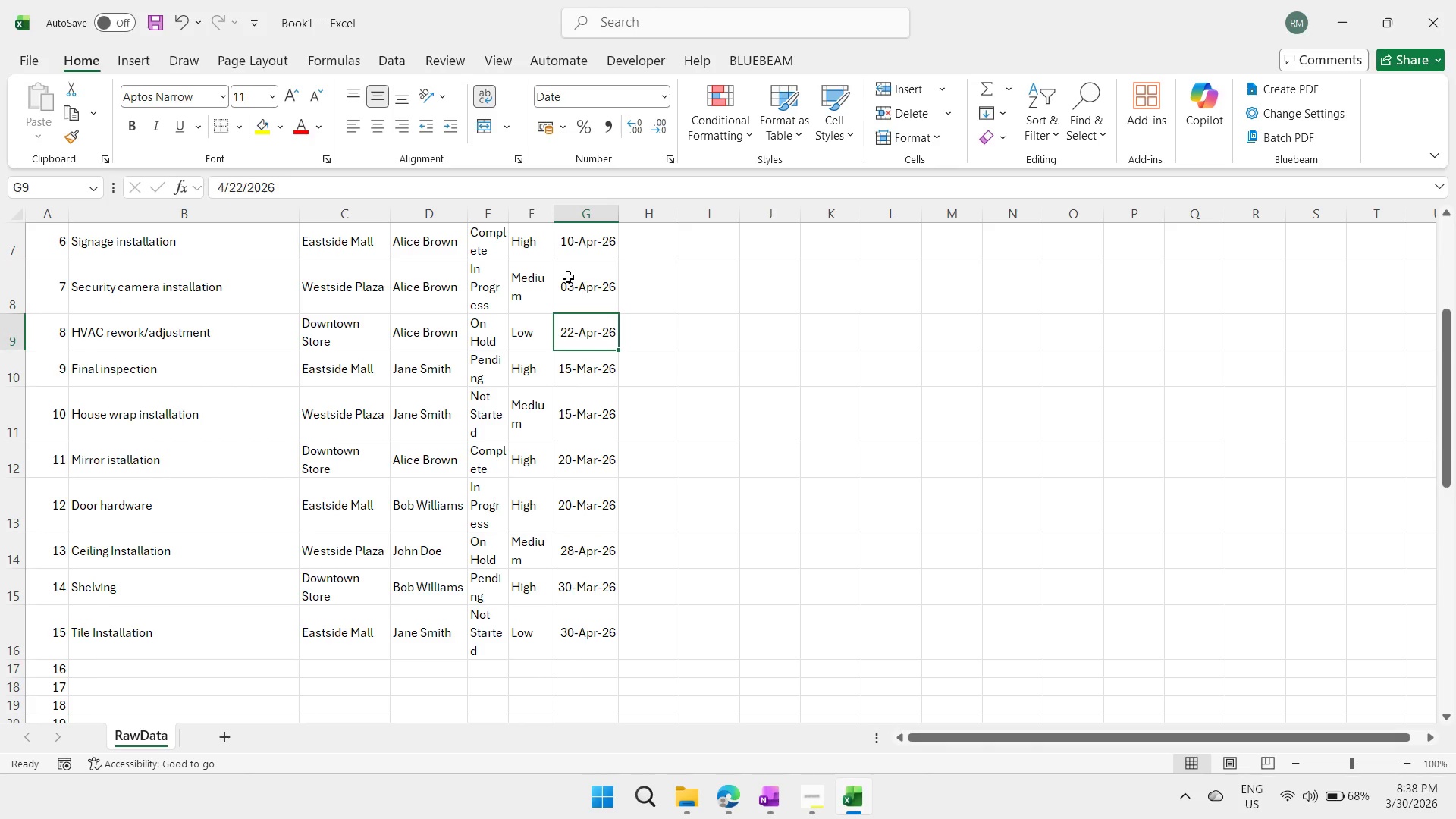 
key(ArrowUp)
 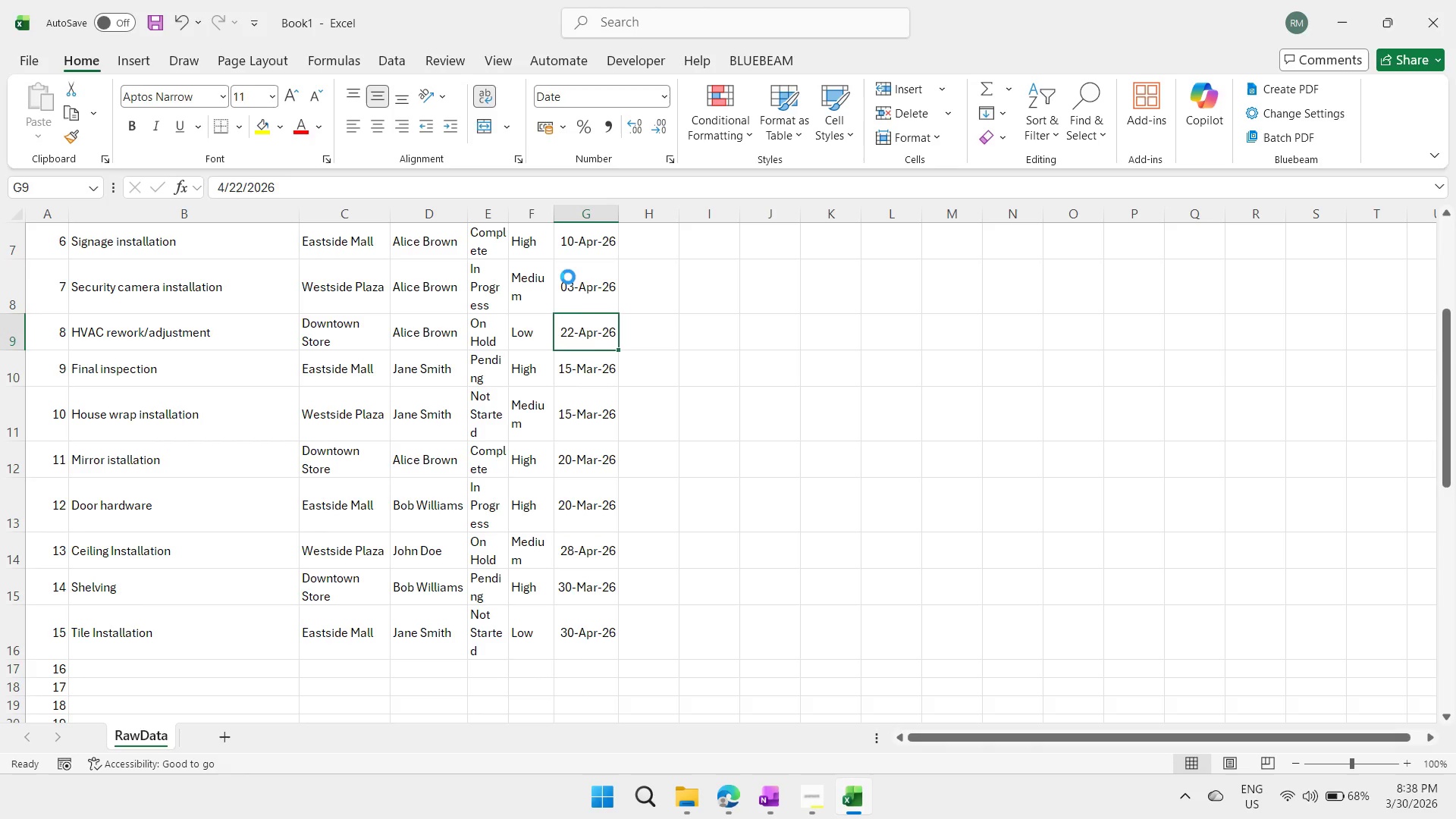 
key(Control+ControlLeft)
 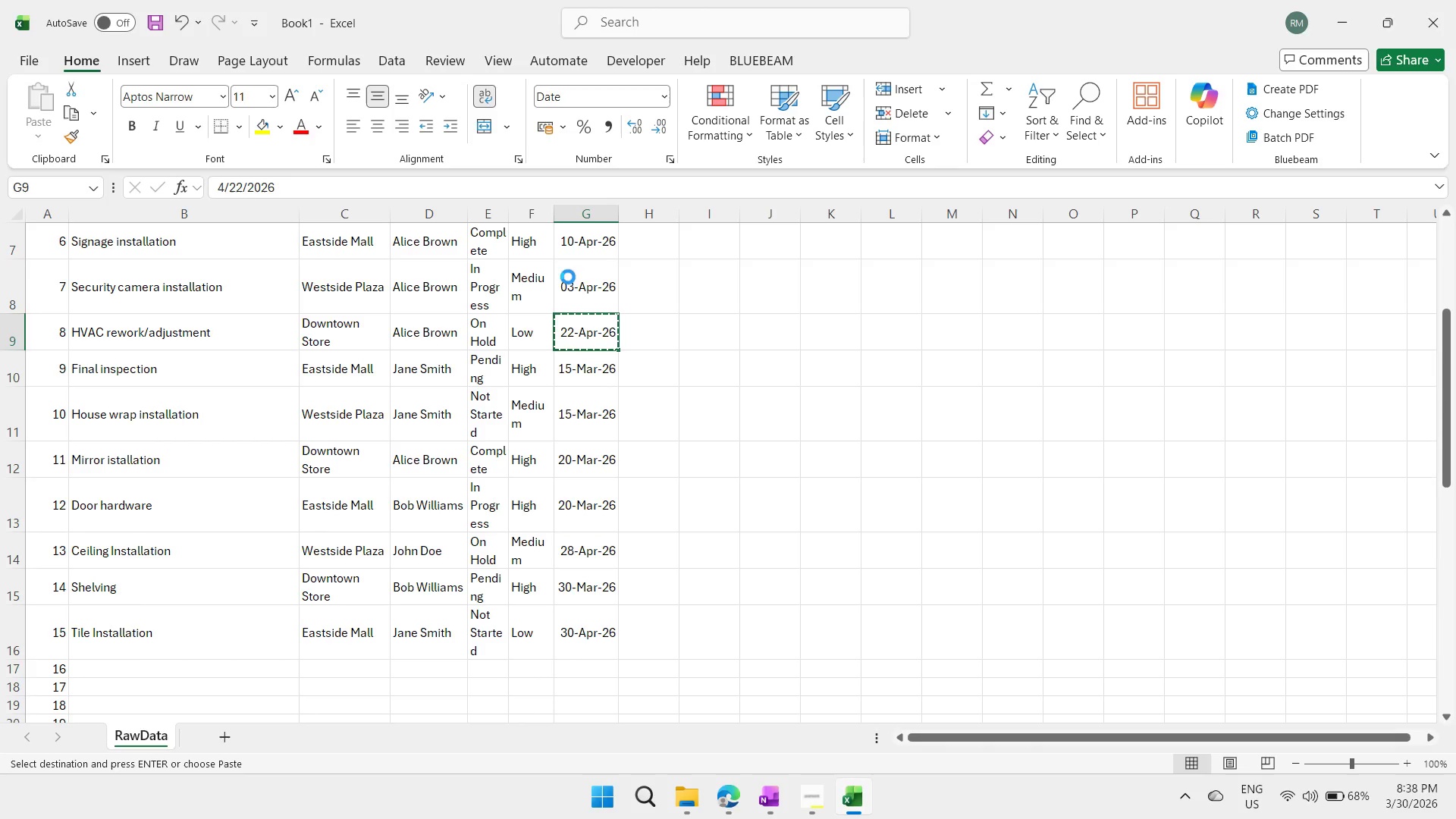 
key(Control+C)
 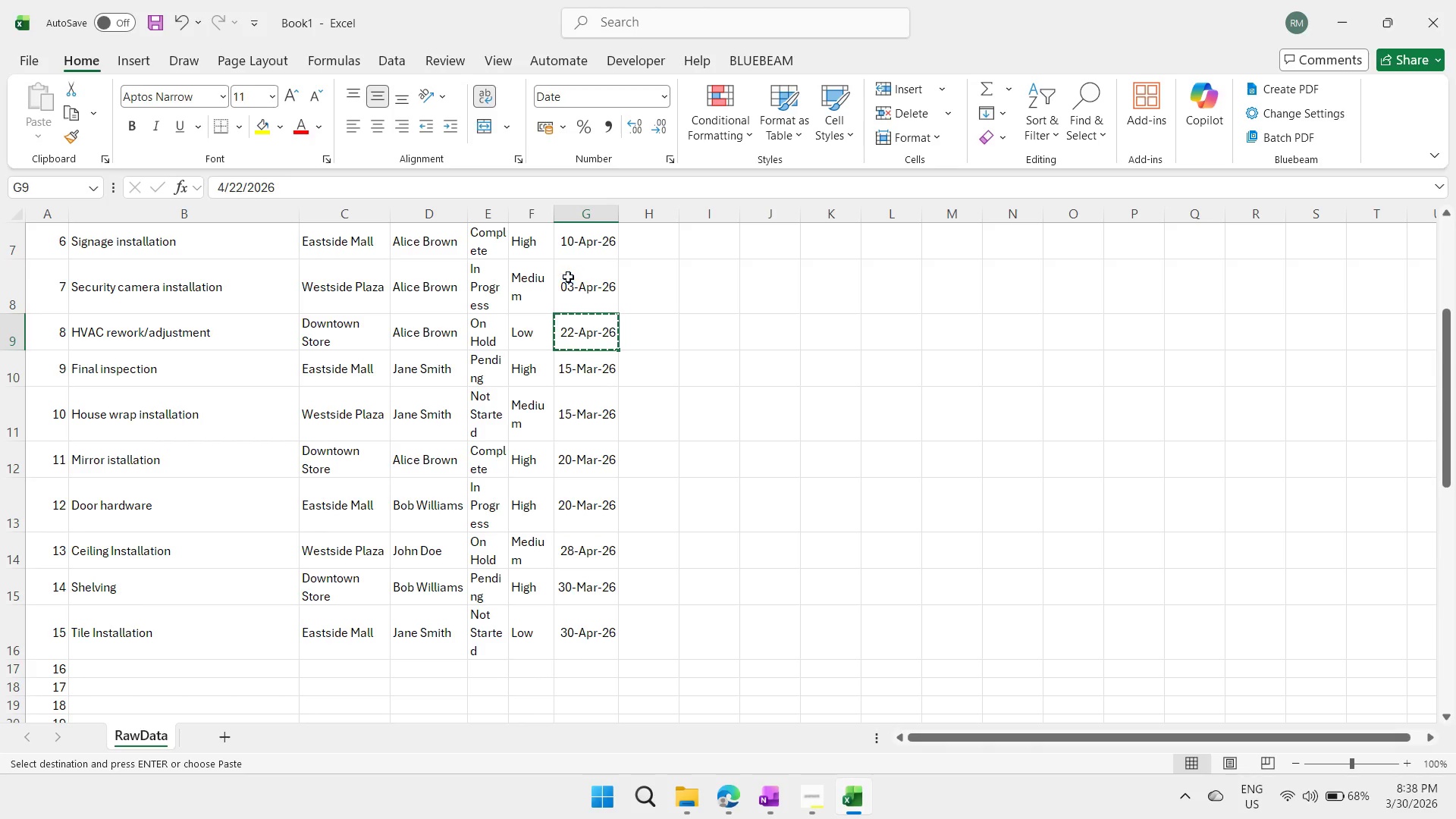 
hold_key(key=ArrowDown, duration=0.33)
 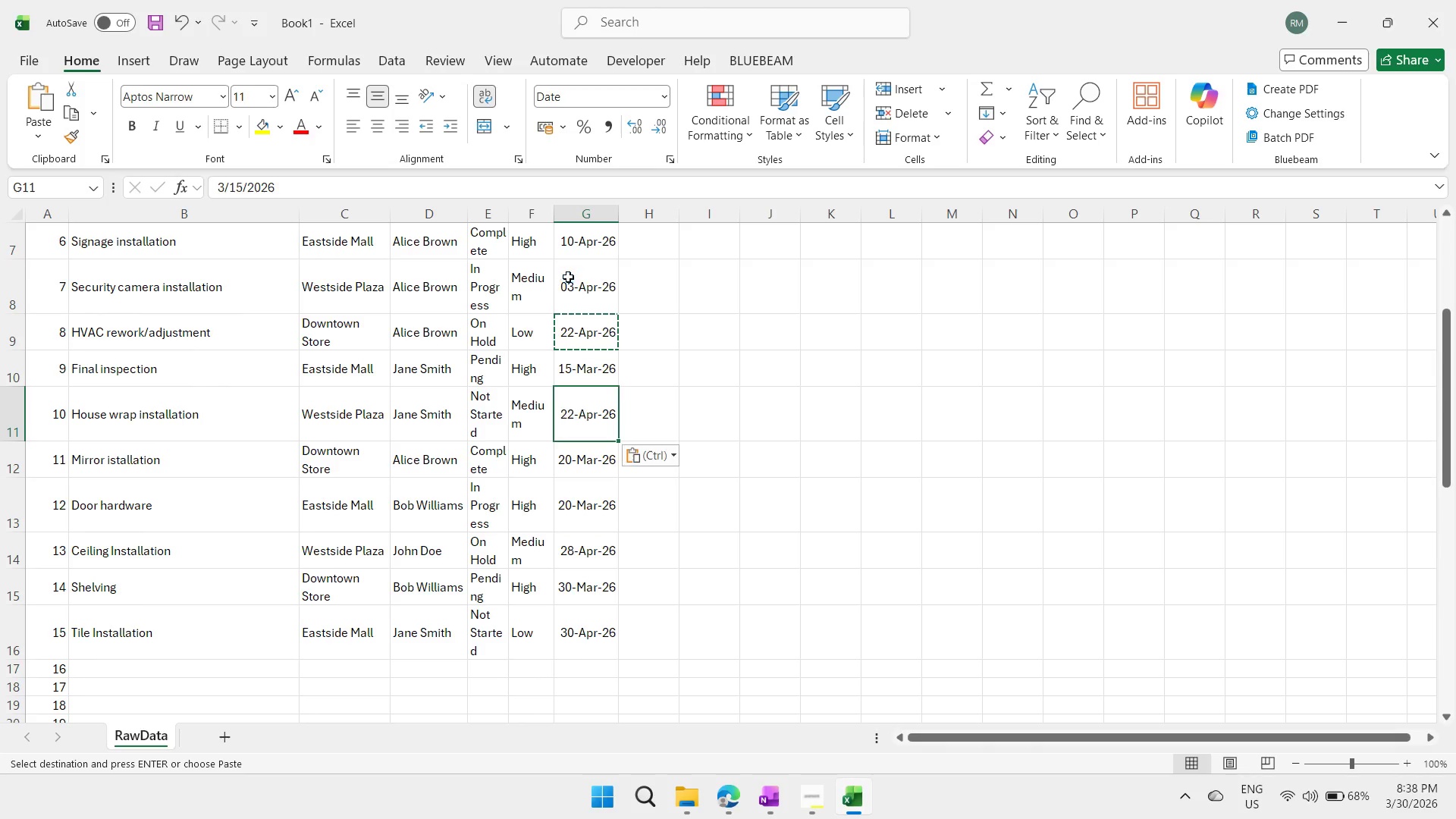 
key(Control+ControlLeft)
 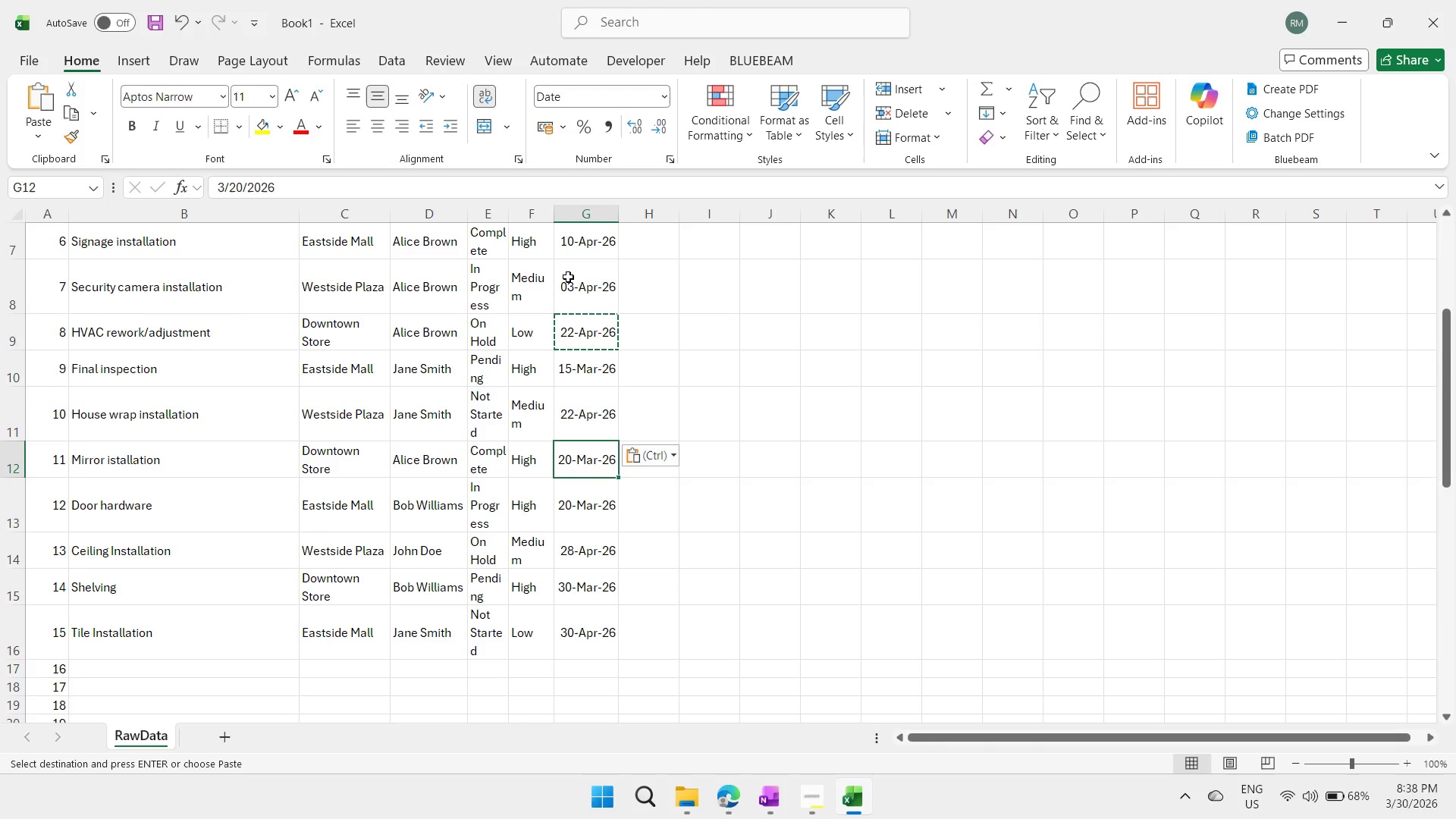 
key(Control+V)
 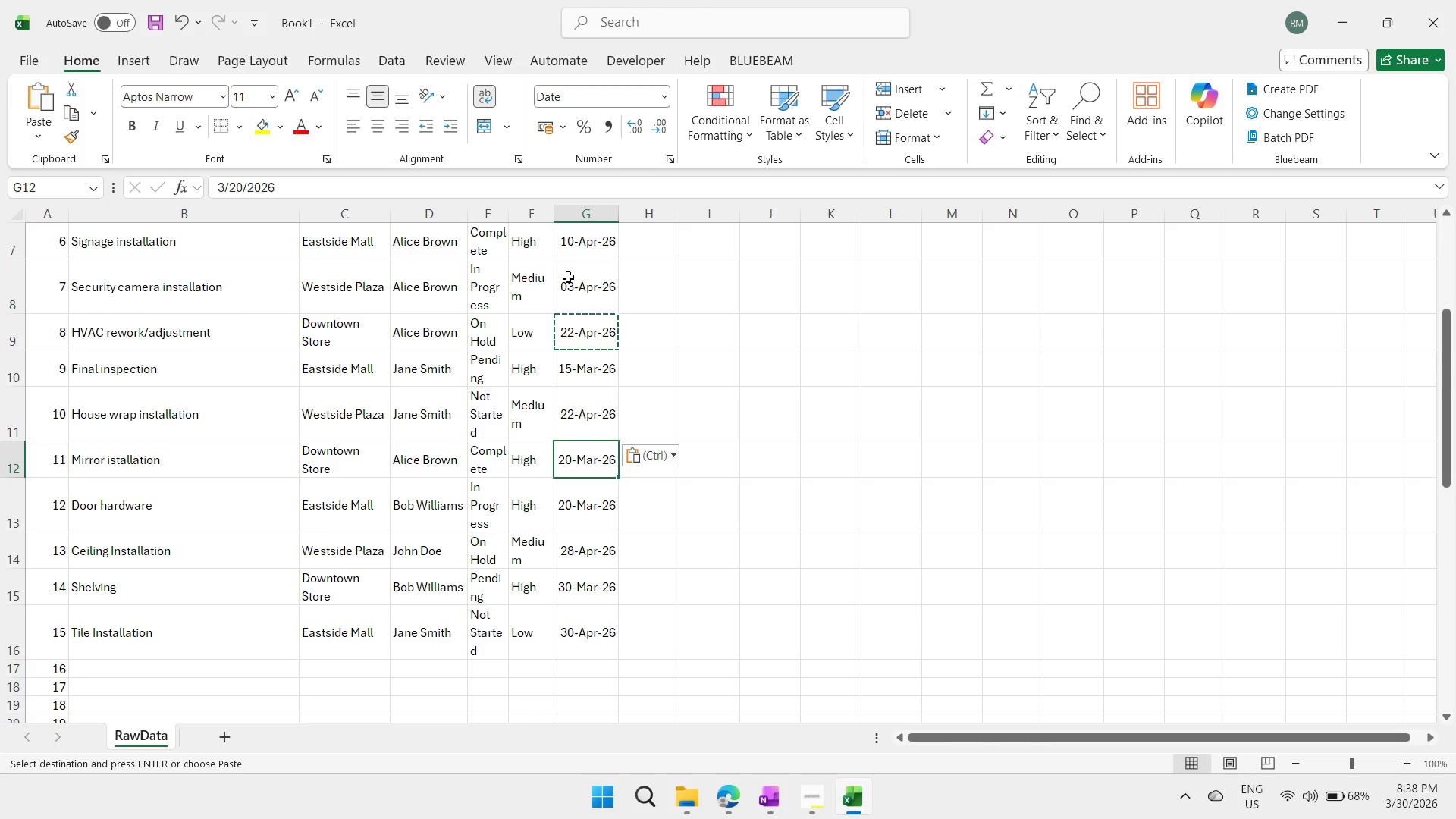 
key(ArrowDown)
 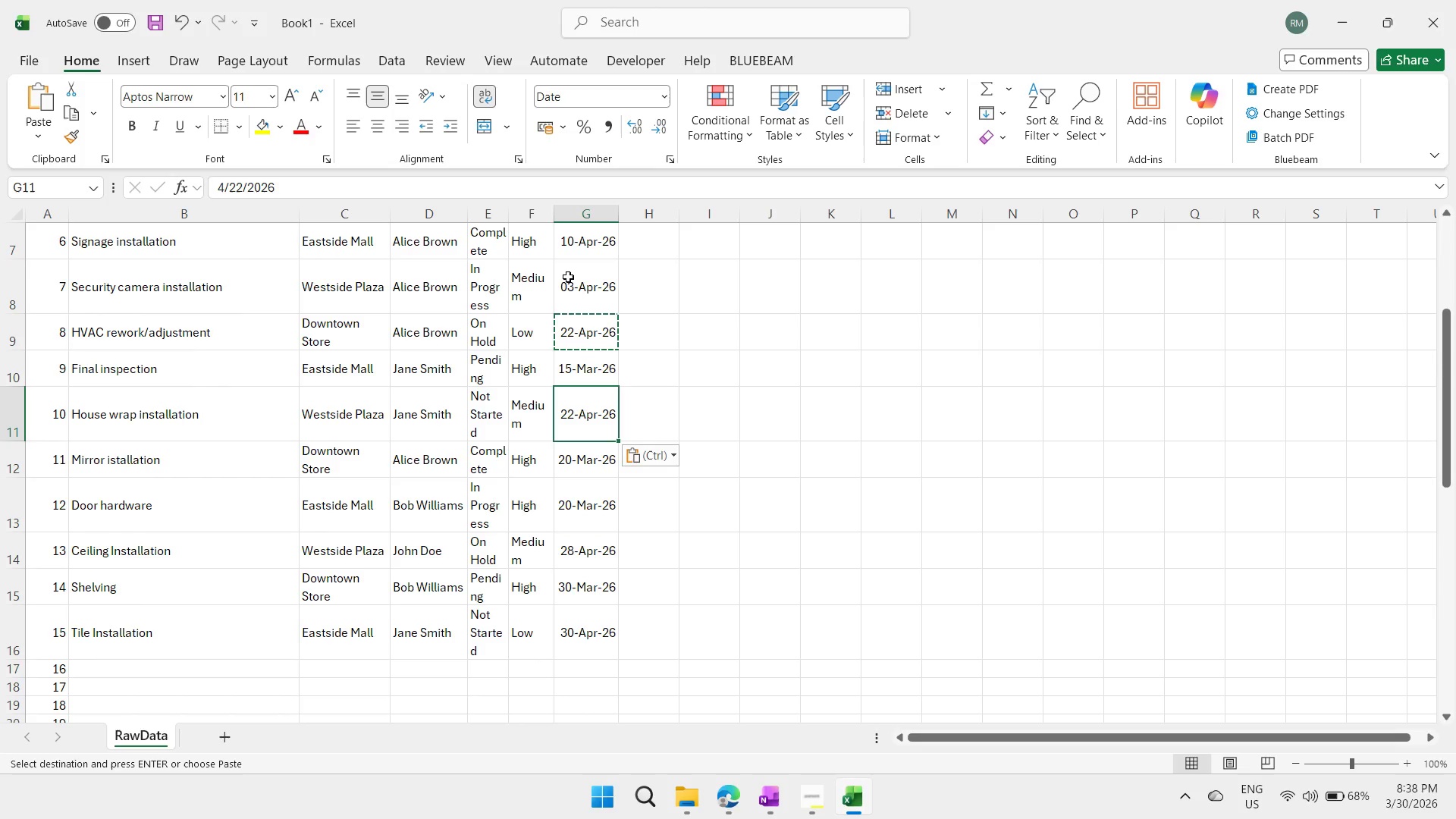 
key(ArrowUp)
 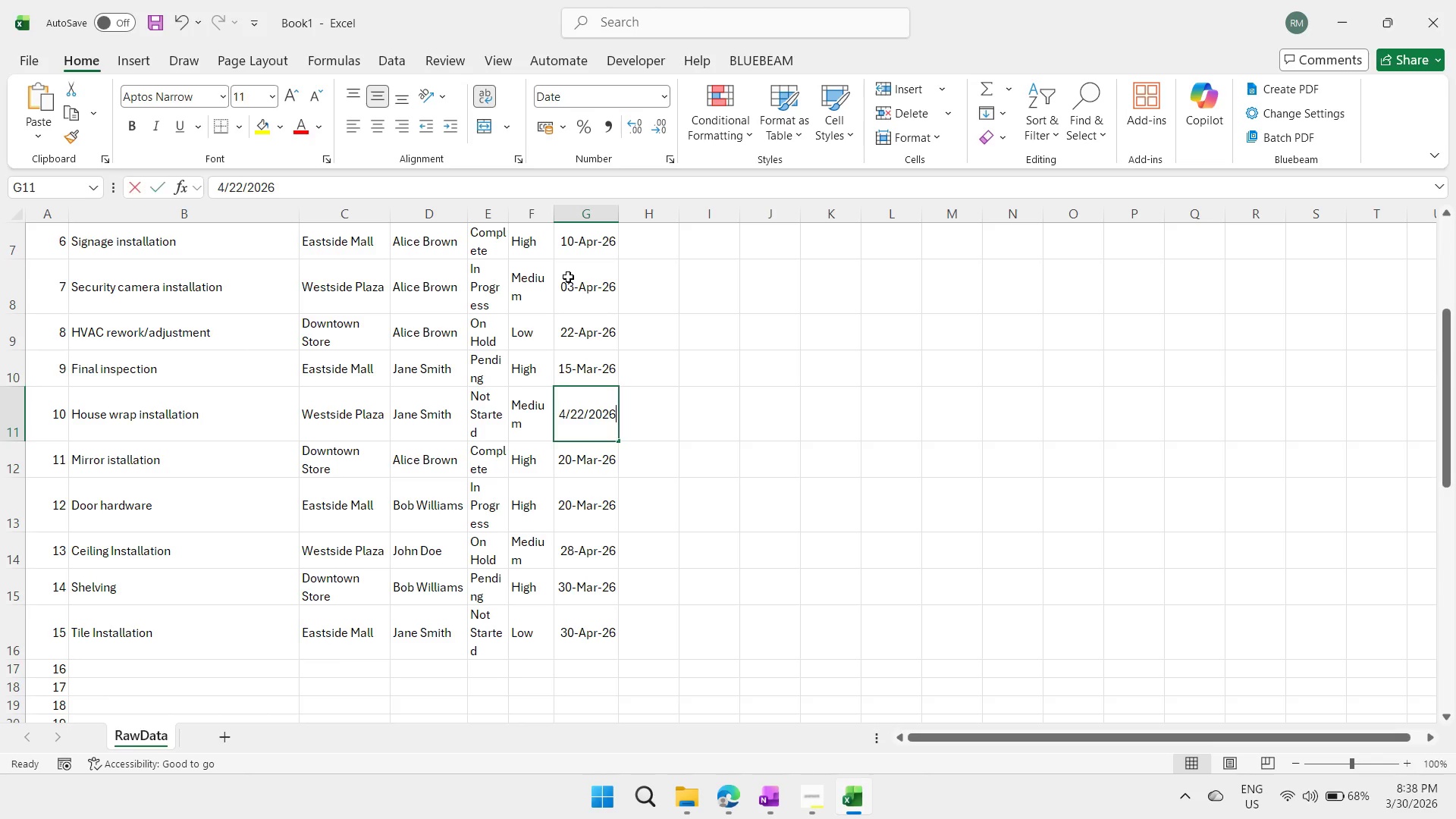 
key(F2)
 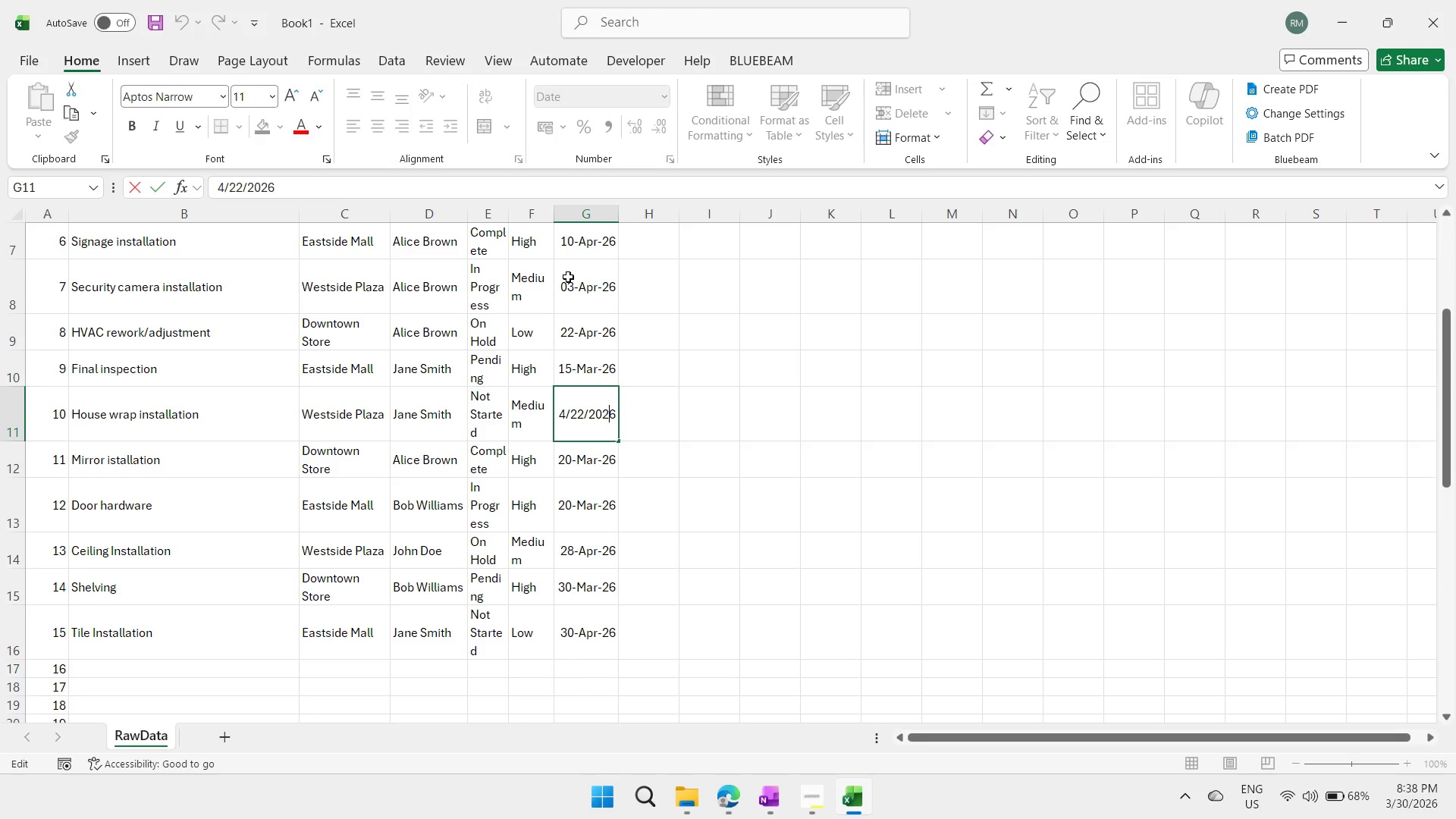 
key(ArrowLeft)
 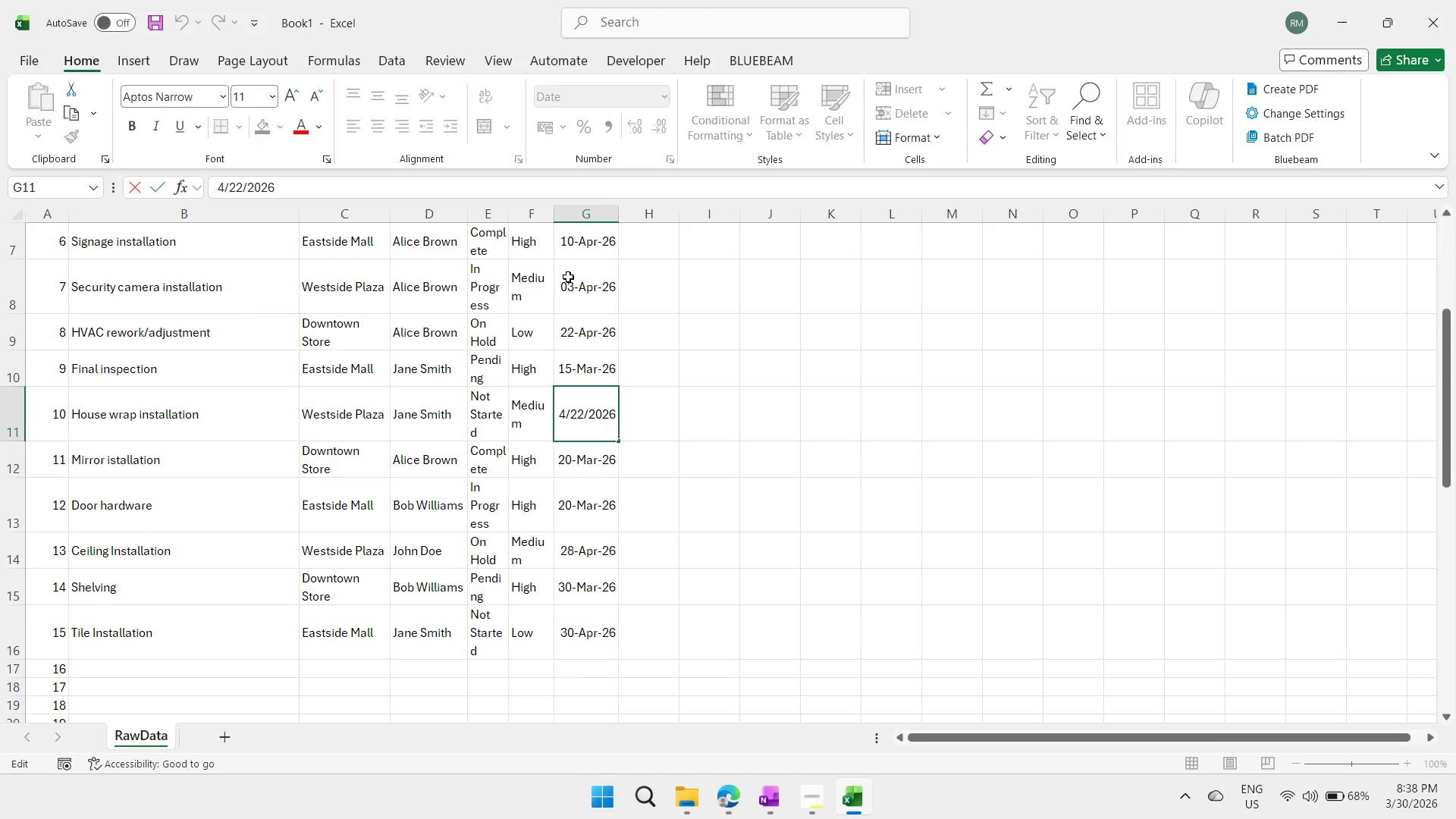 
key(ArrowLeft)
 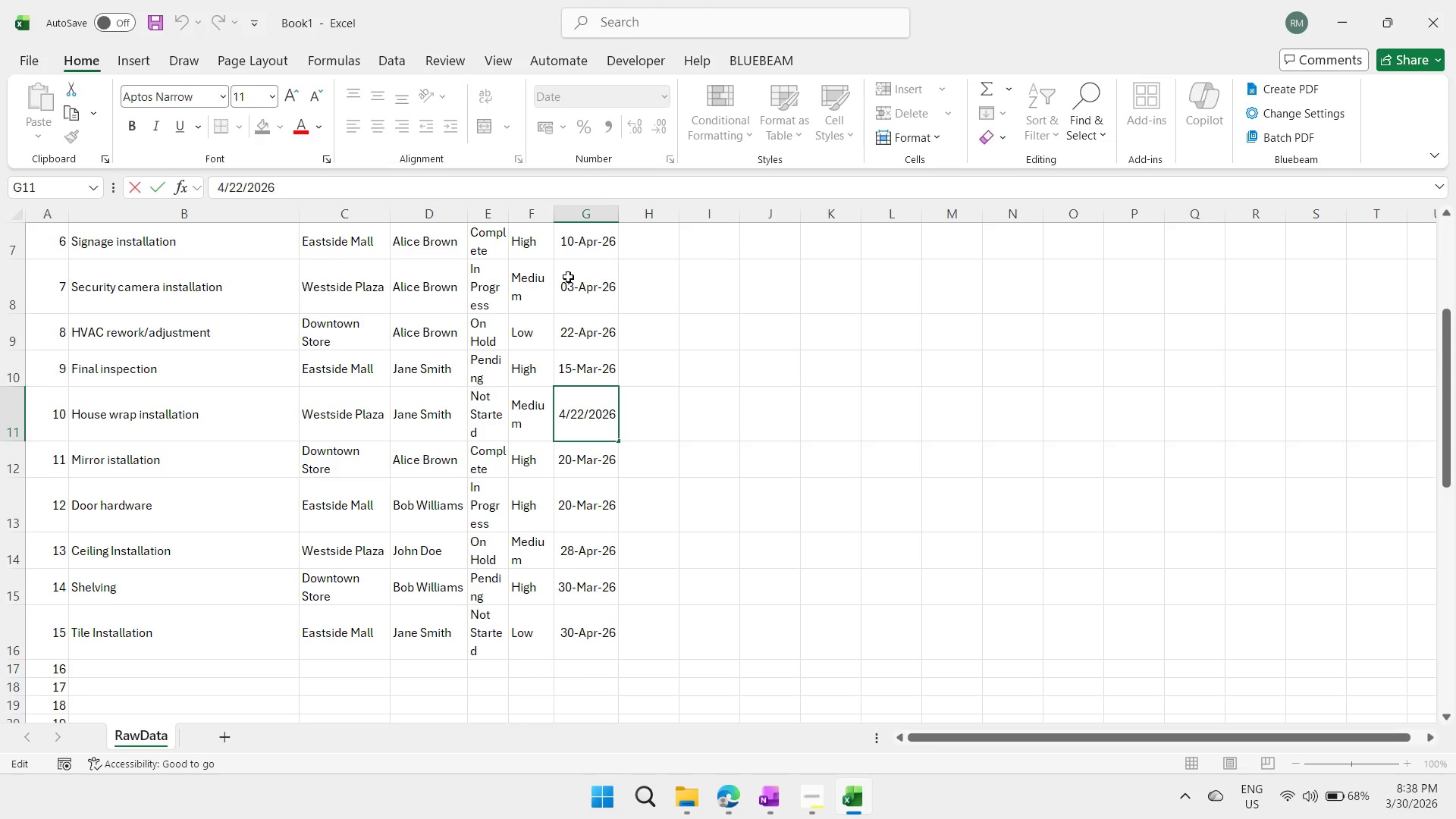 
key(ArrowLeft)
 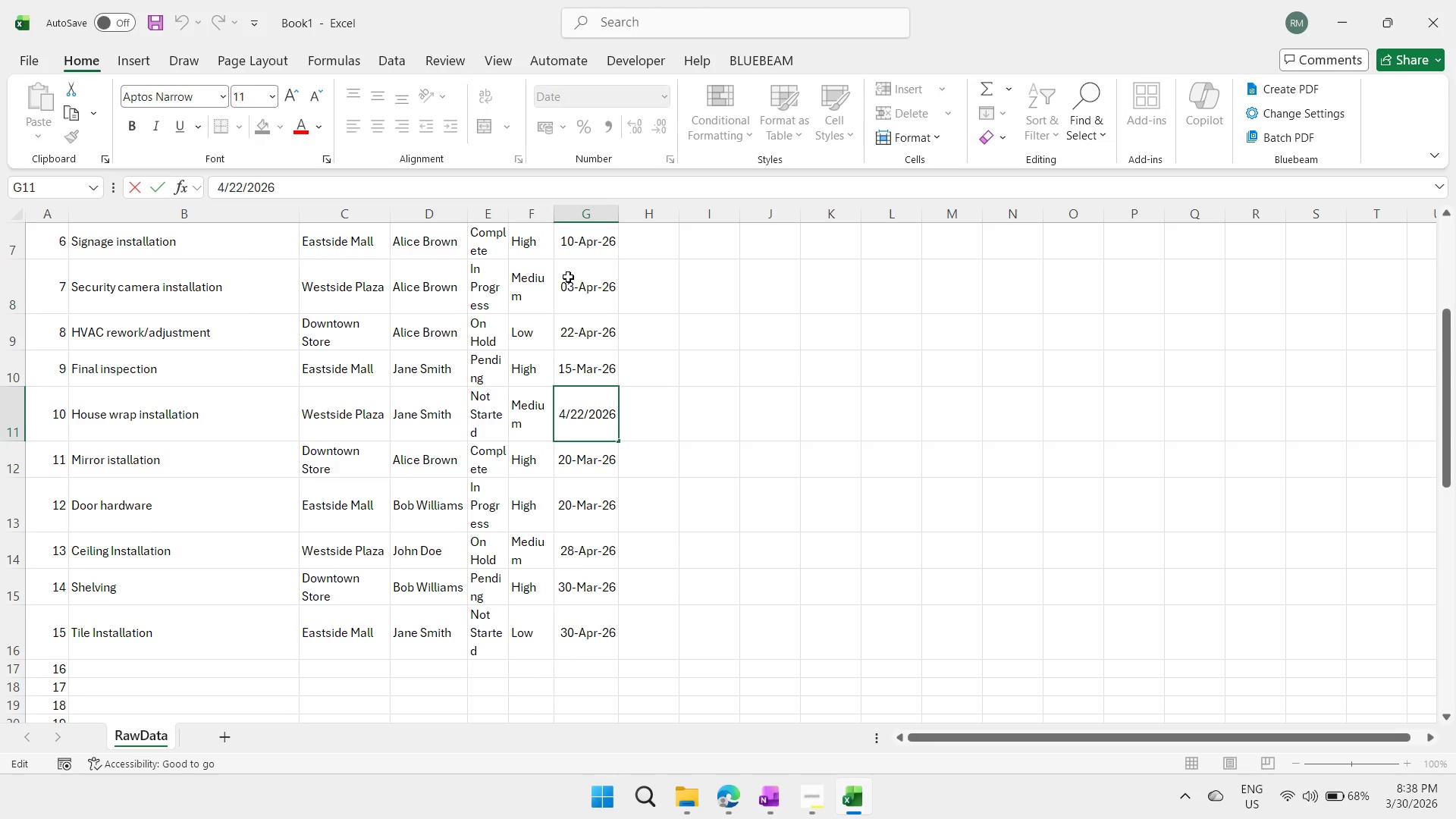 
key(ArrowLeft)
 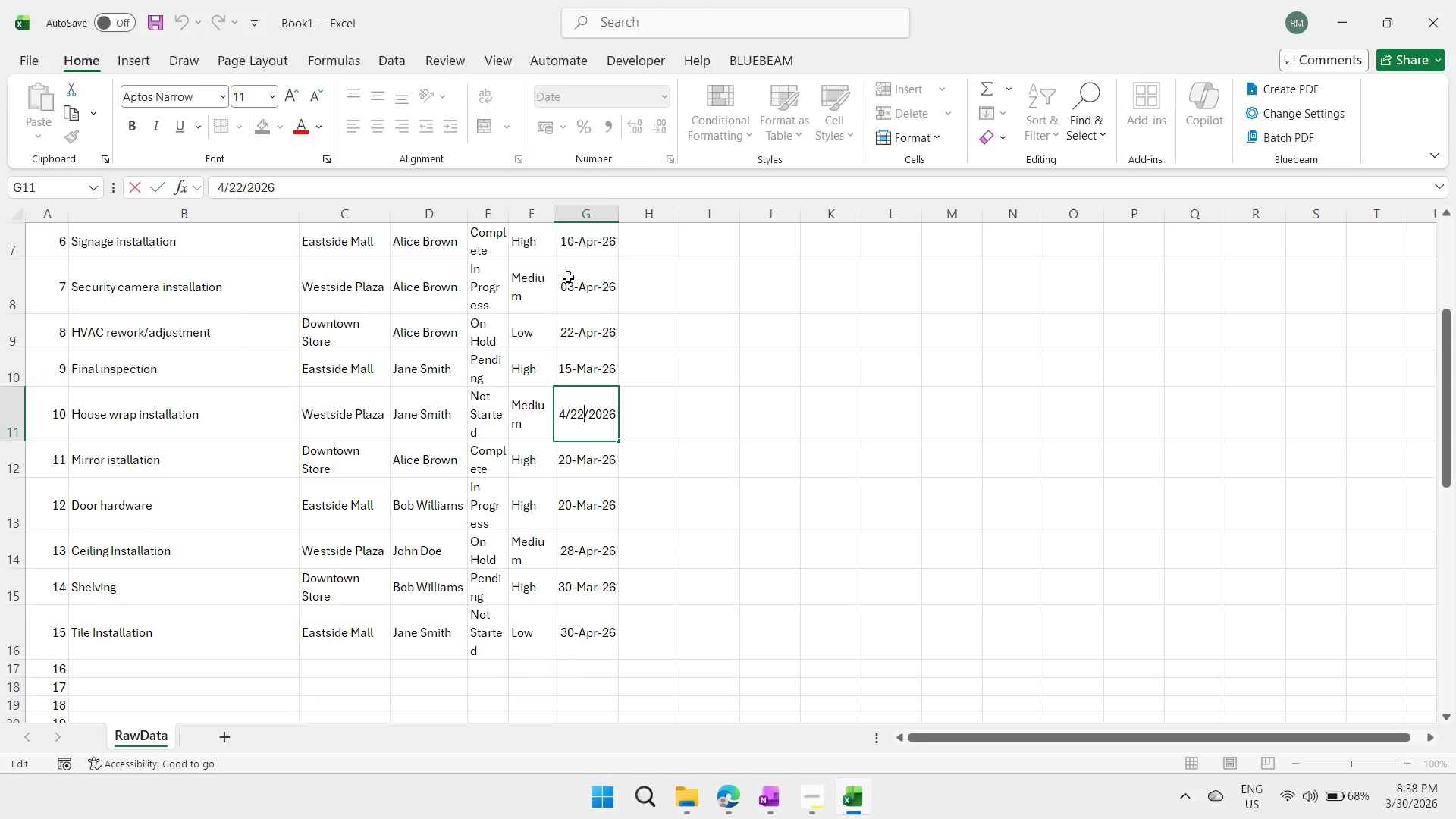 
key(ArrowLeft)
 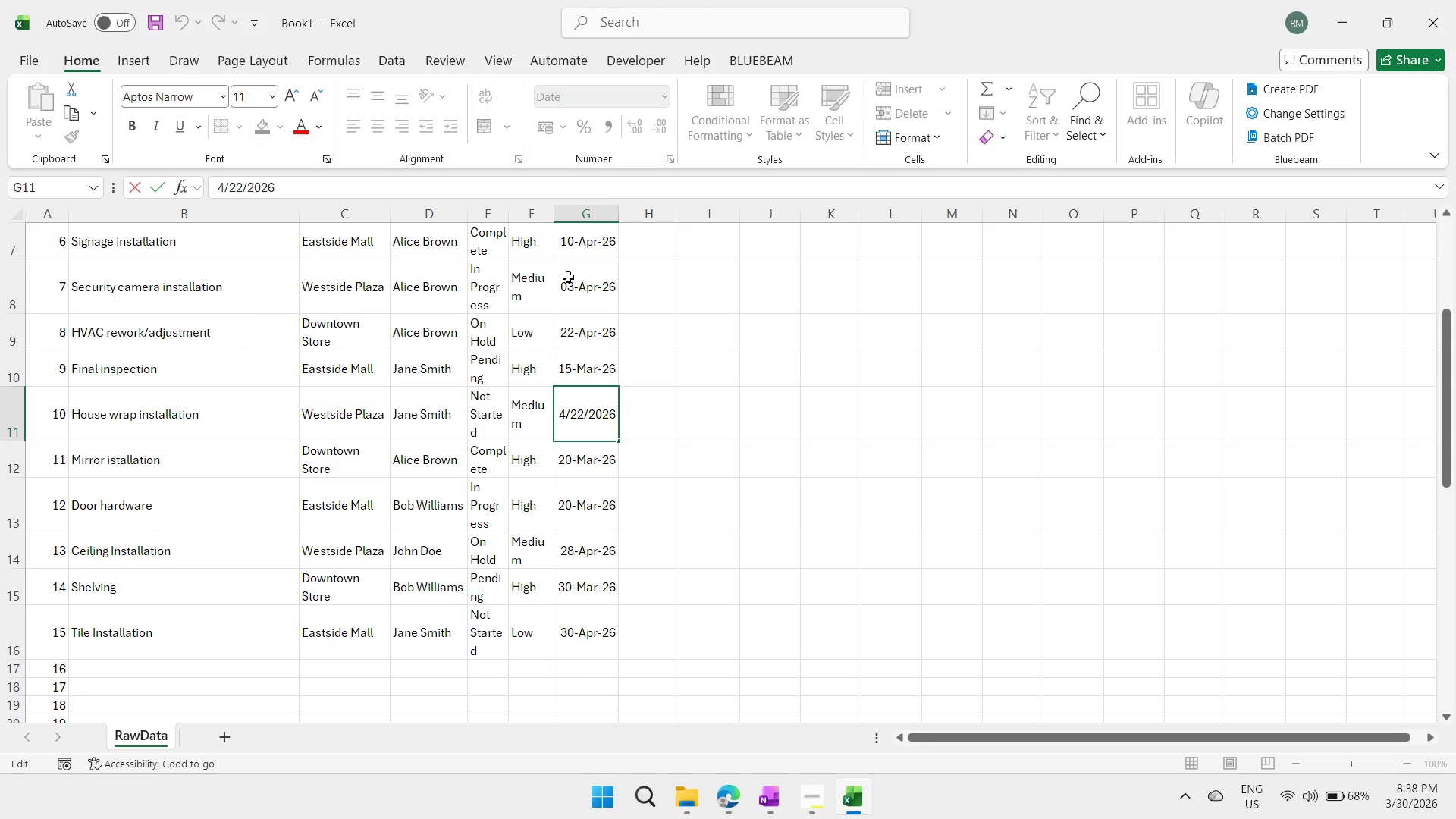 
key(Backspace)
 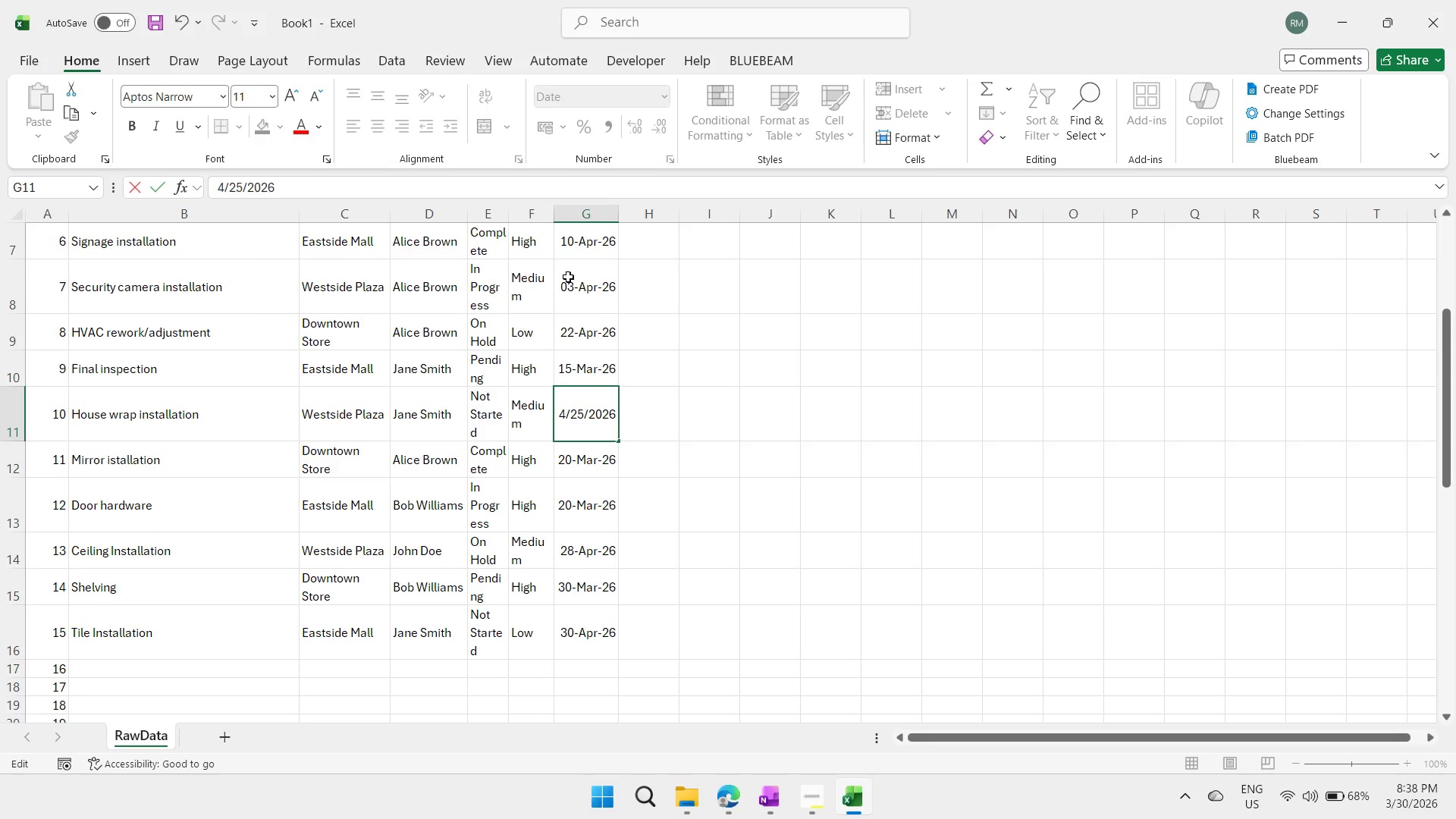 
key(5)
 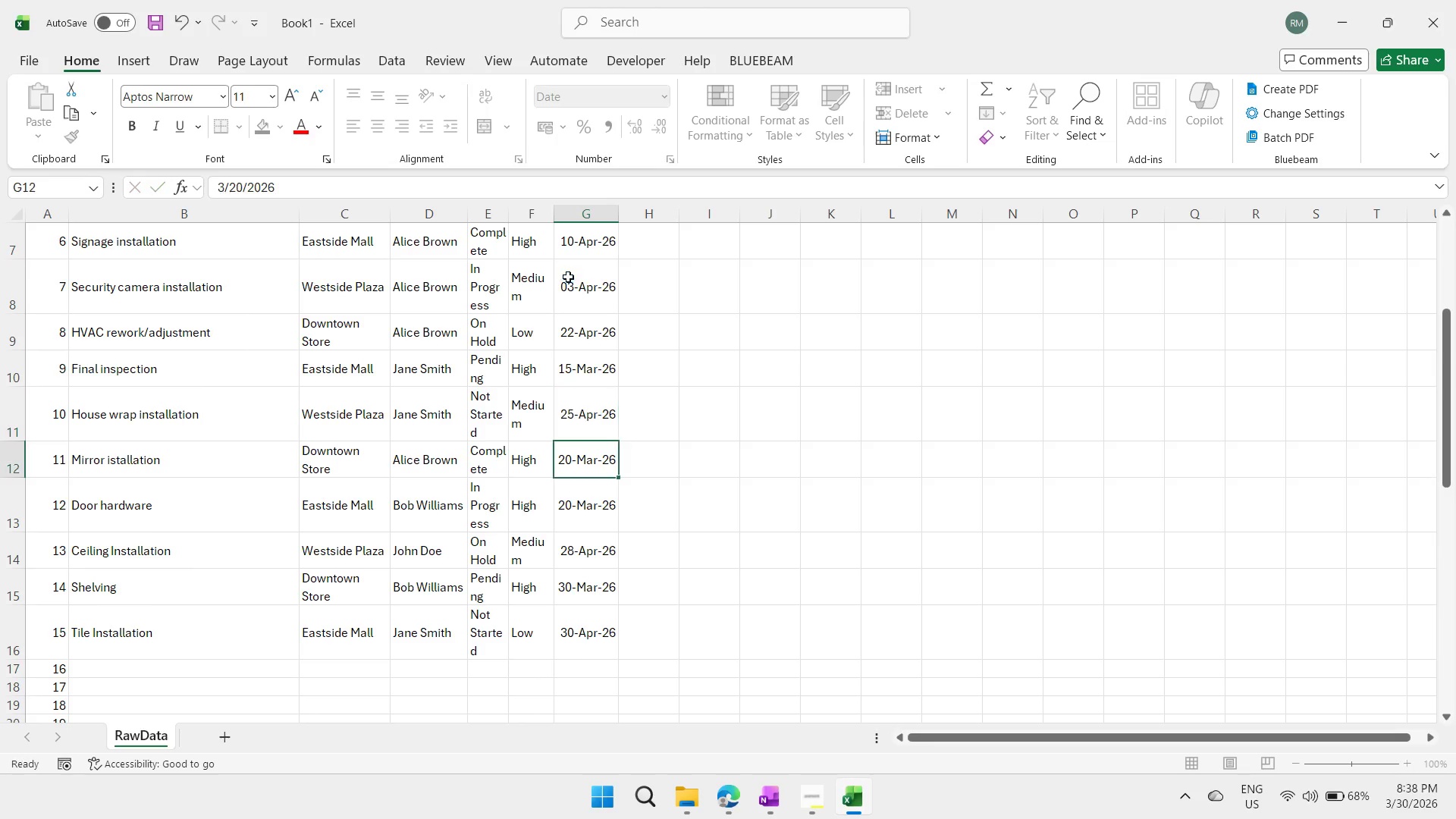 
key(Enter)
 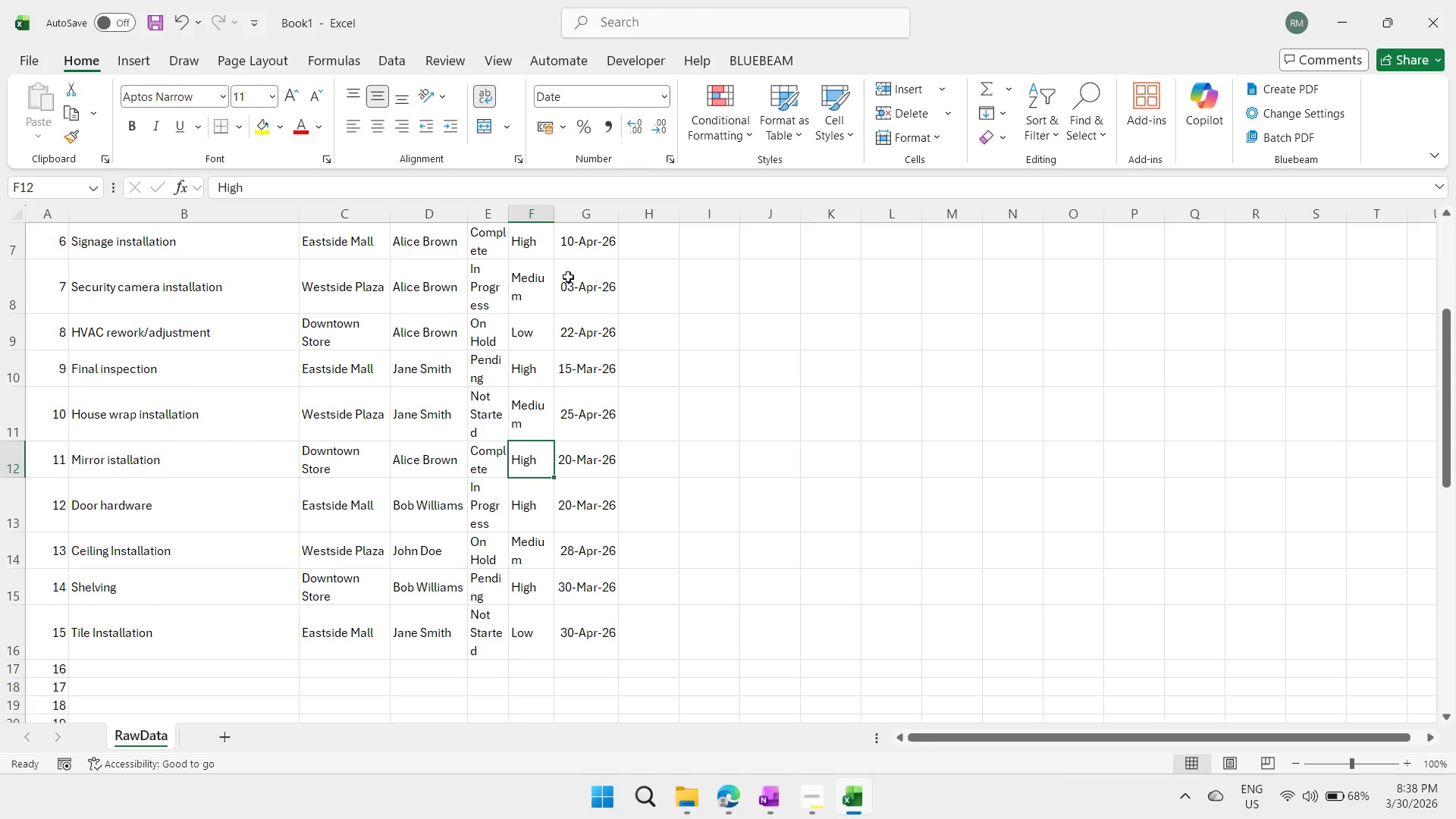 
hold_key(key=ArrowLeft, duration=1.01)
 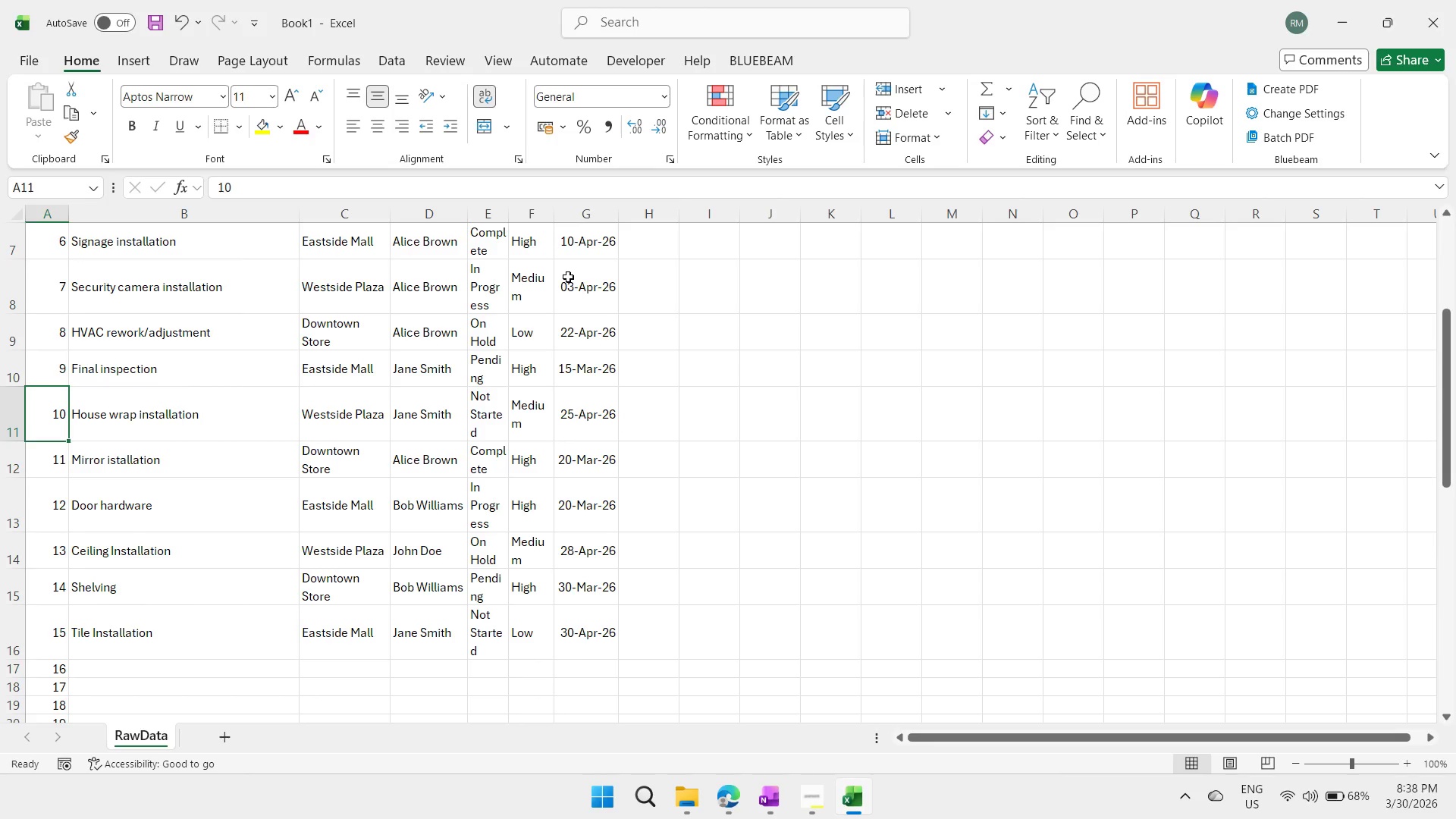 
hold_key(key=ArrowUp, duration=0.88)
 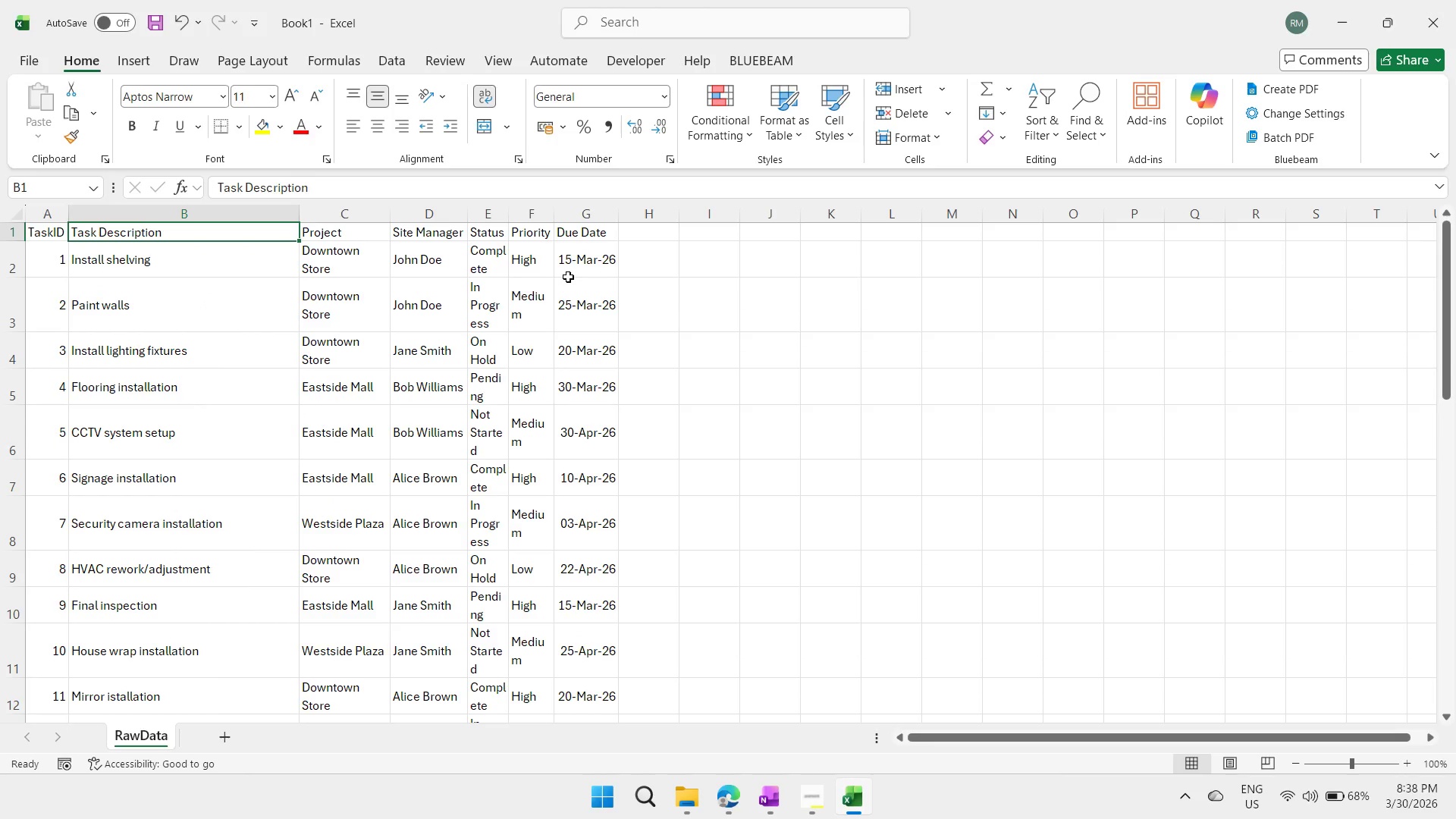 
key(ArrowRight)
 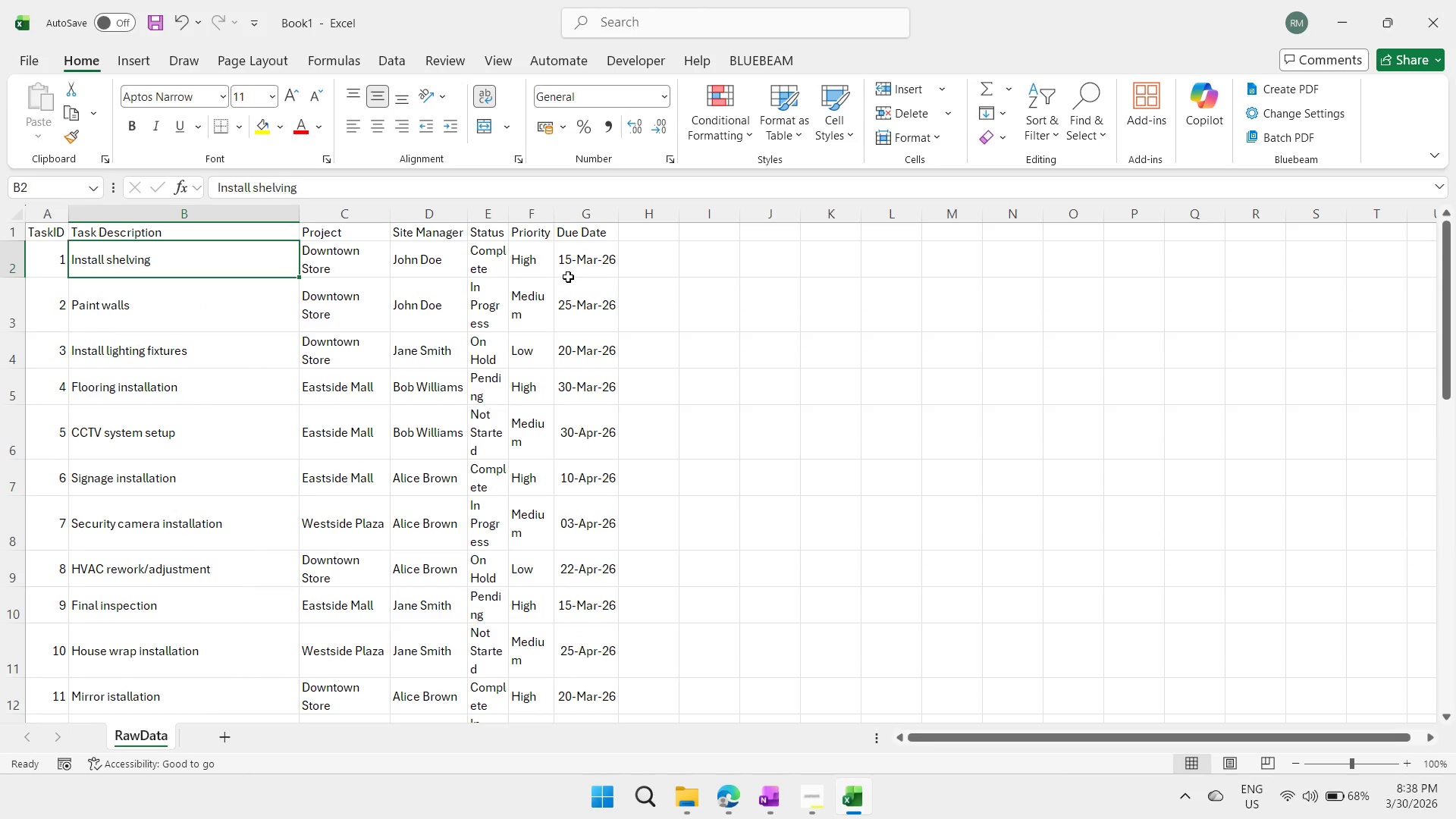 
key(ArrowDown)
 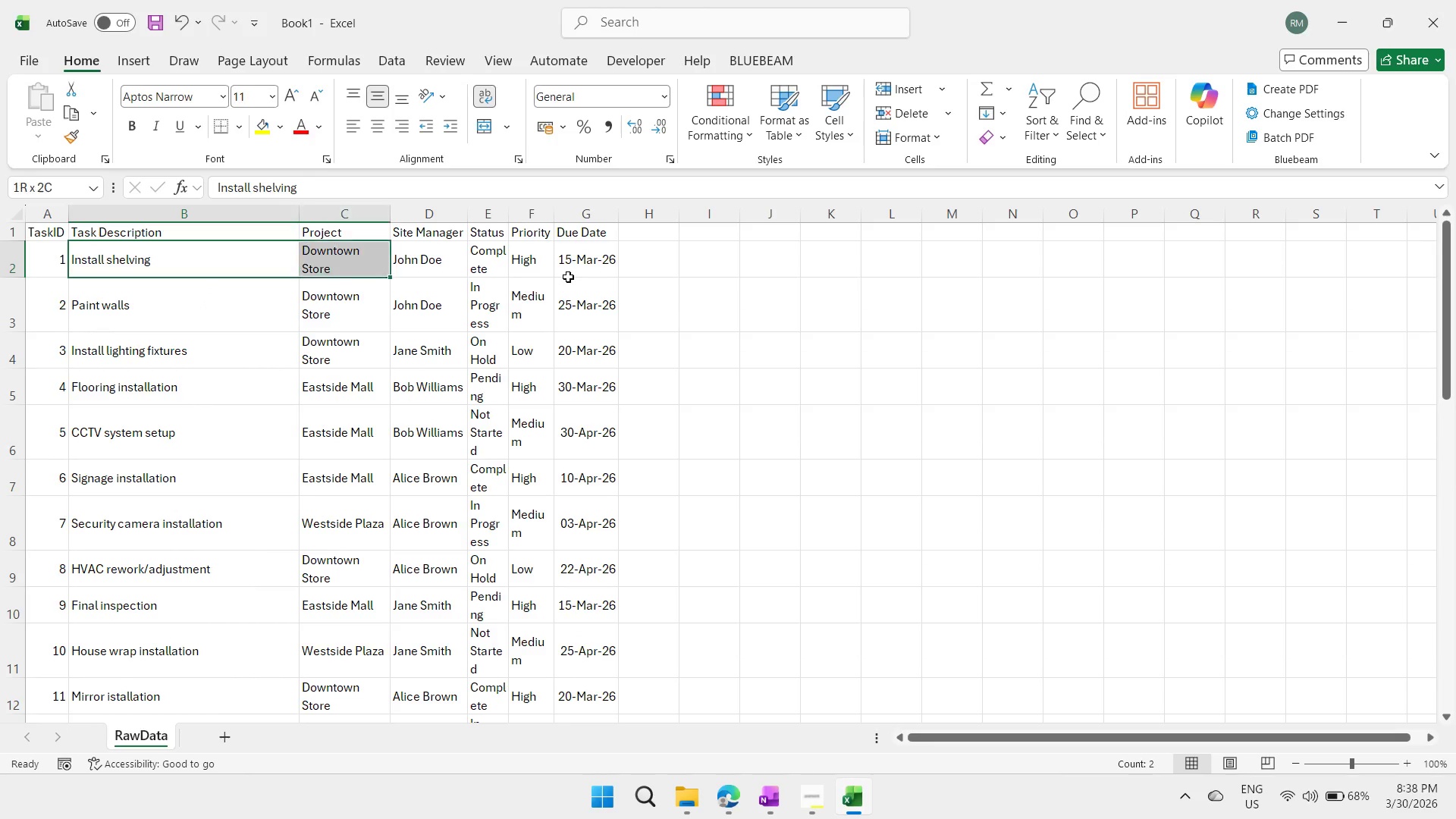 
key(Shift+ArrowRight)
 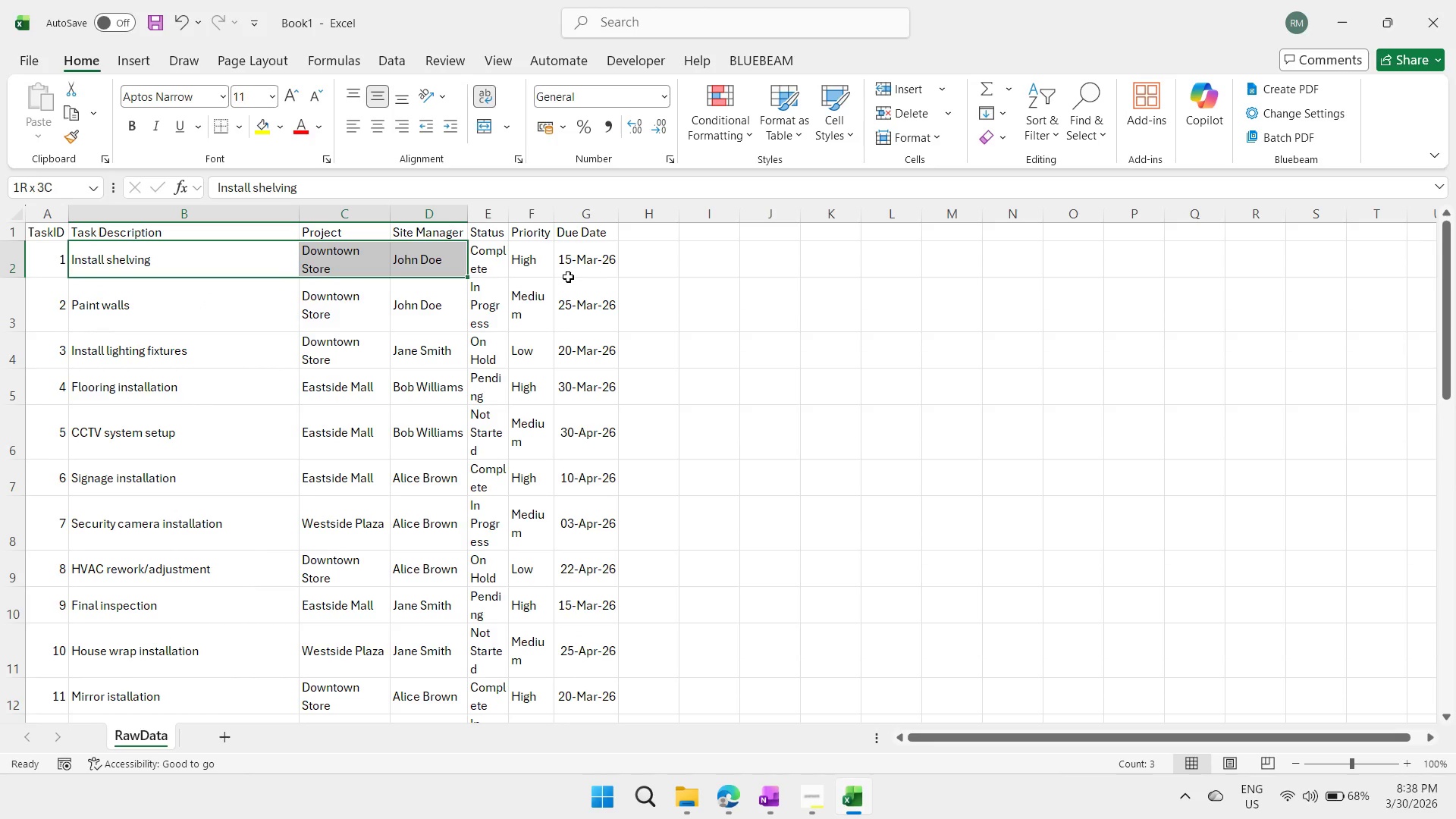 
key(Shift+ArrowRight)
 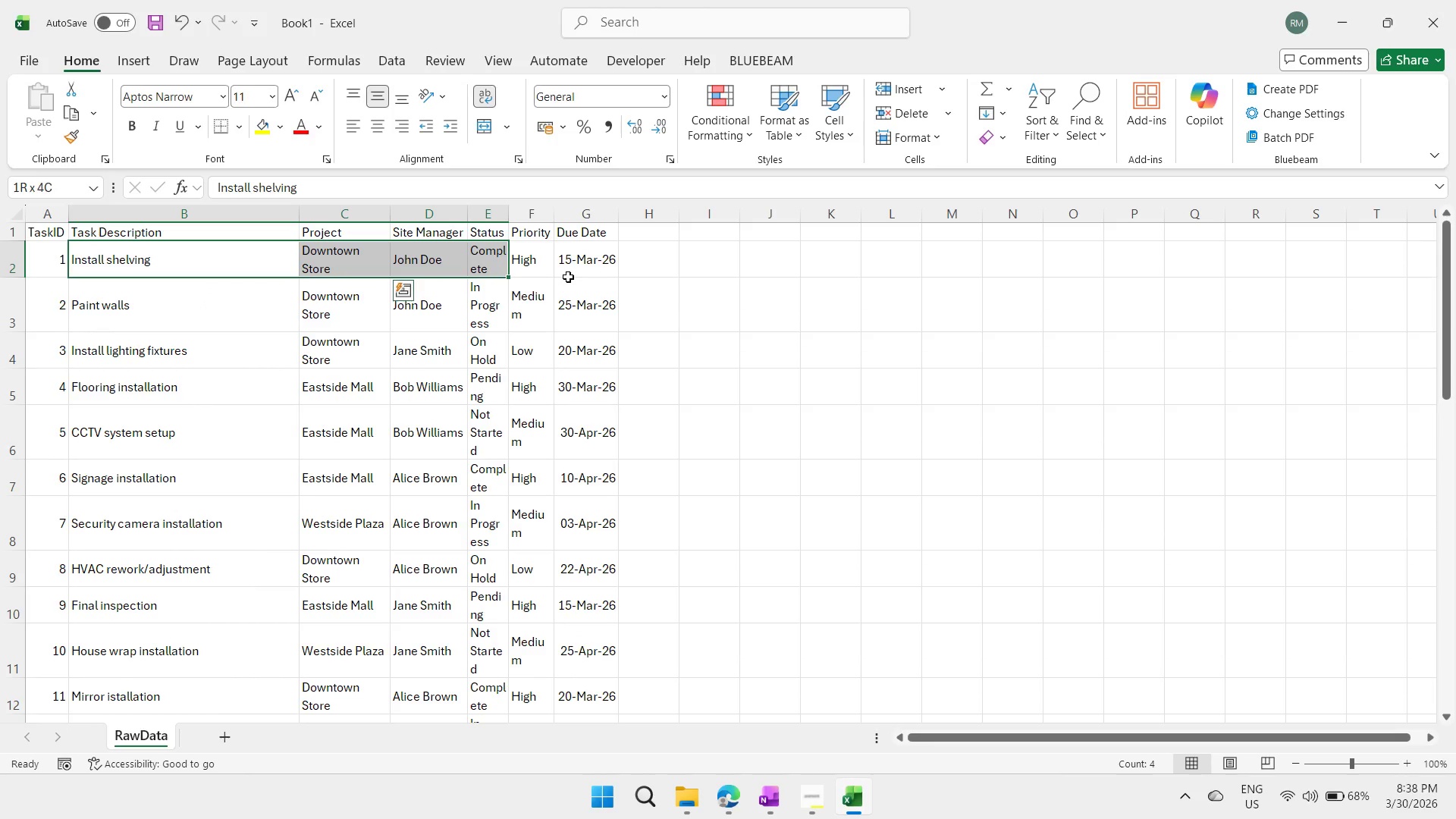 
key(Shift+ArrowRight)
 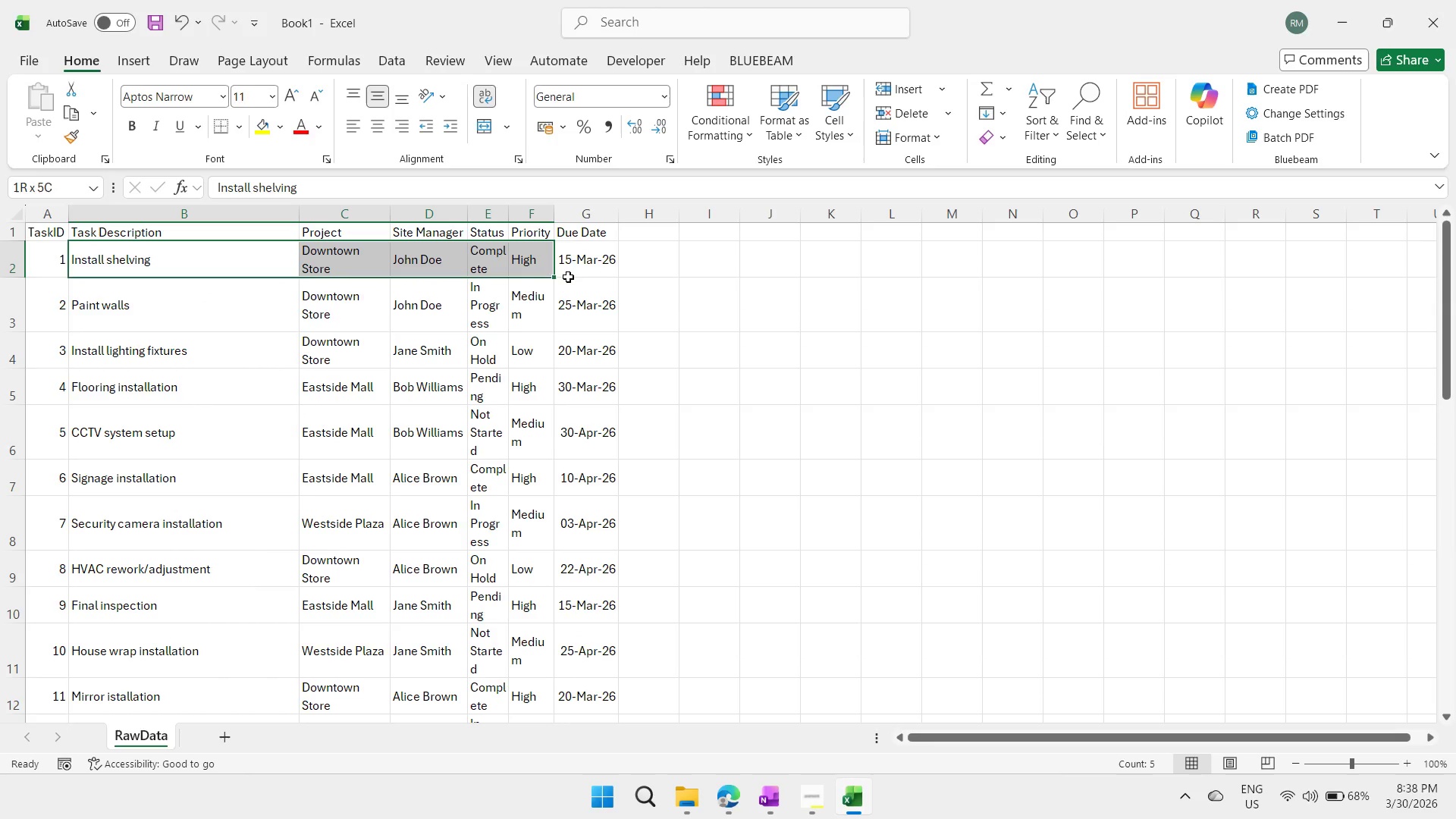 
key(Shift+ArrowRight)
 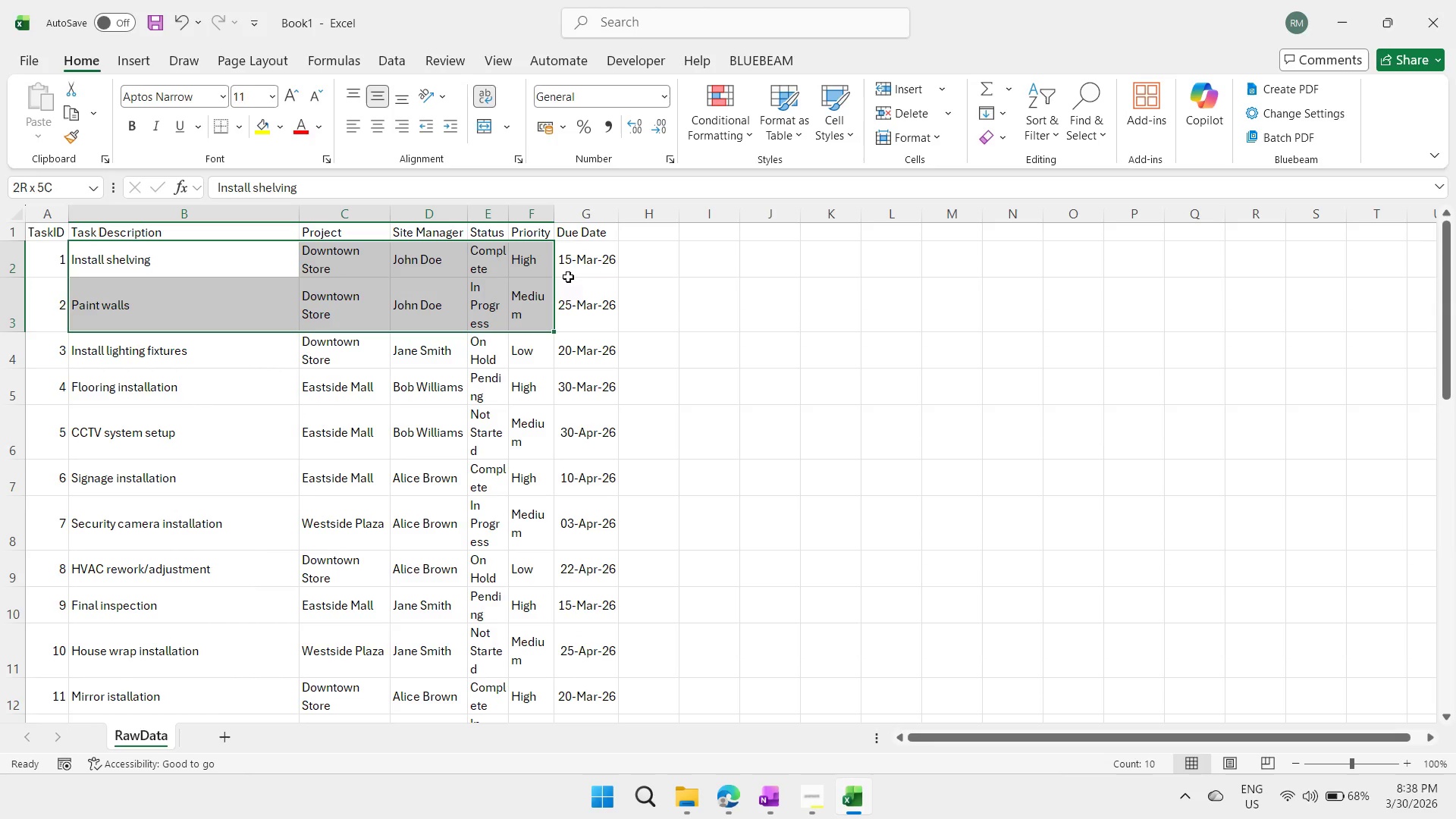 
hold_key(key=ArrowDown, duration=0.97)
 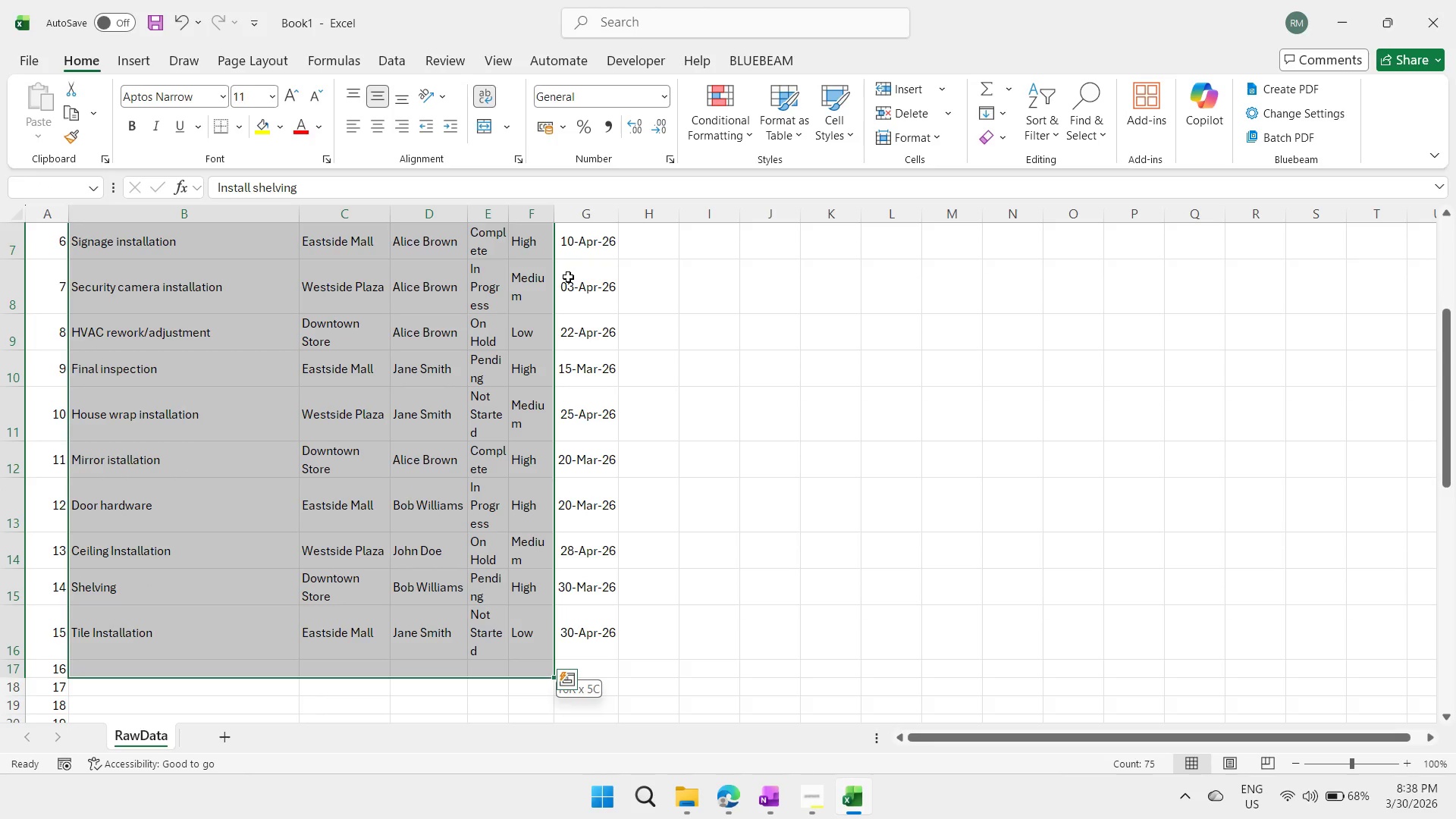 
key(Shift+ArrowUp)
 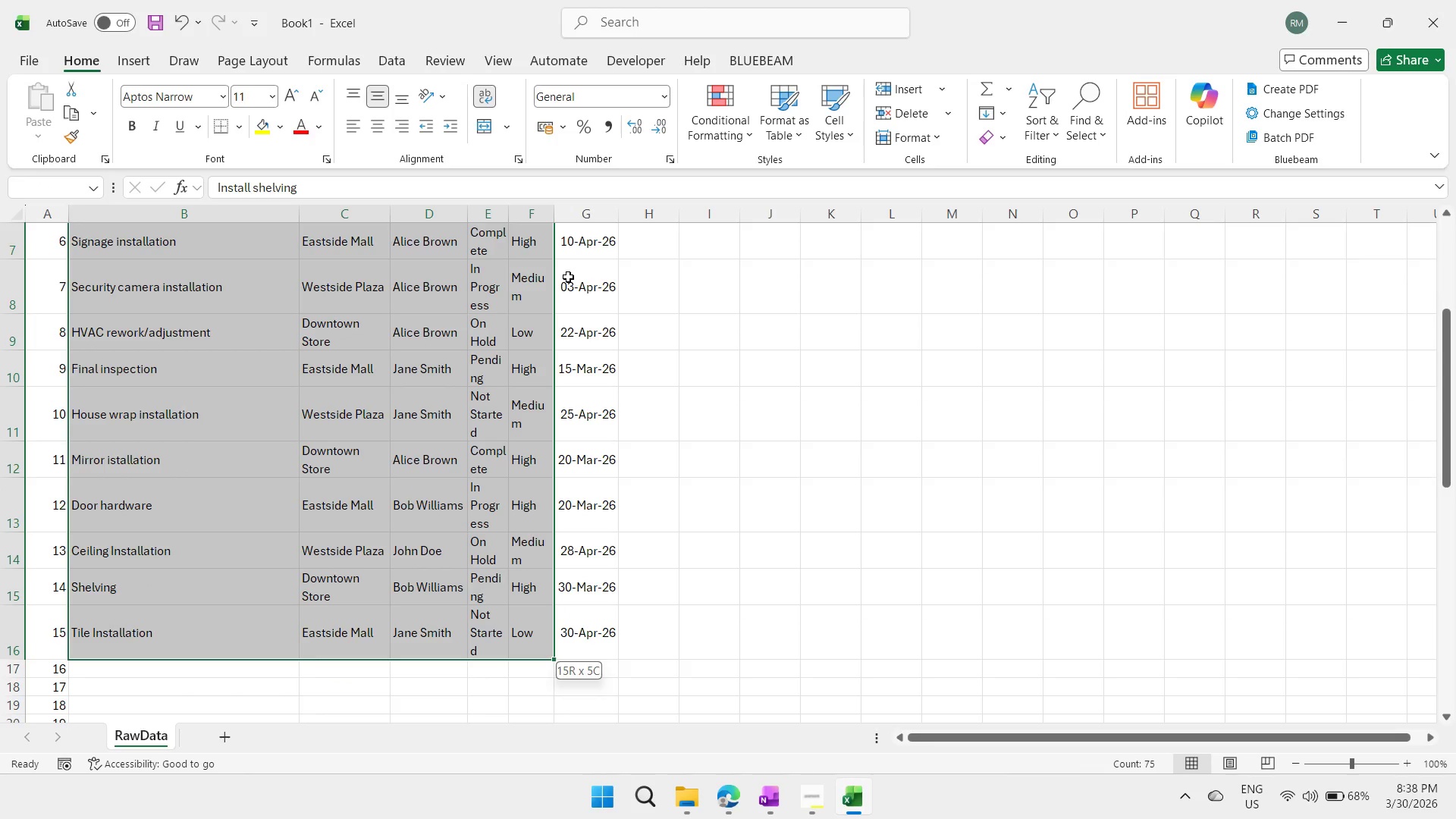 
key(Shift+ArrowUp)
 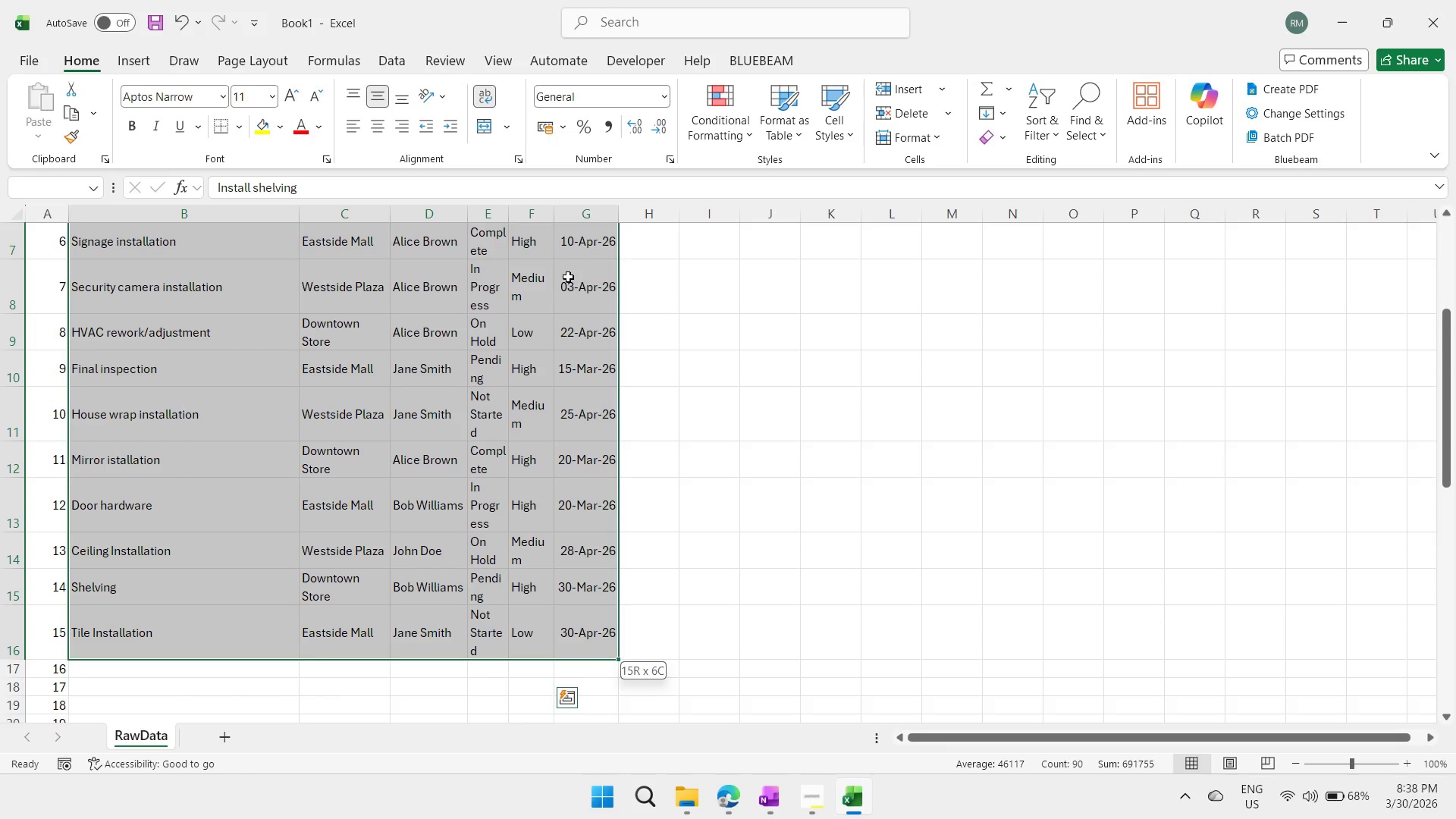 
key(Shift+ArrowRight)
 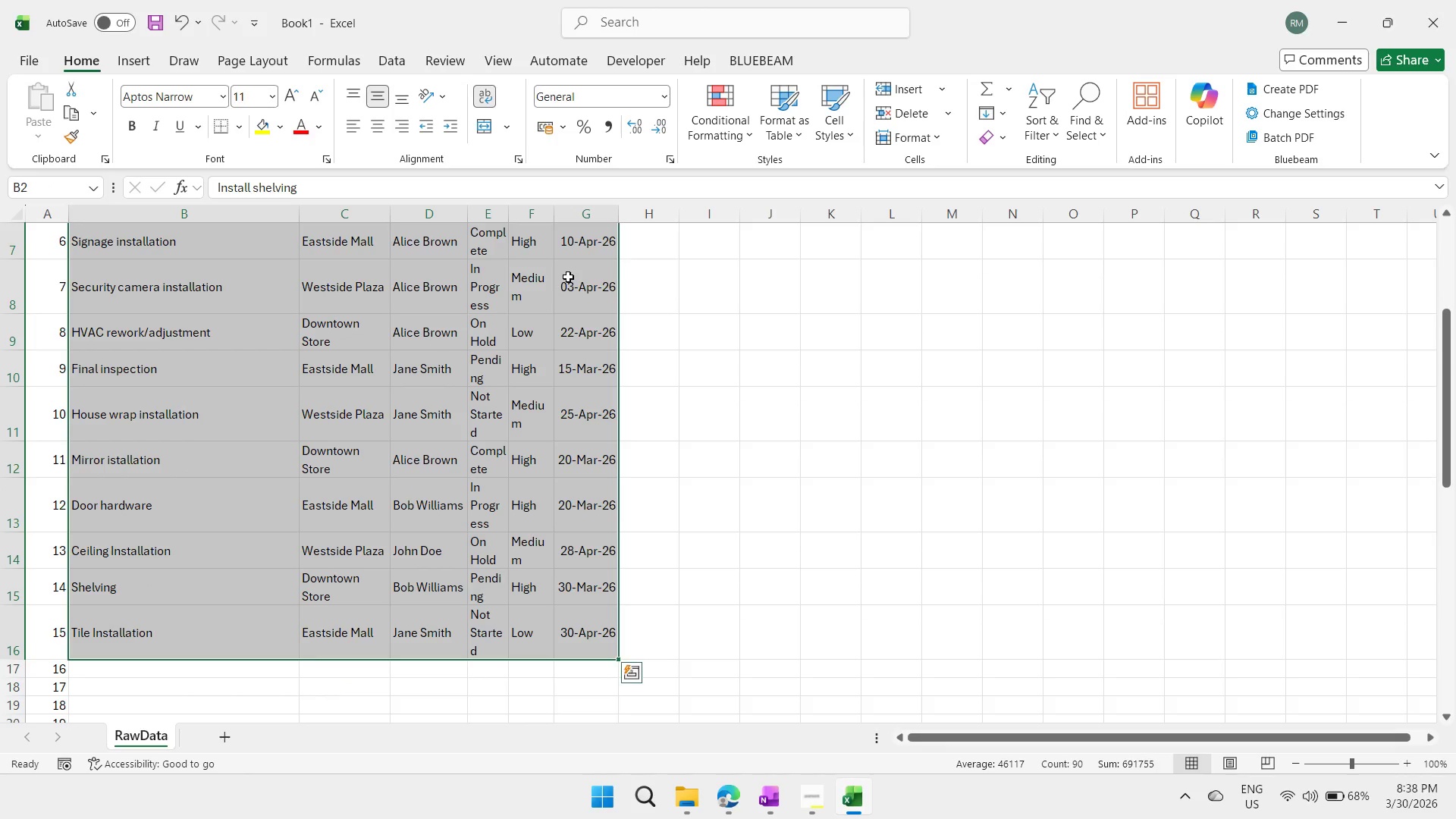 
key(Control+ControlLeft)
 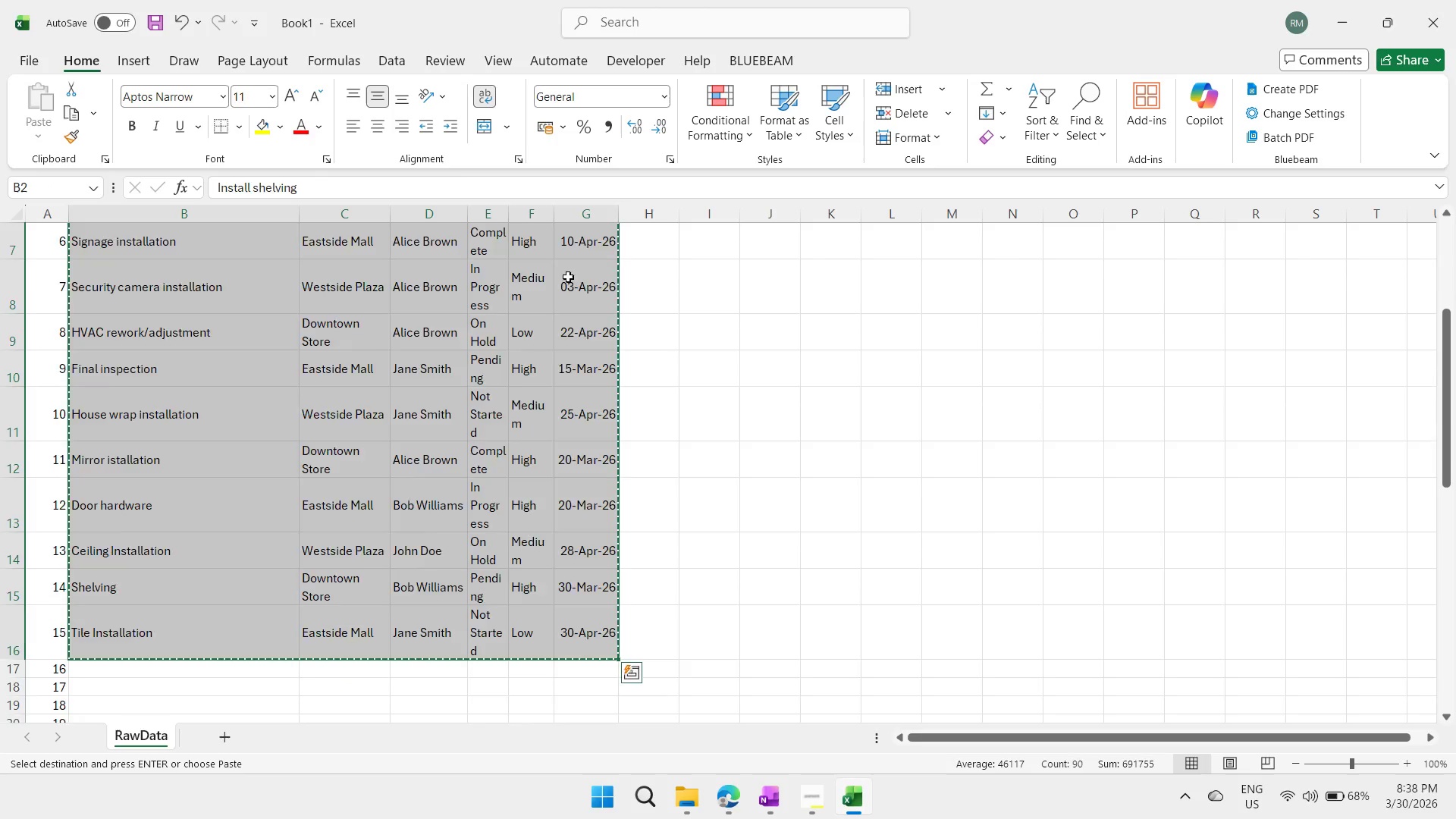 
key(Control+C)
 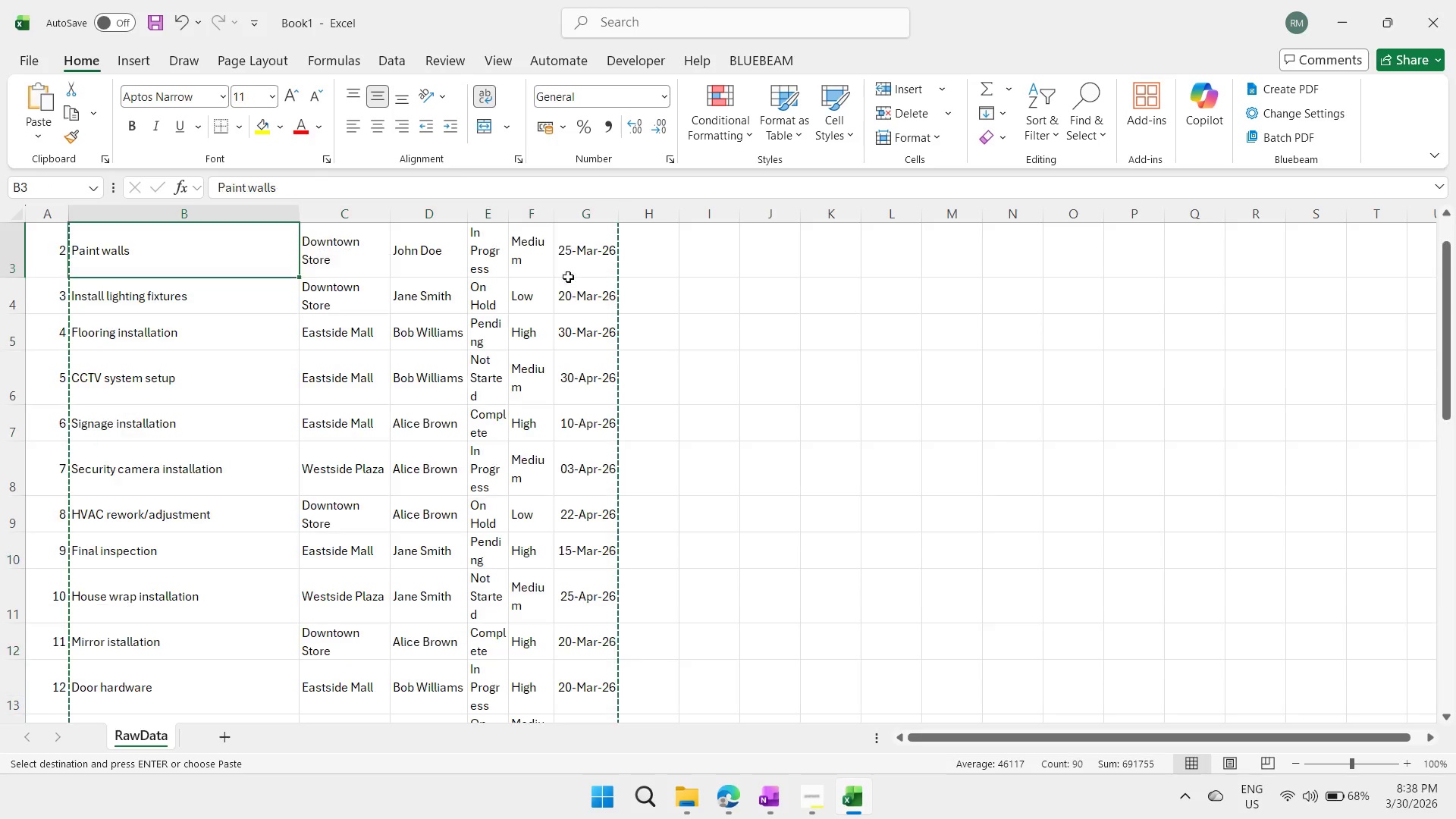 
hold_key(key=ArrowDown, duration=1.28)
 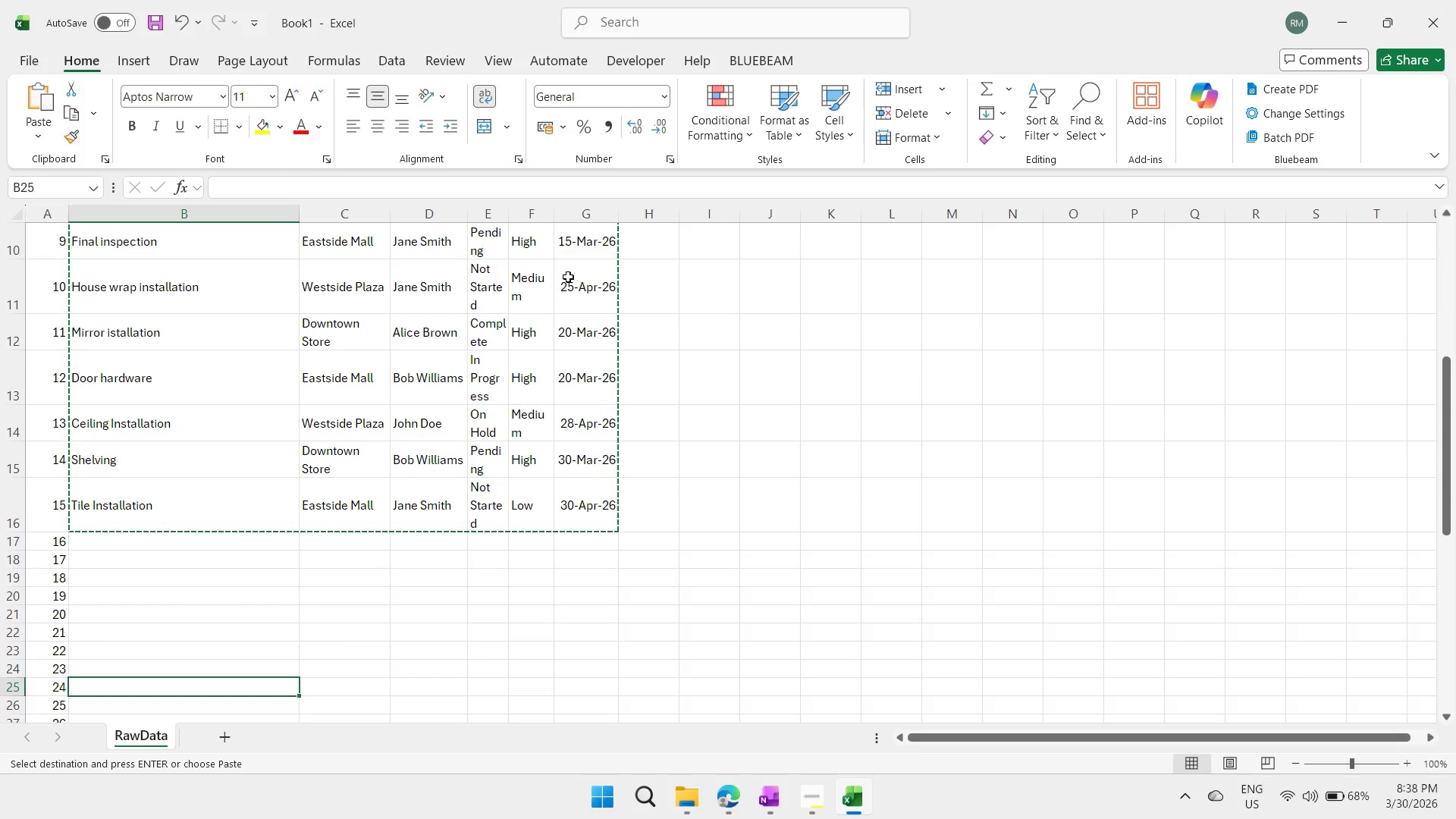 
key(ArrowUp)
 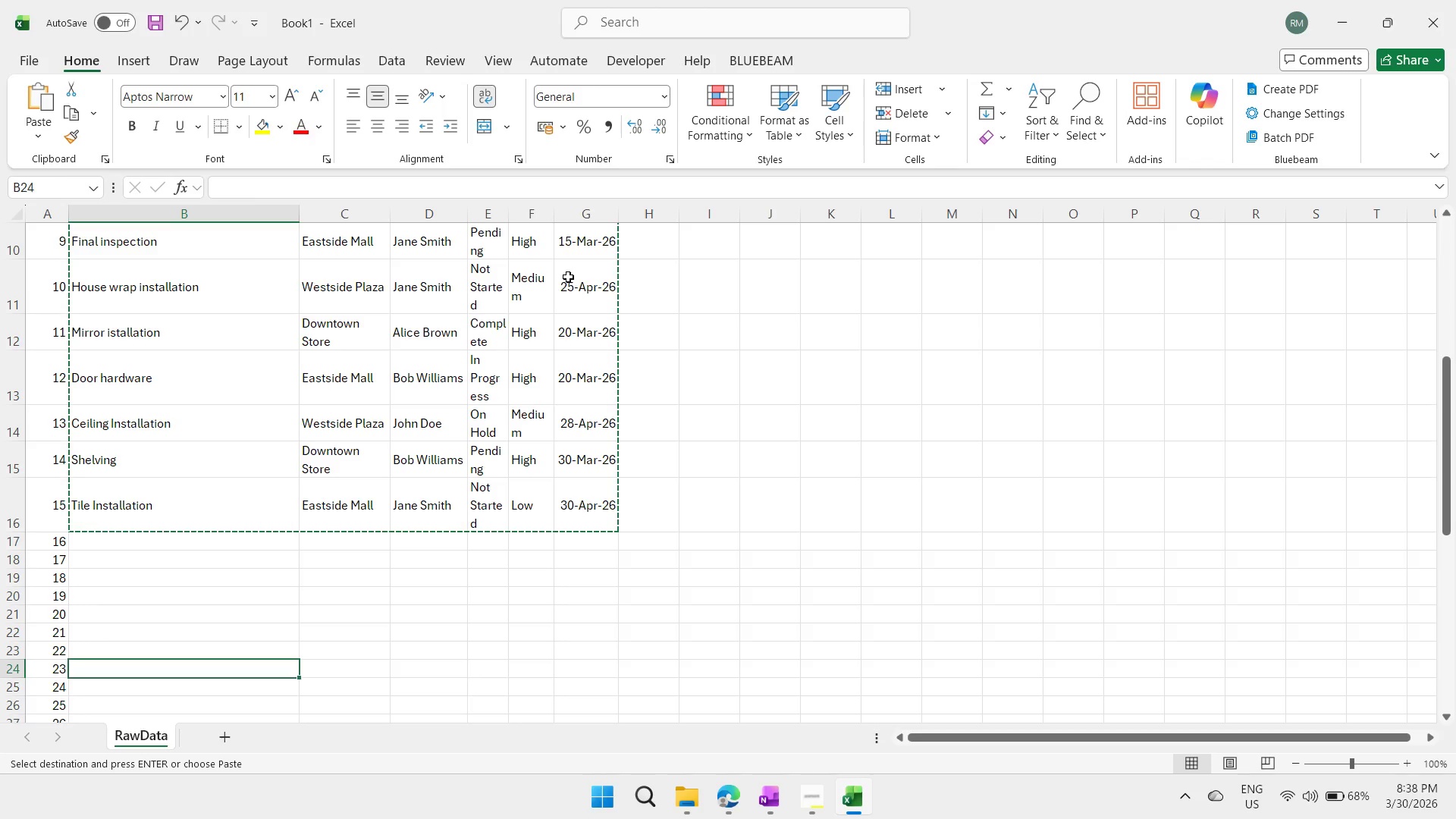 
key(ArrowUp)
 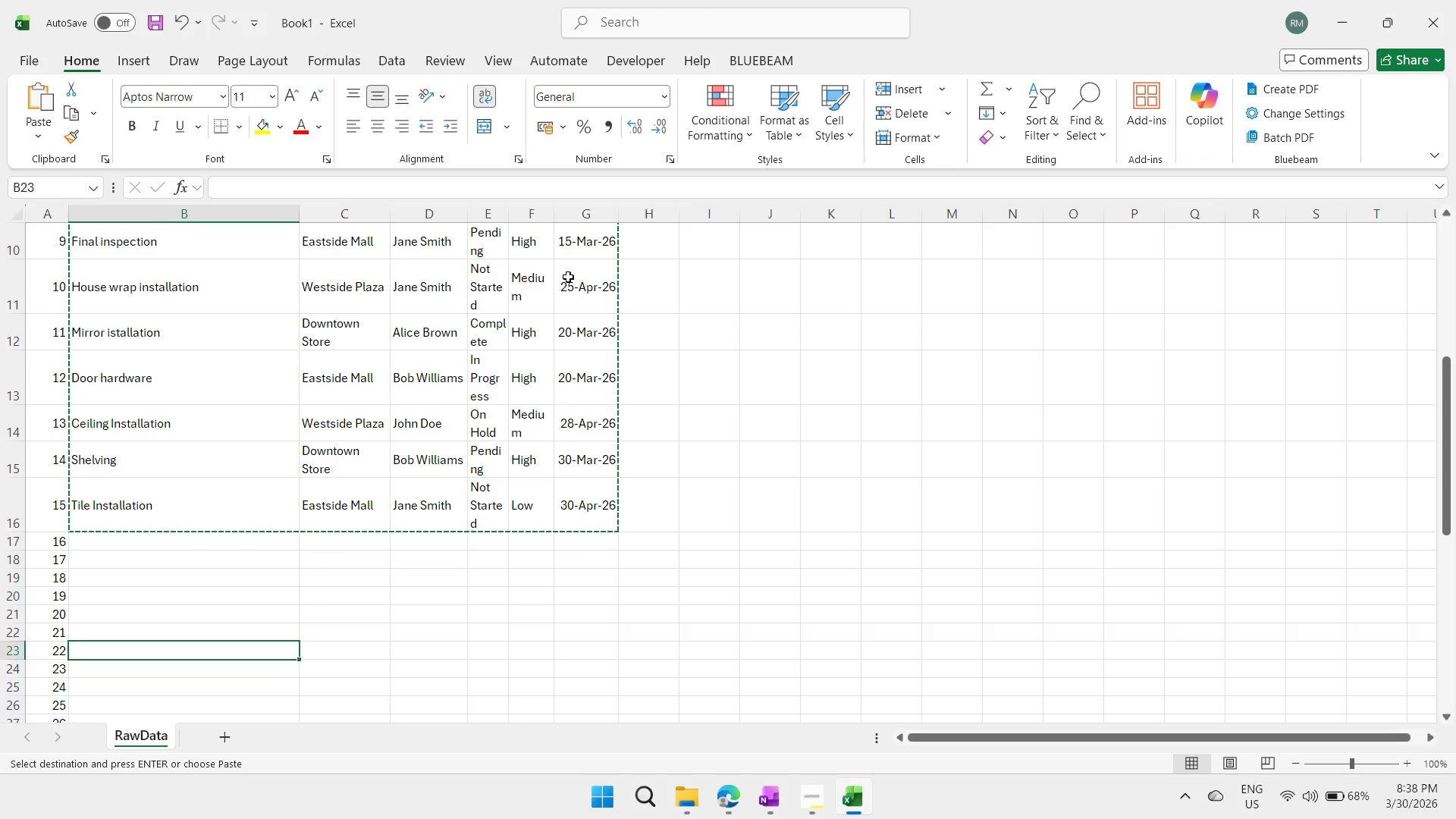 
key(ArrowUp)
 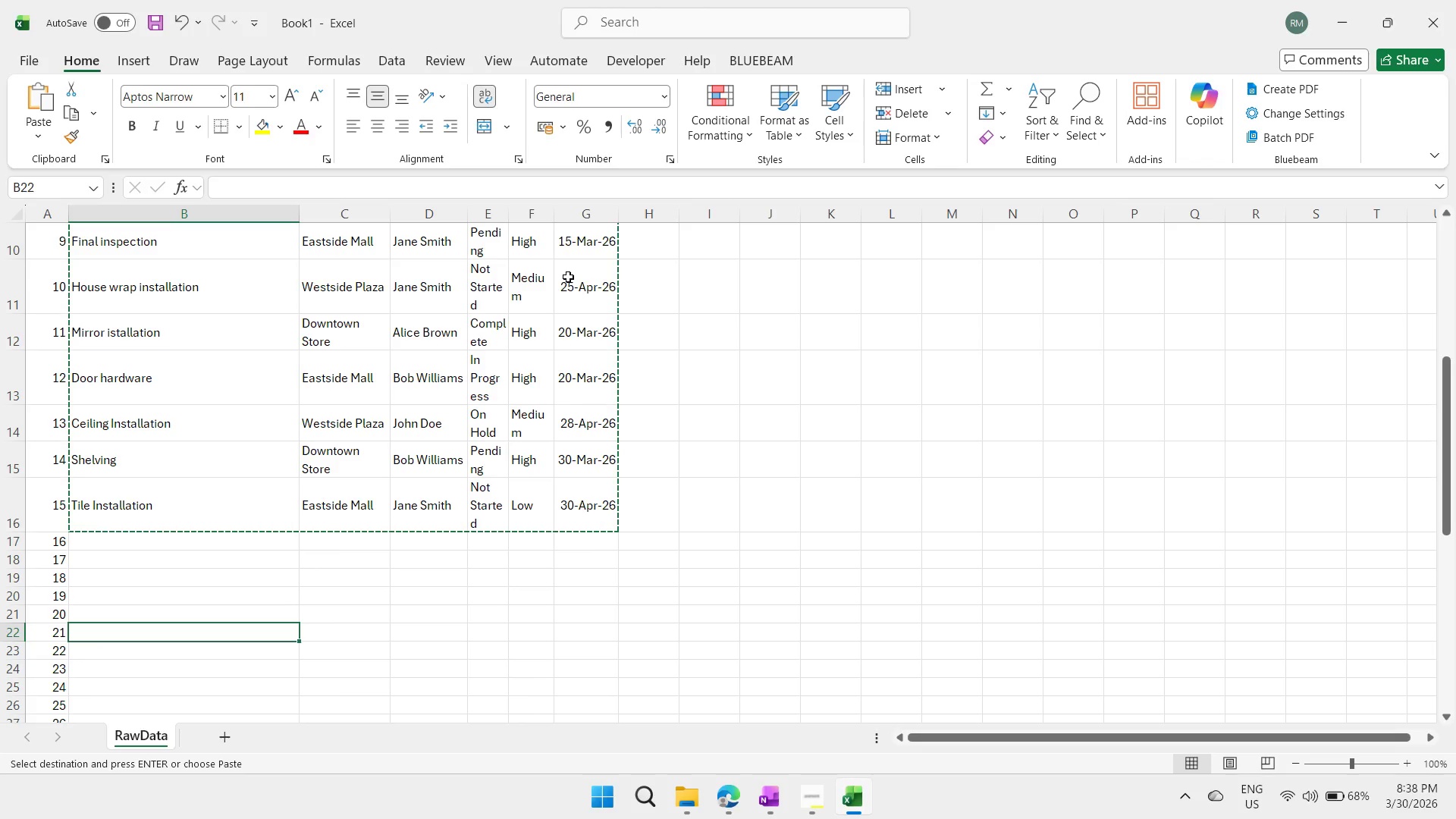 
key(ArrowUp)
 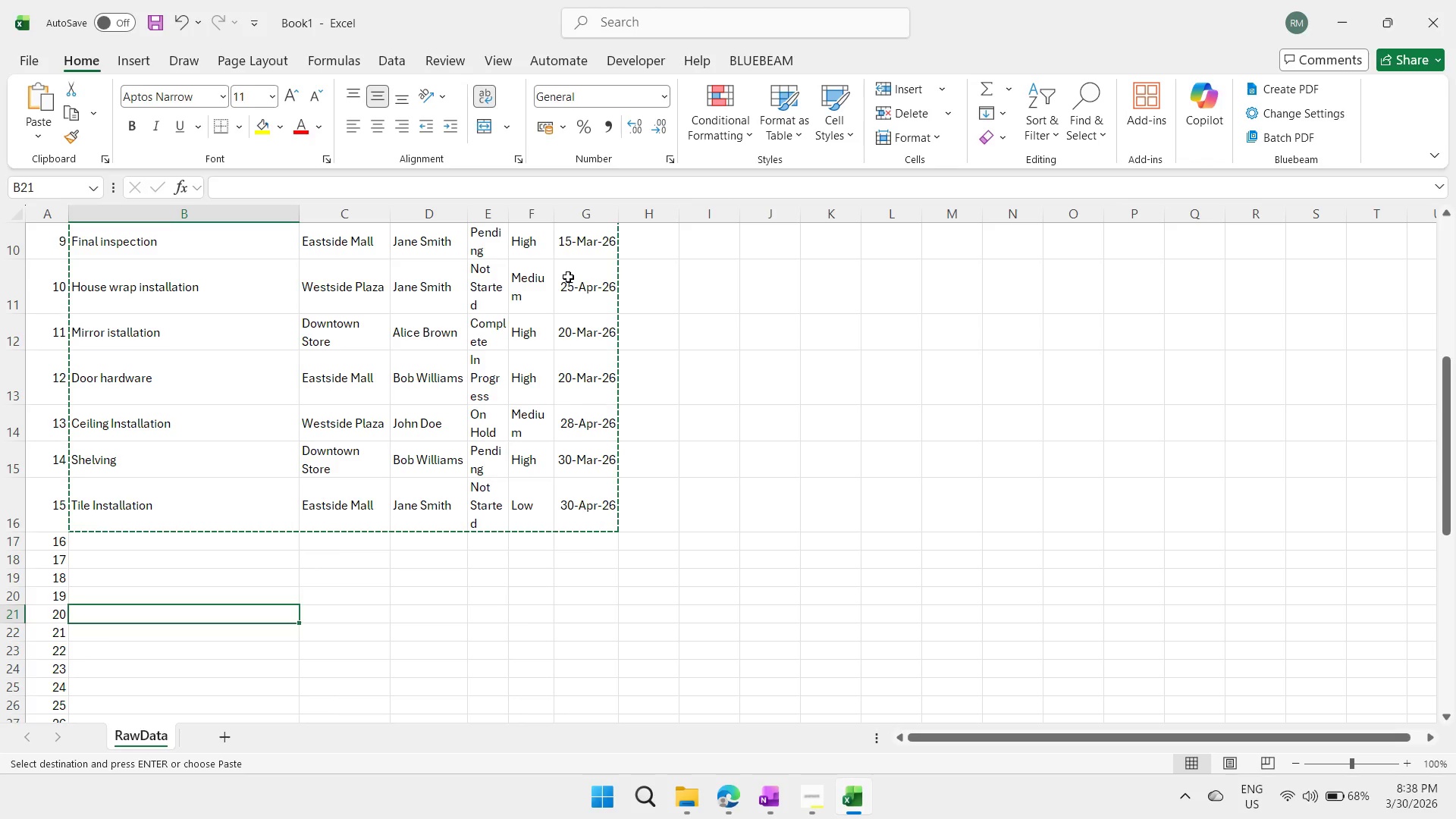 
key(ArrowUp)
 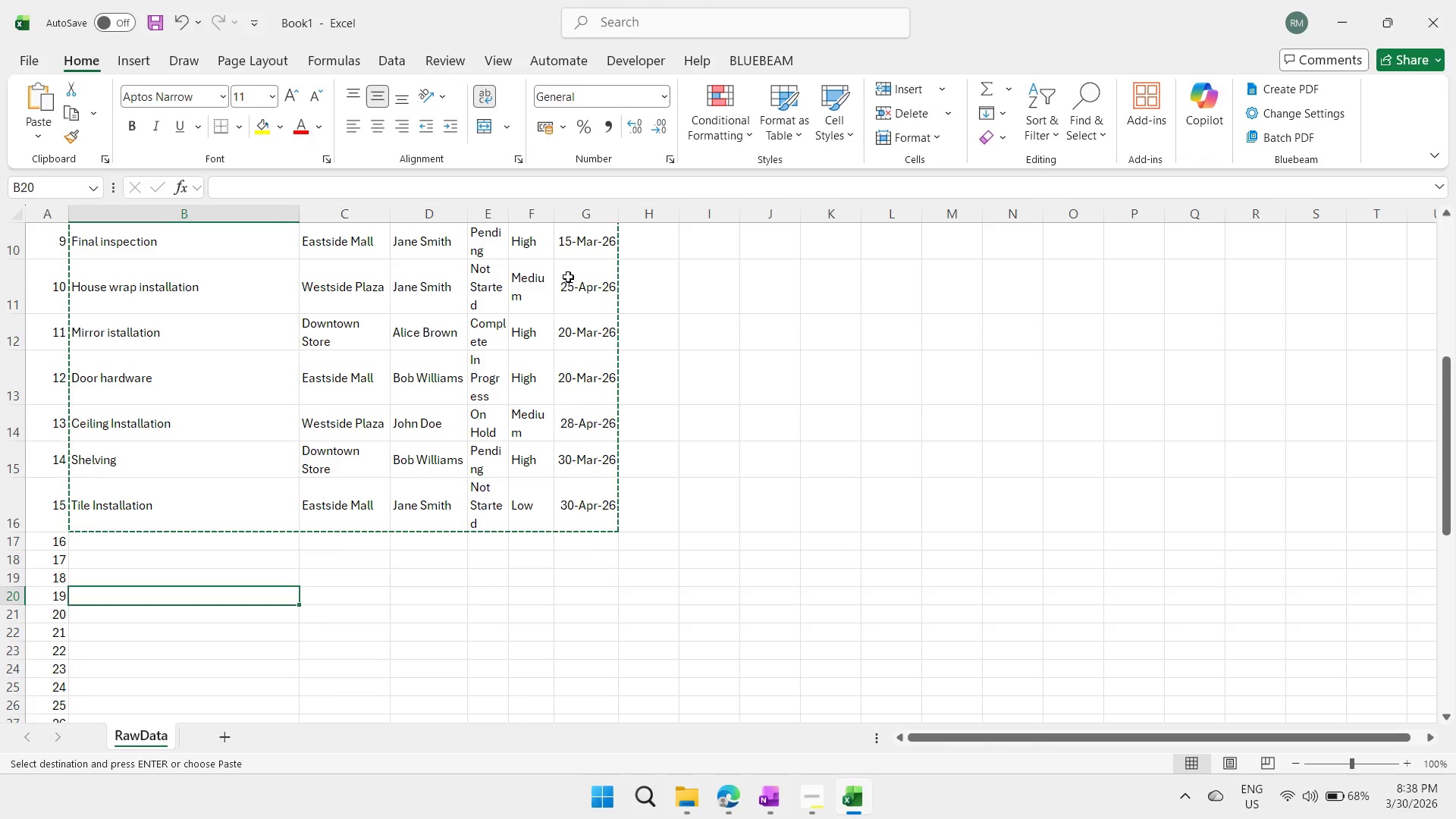 
key(ArrowUp)
 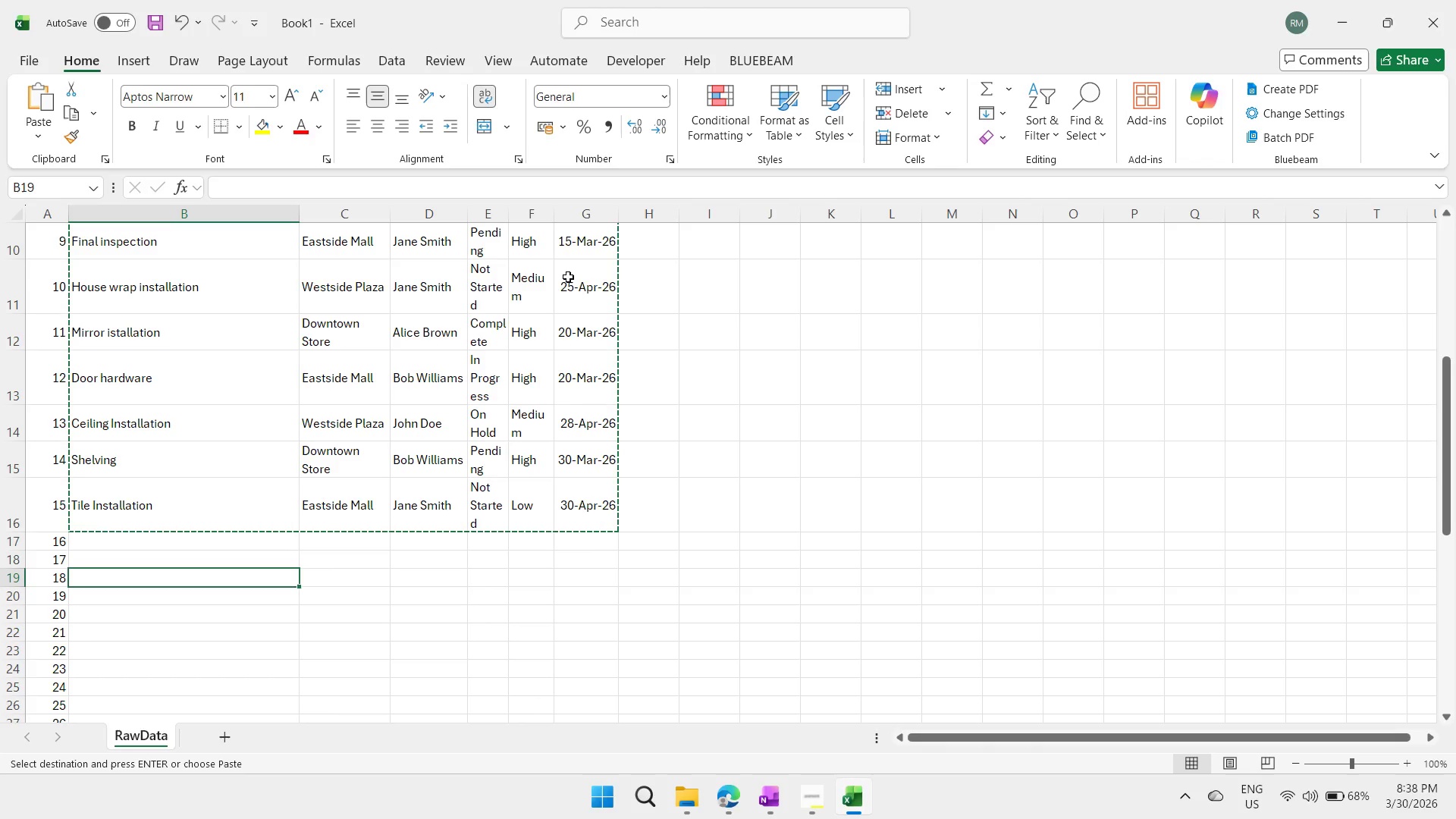 
key(ArrowUp)
 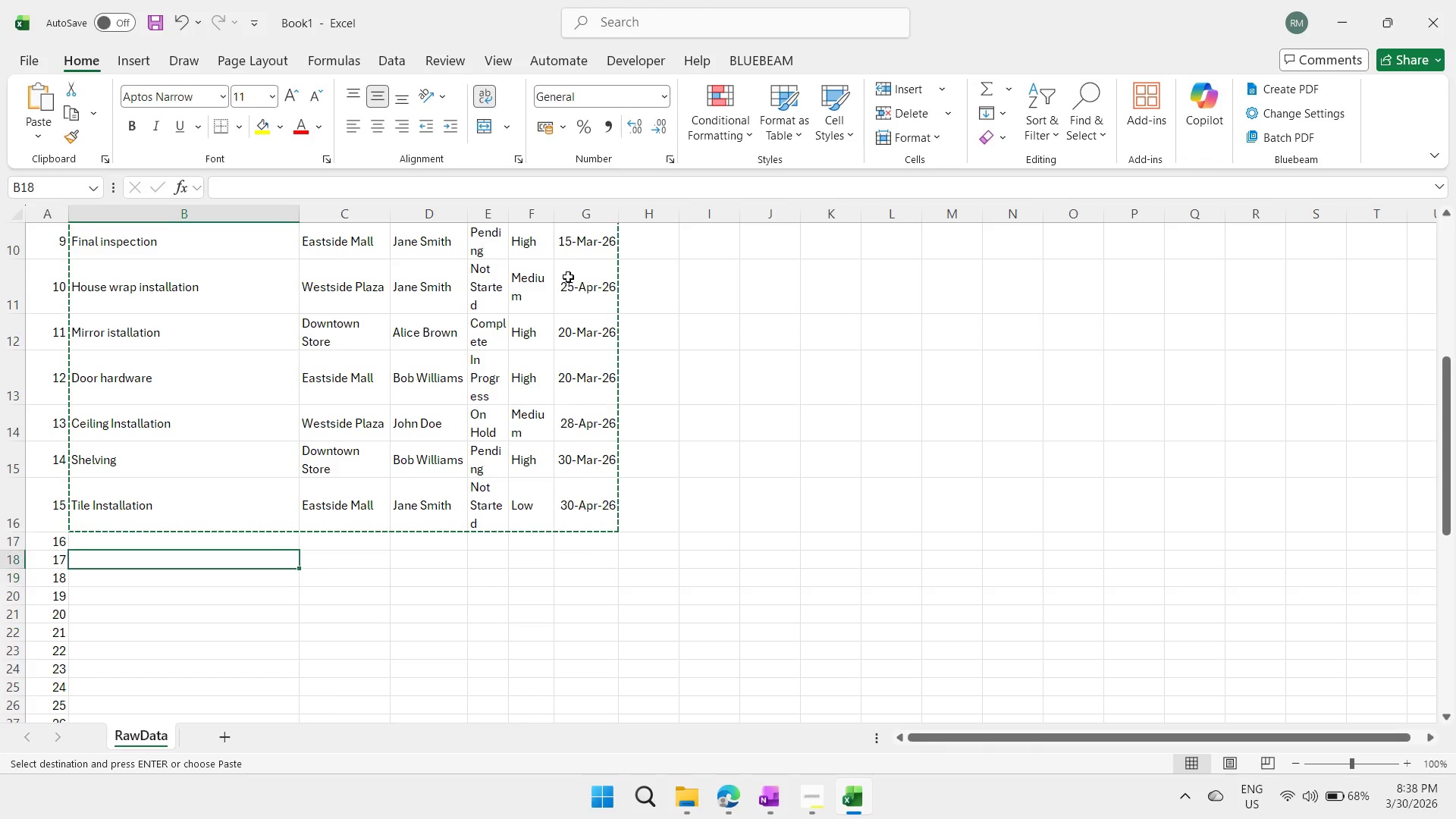 
key(ArrowUp)
 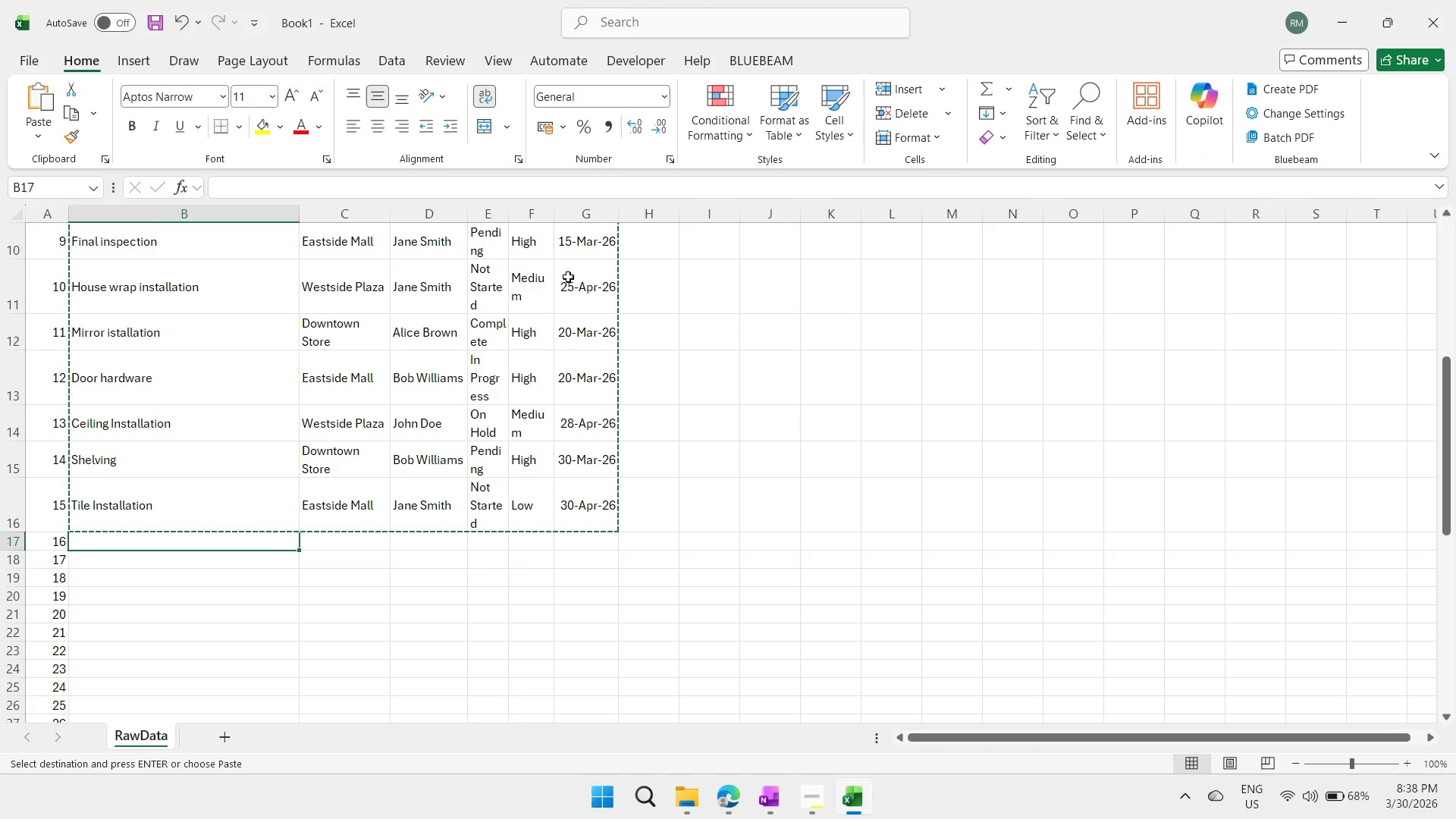 
key(ArrowUp)
 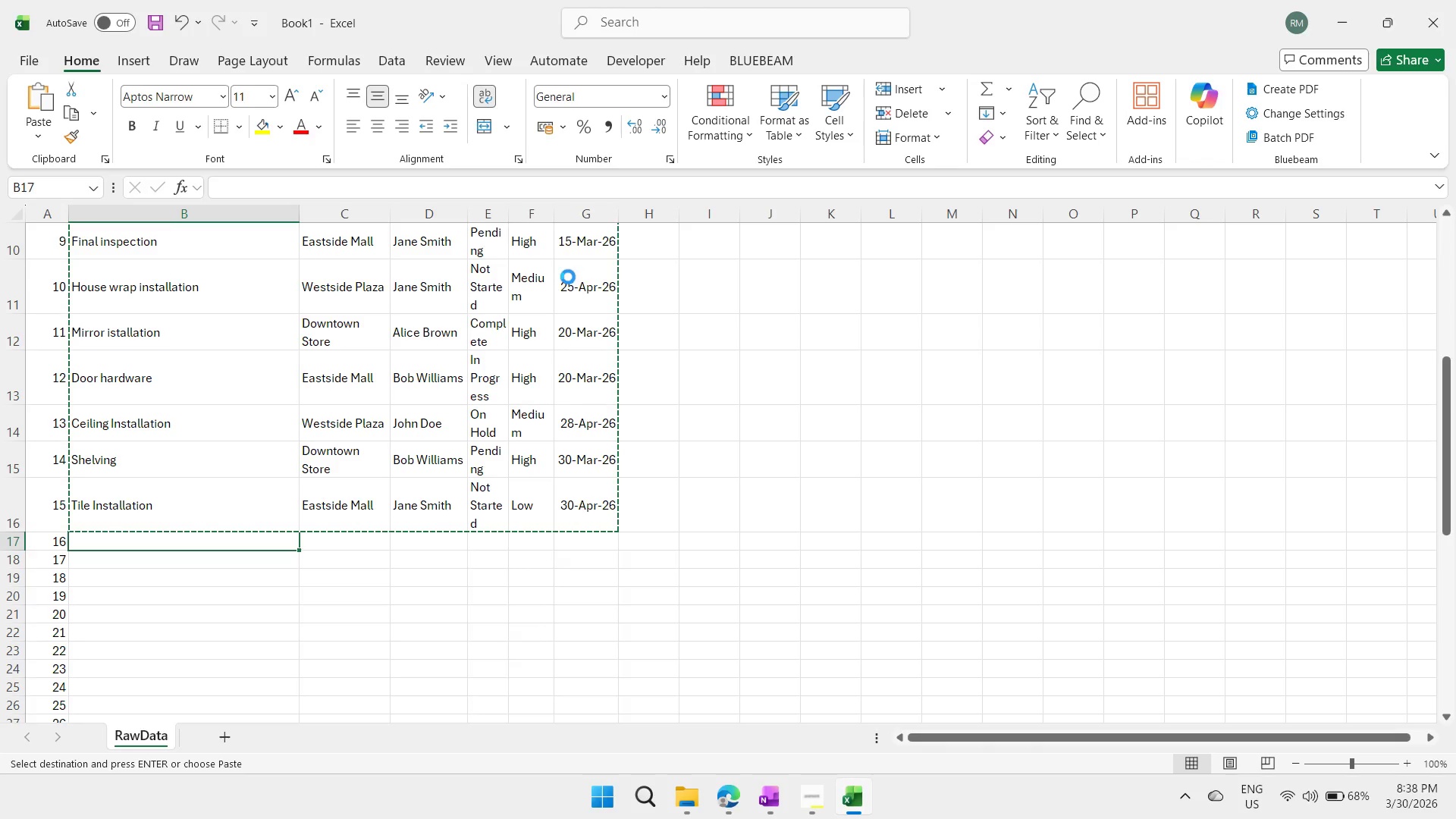 
key(Control+ControlLeft)
 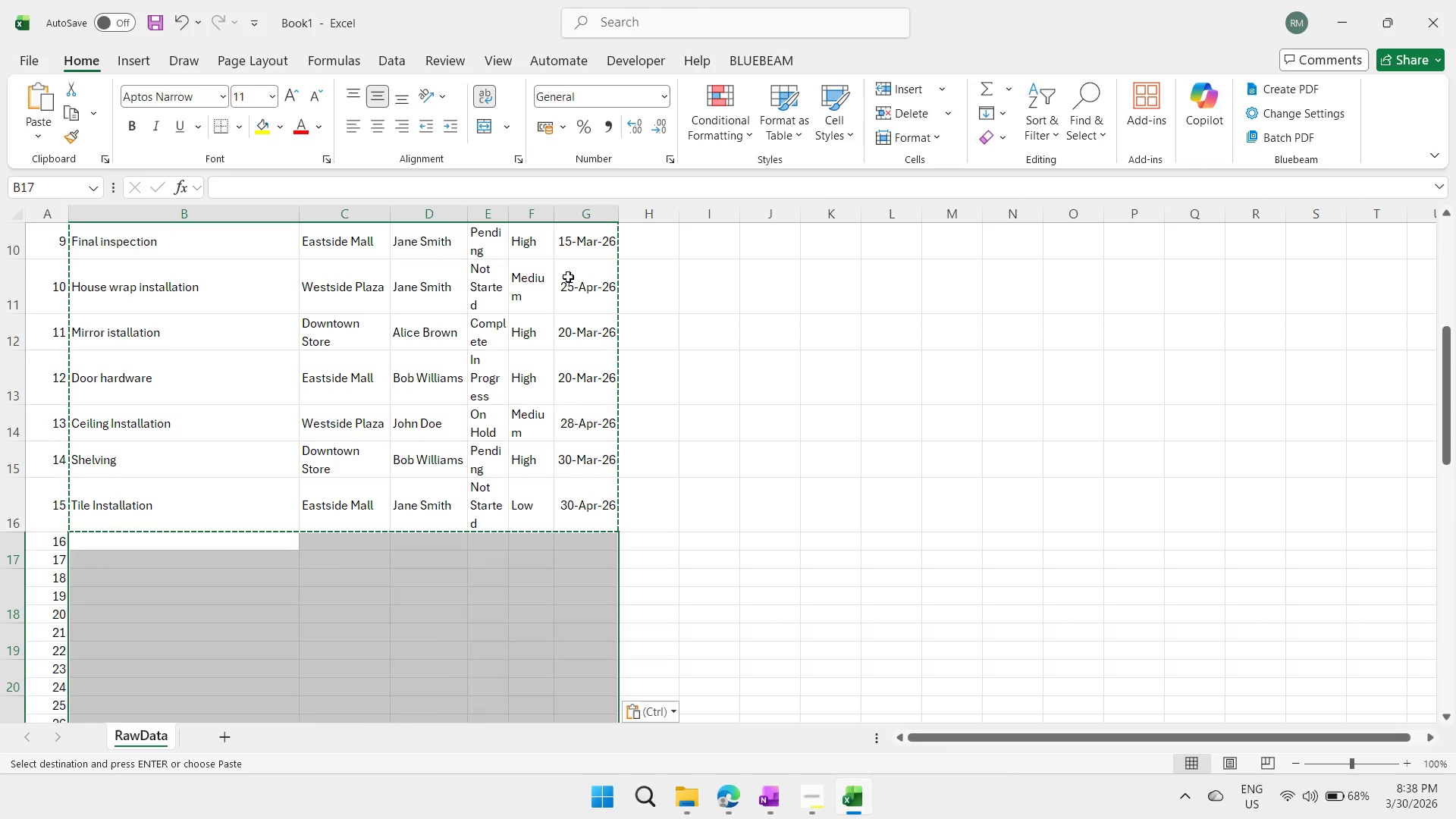 
key(Control+V)
 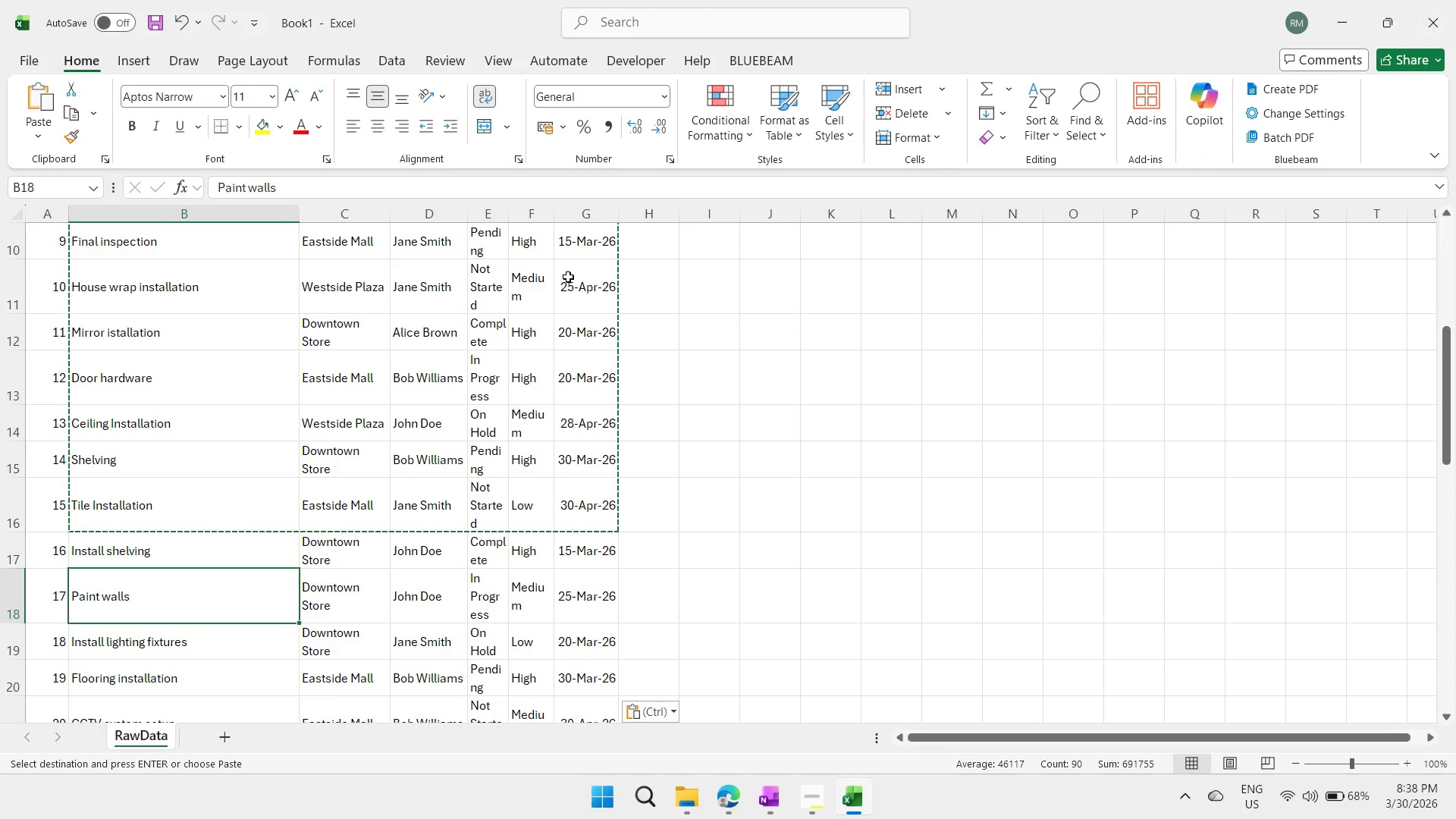 
key(ArrowDown)
 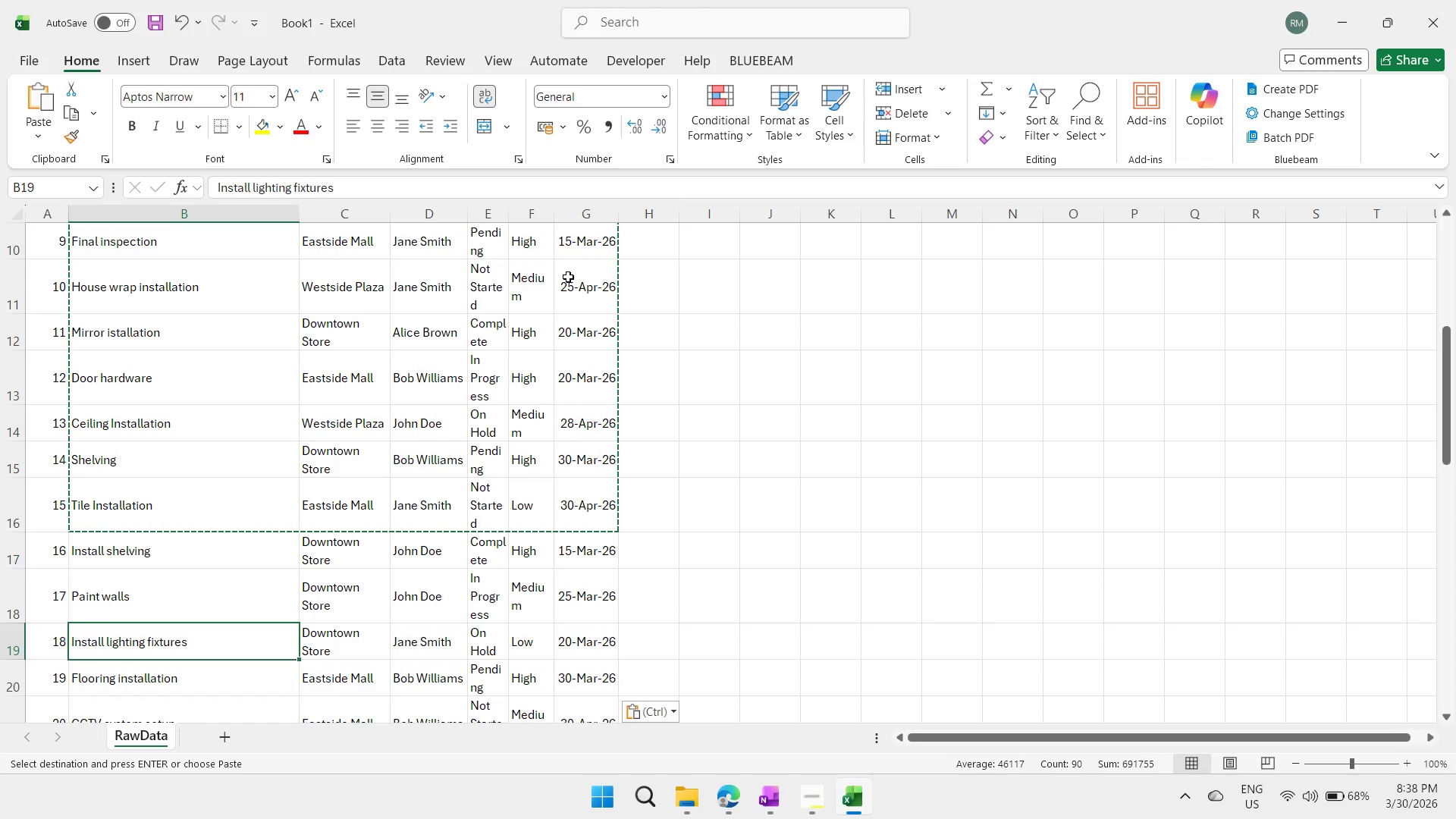 
hold_key(key=ArrowDown, duration=1.25)
 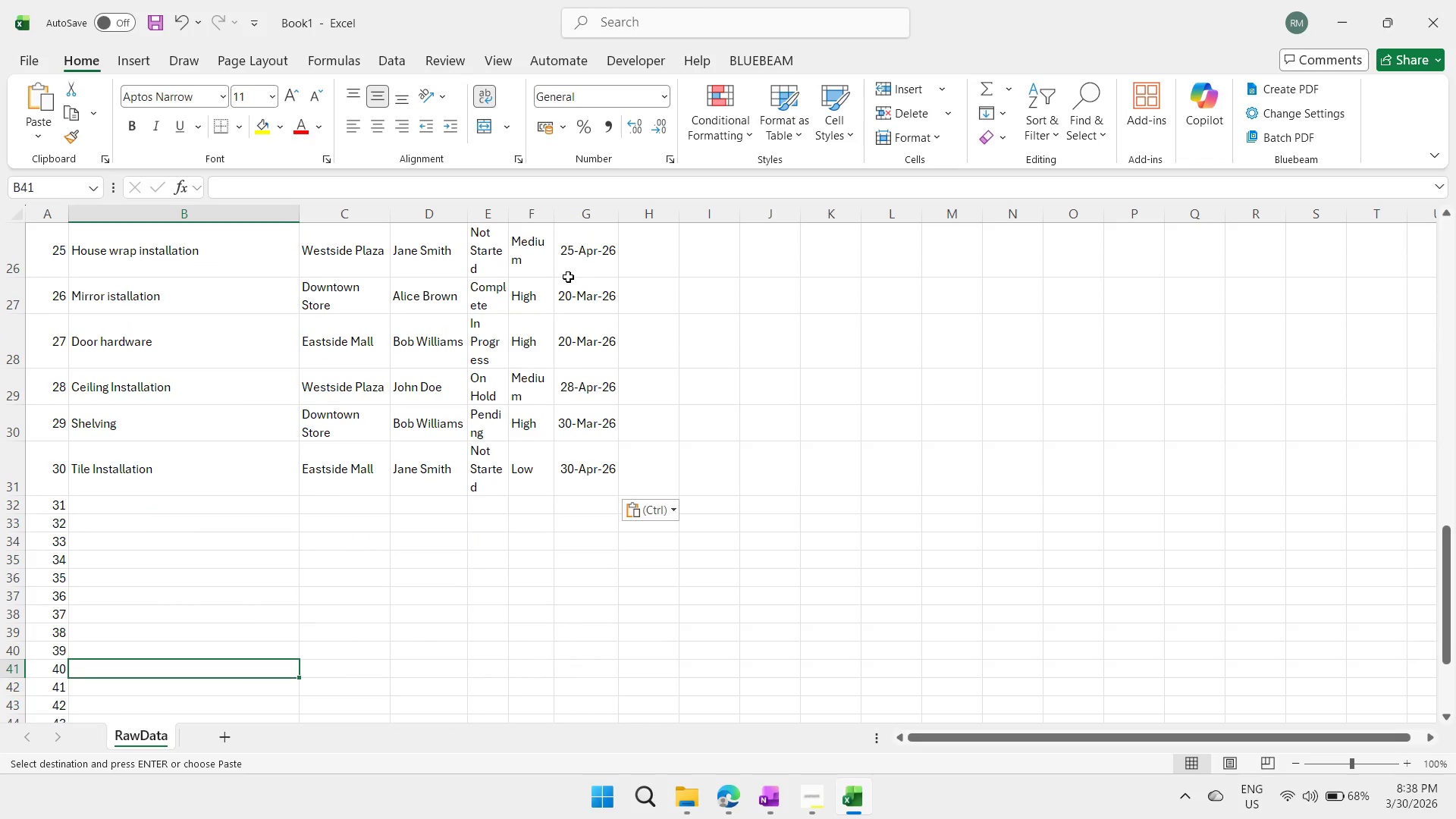 
hold_key(key=ArrowUp, duration=0.72)
 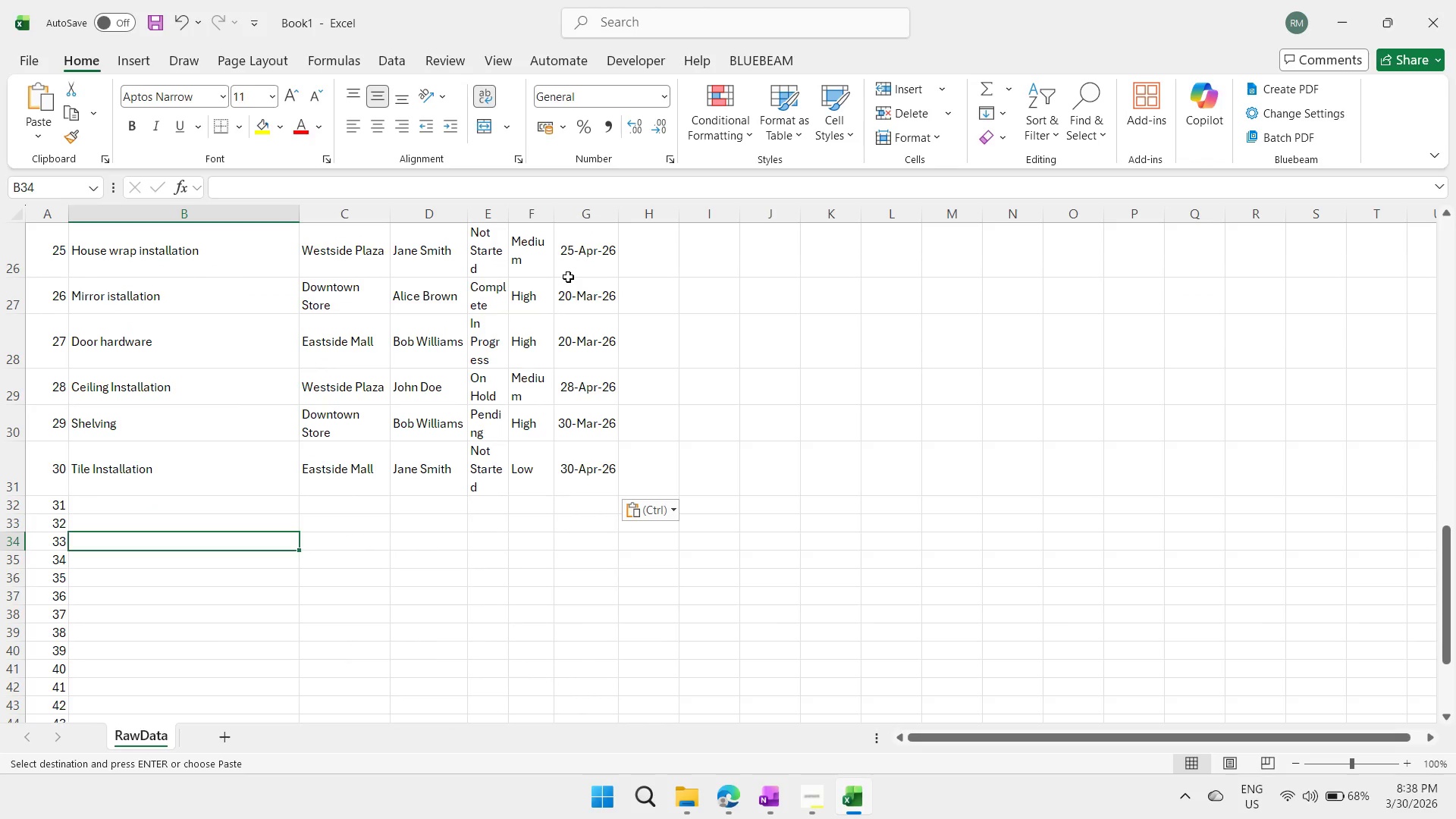 
key(ArrowUp)
 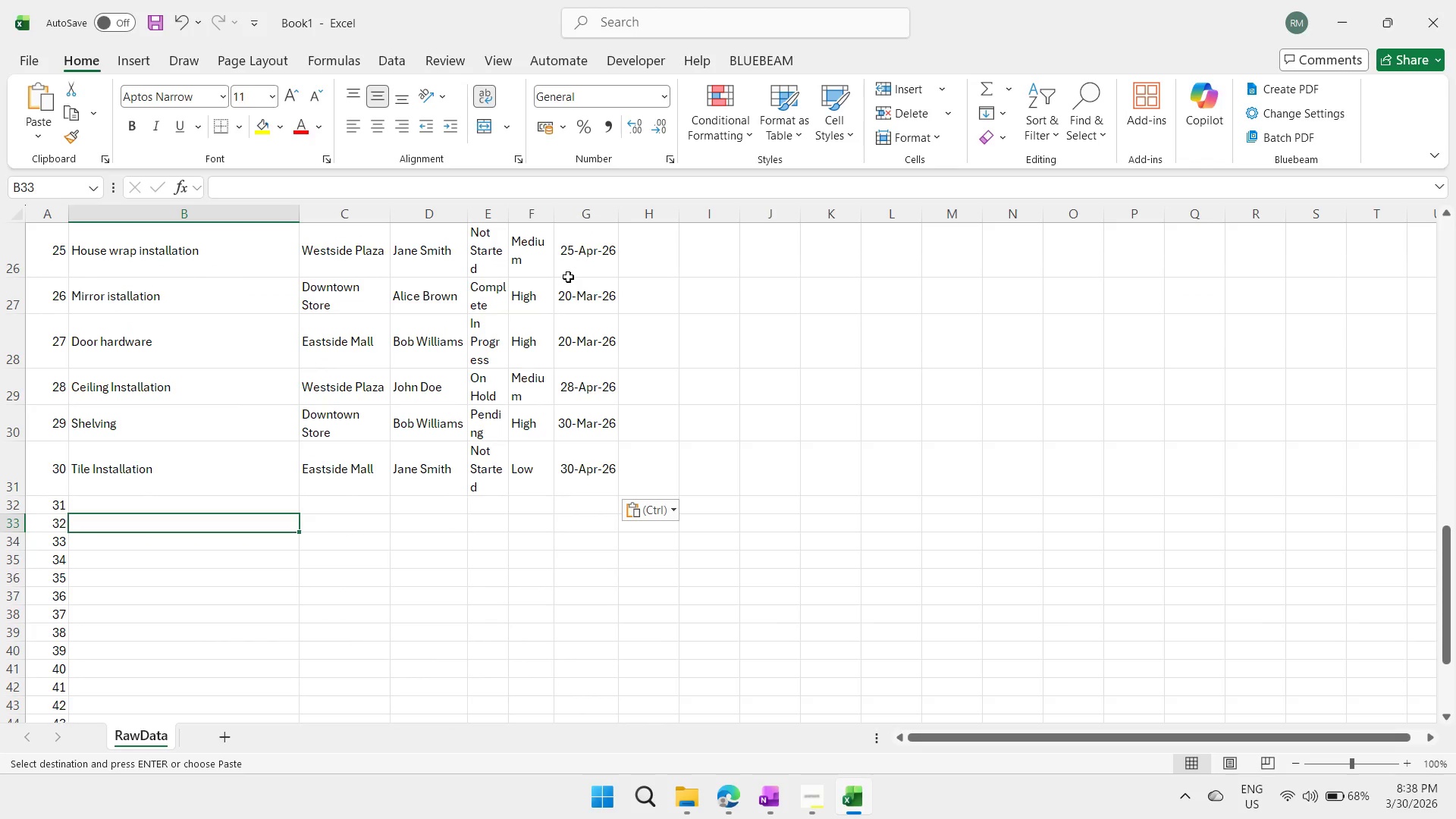 
key(ArrowUp)
 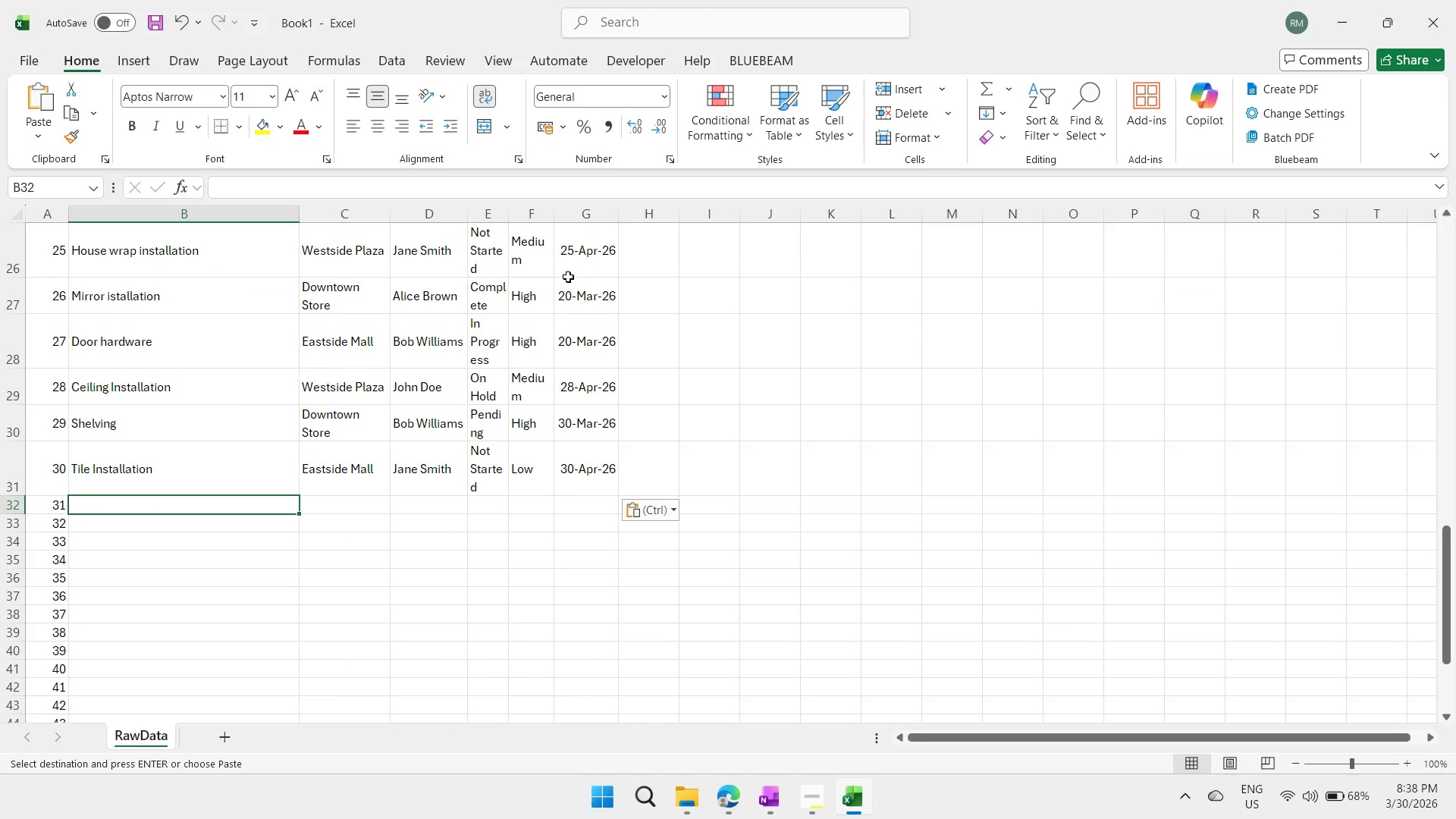 
key(ArrowUp)
 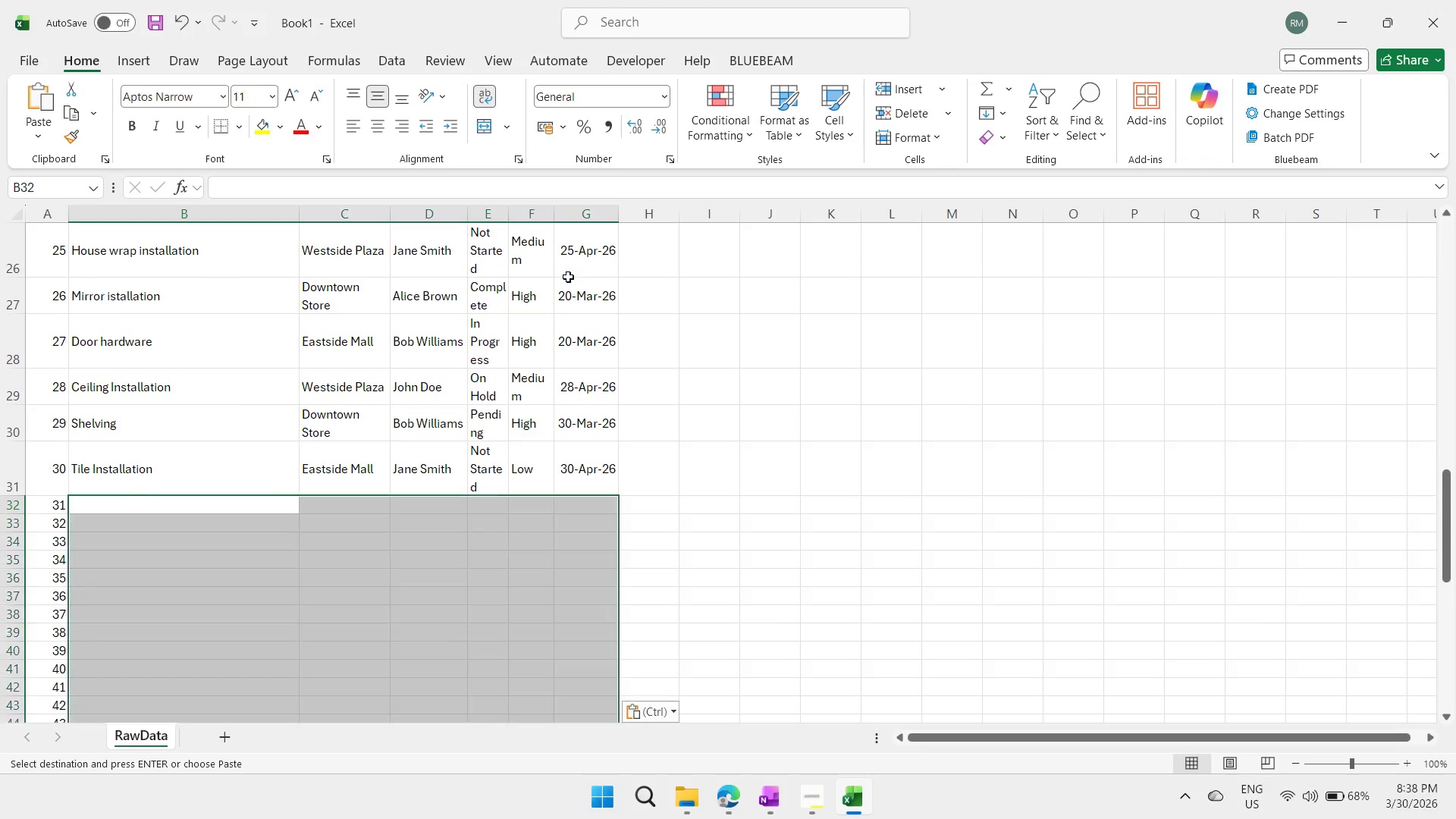 
key(Control+ControlLeft)
 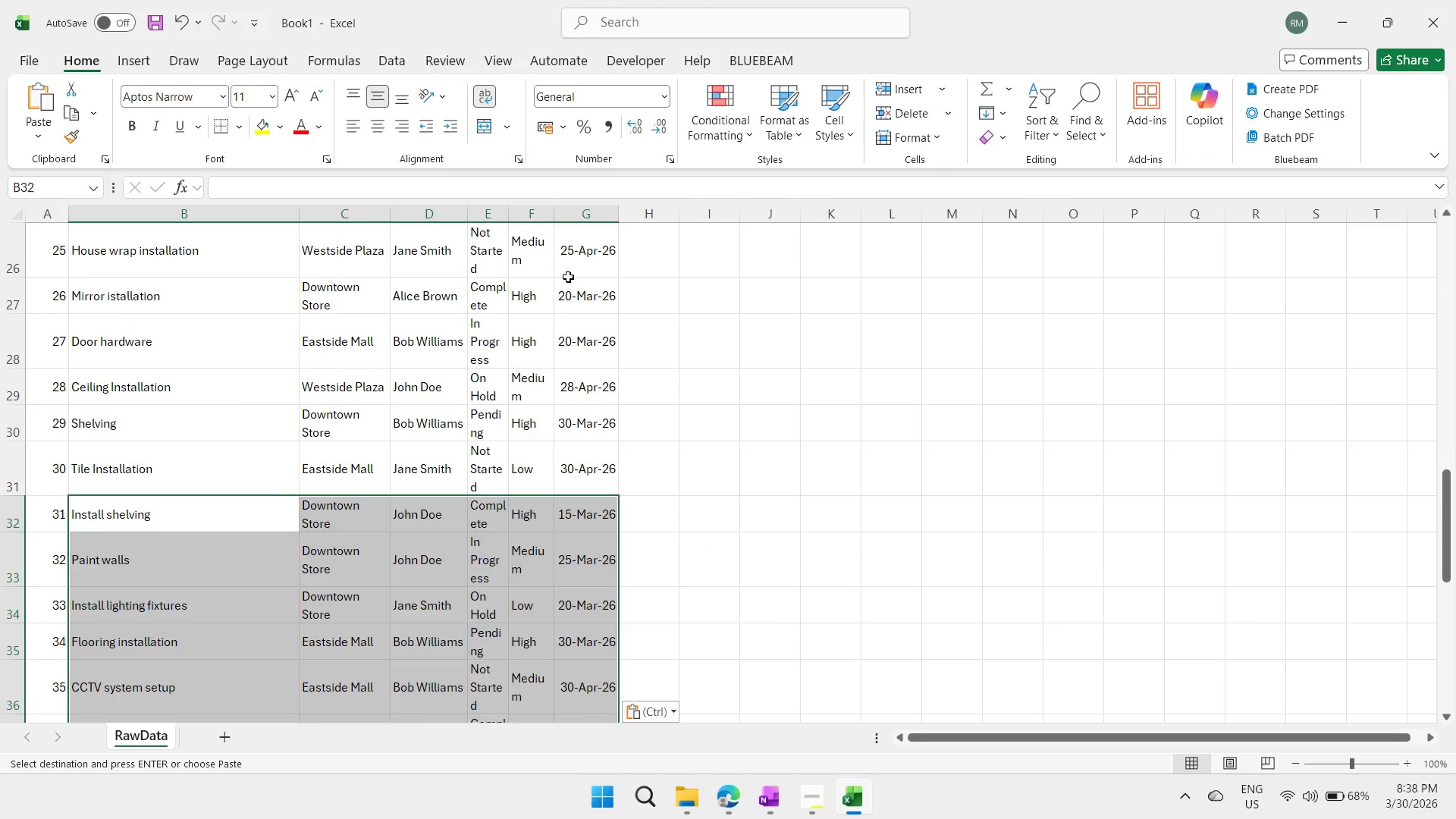 
key(Control+V)
 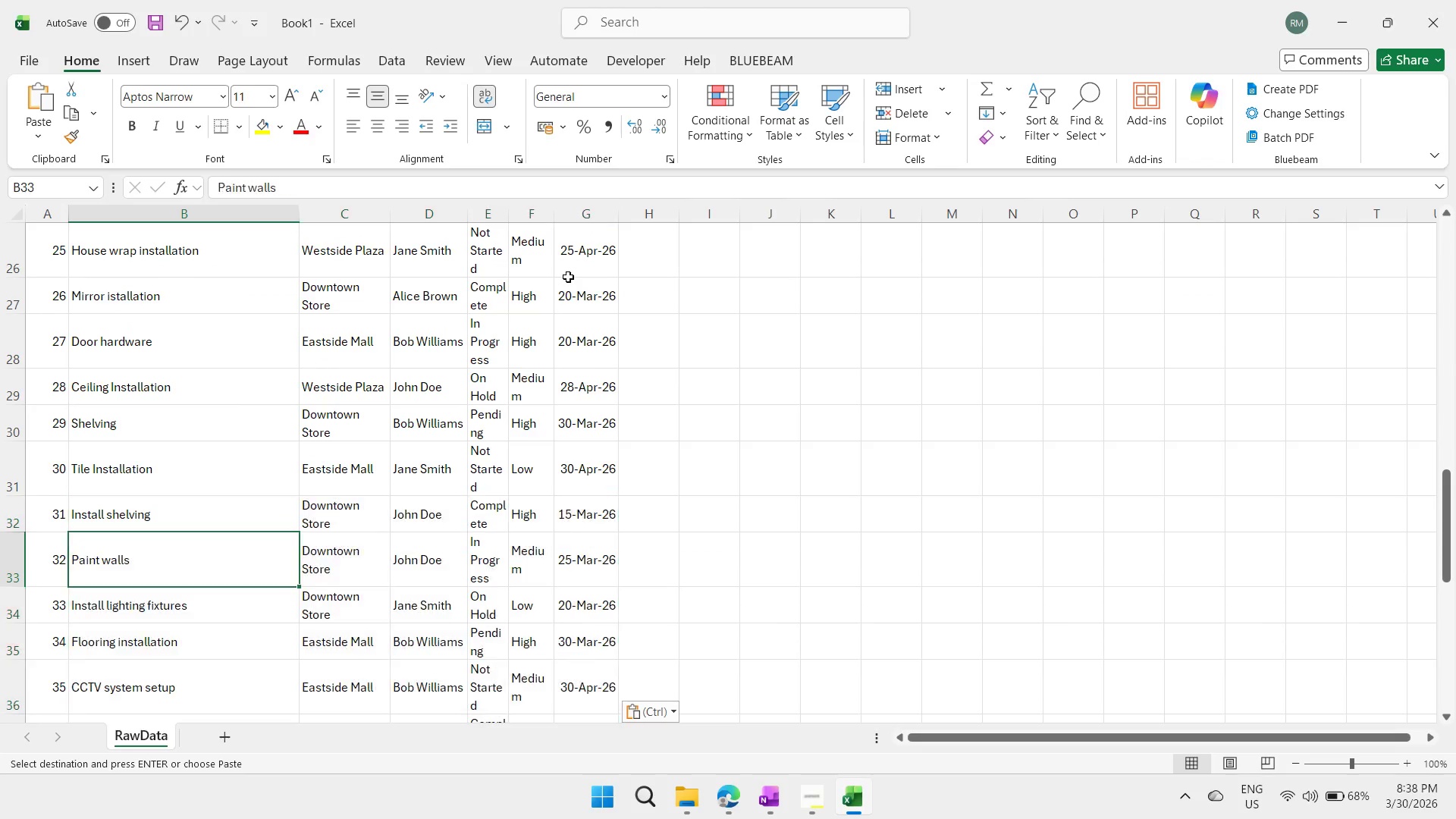 
hold_key(key=ArrowDown, duration=1.28)
 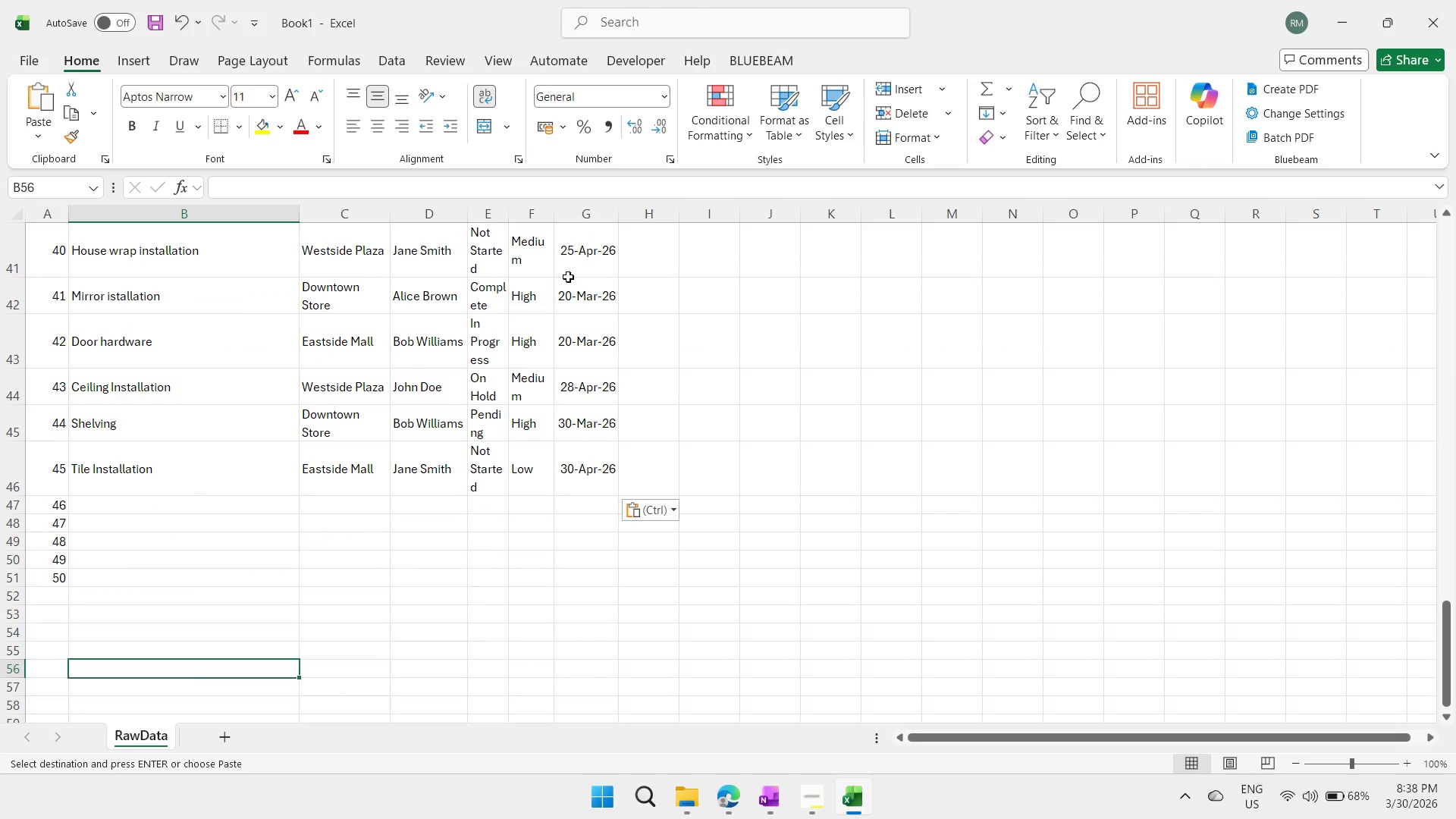 
hold_key(key=ArrowUp, duration=0.67)
 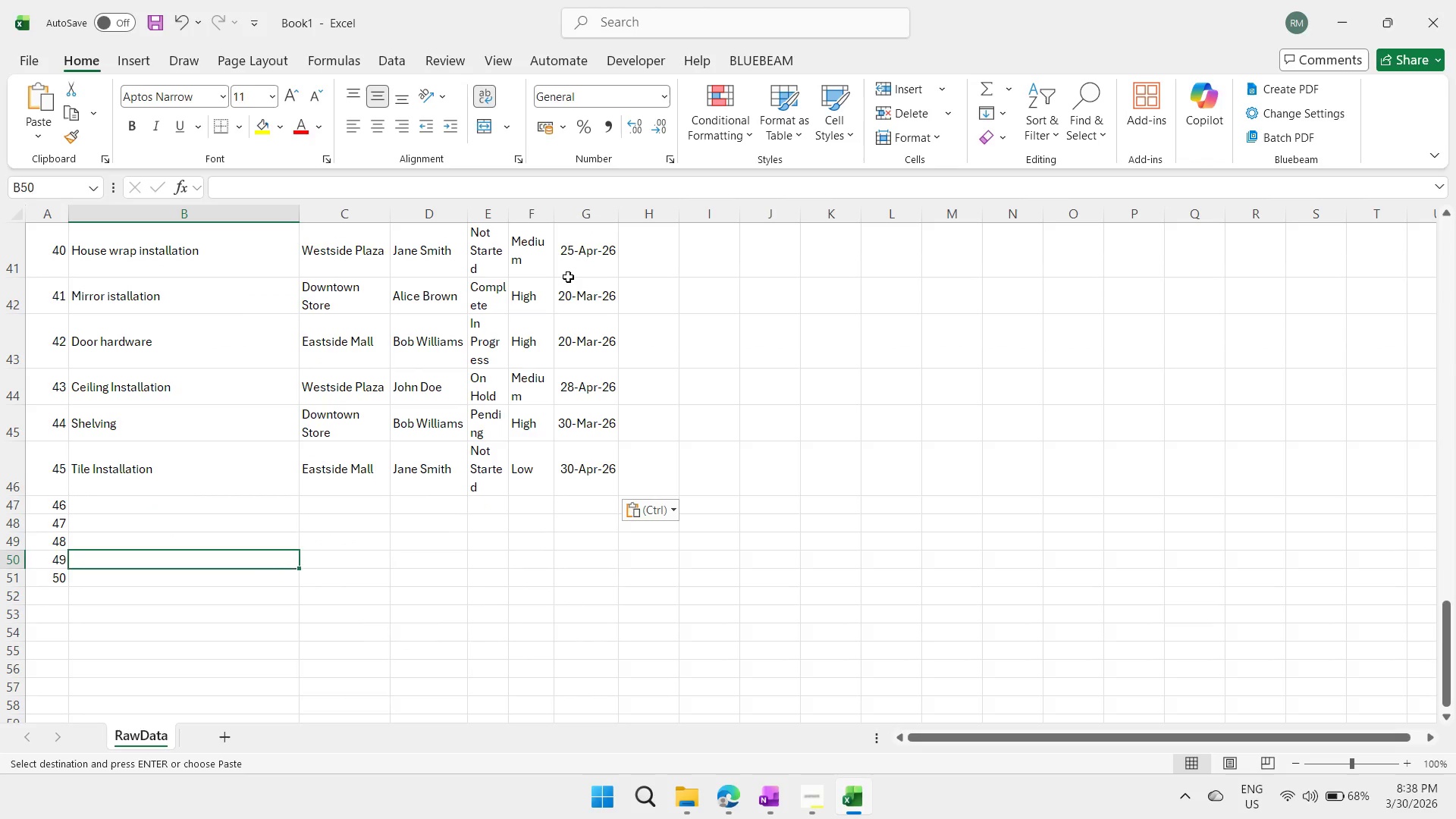 
key(ArrowUp)
 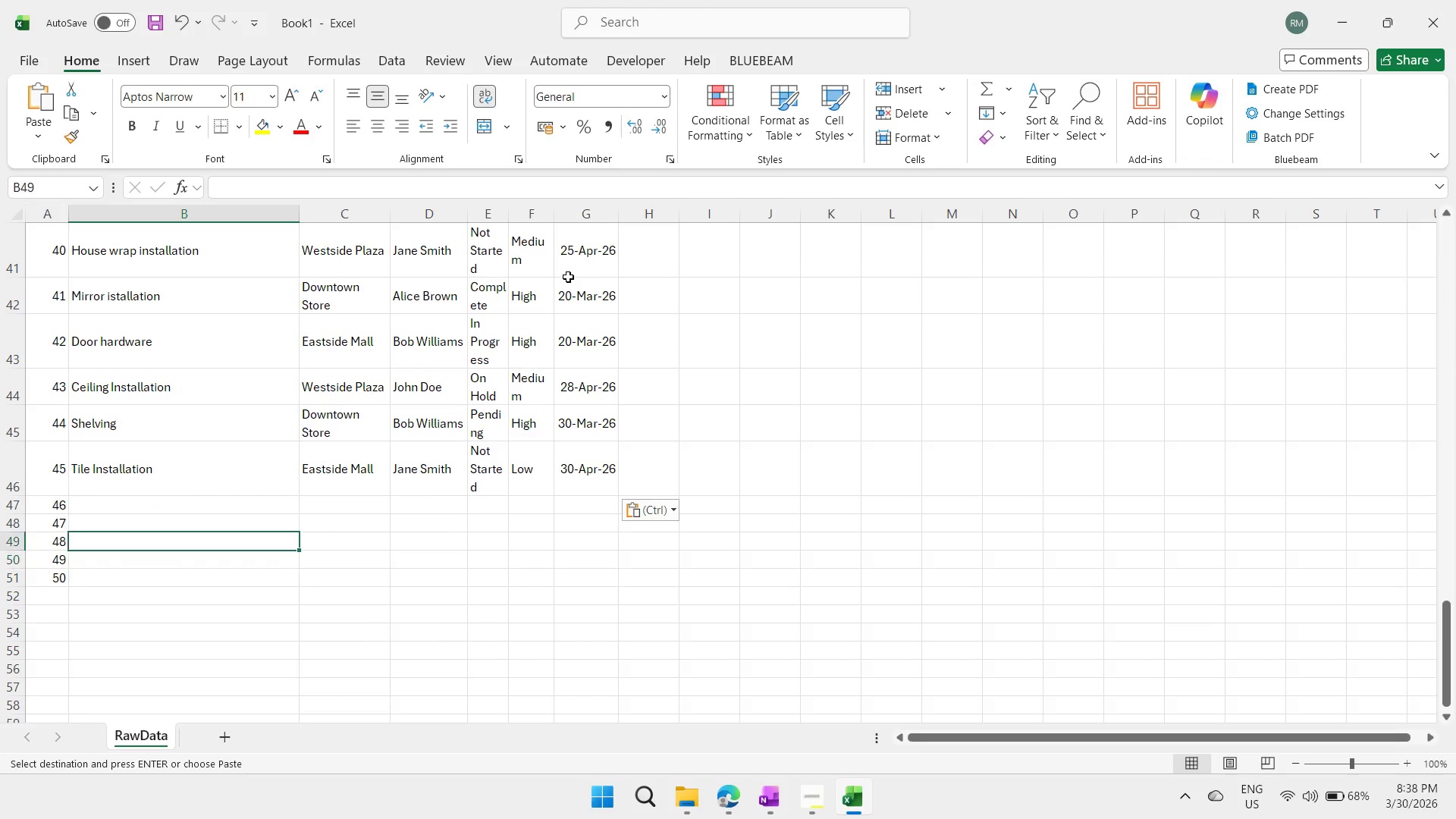 
key(ArrowUp)
 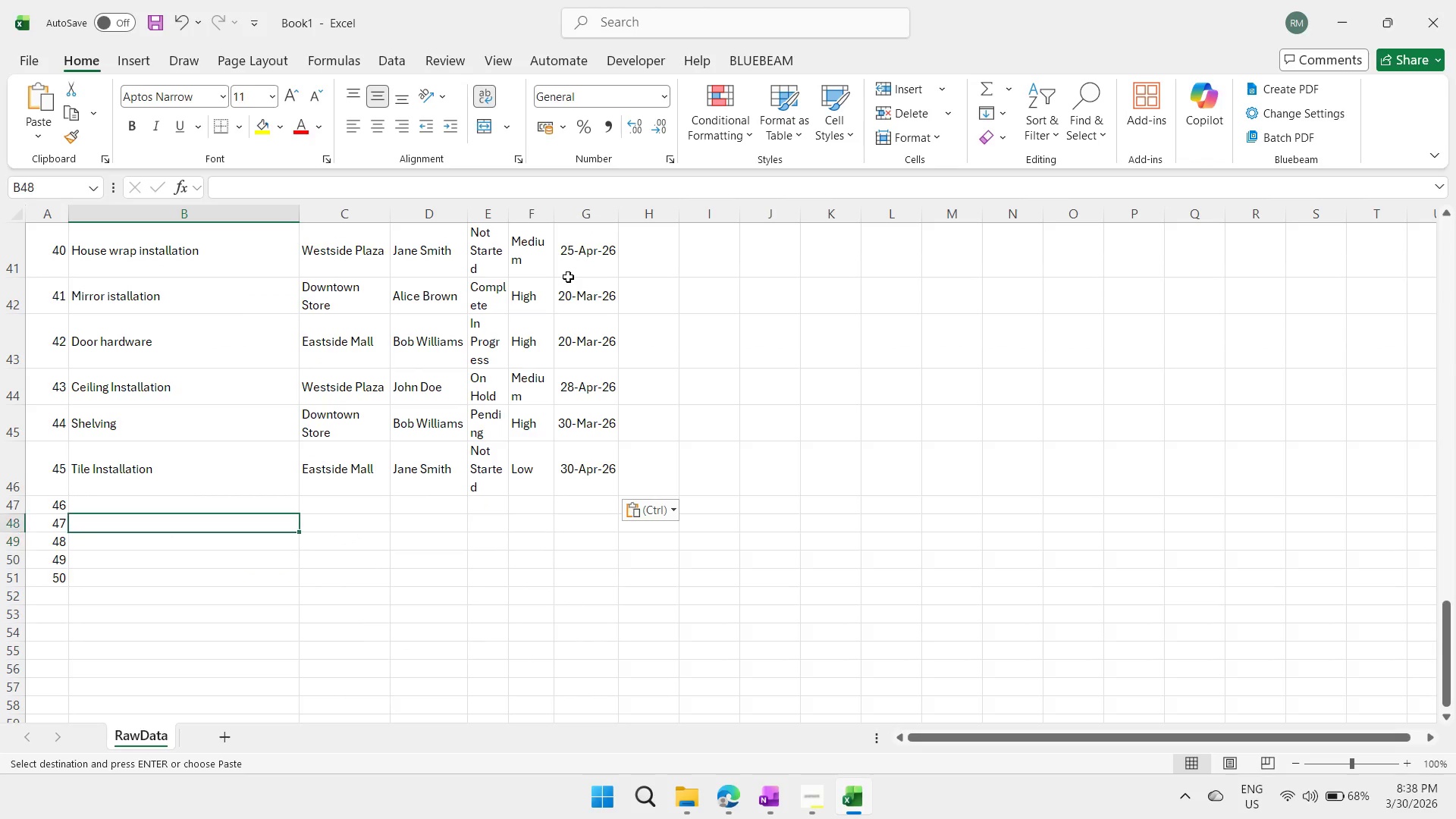 
key(ArrowUp)
 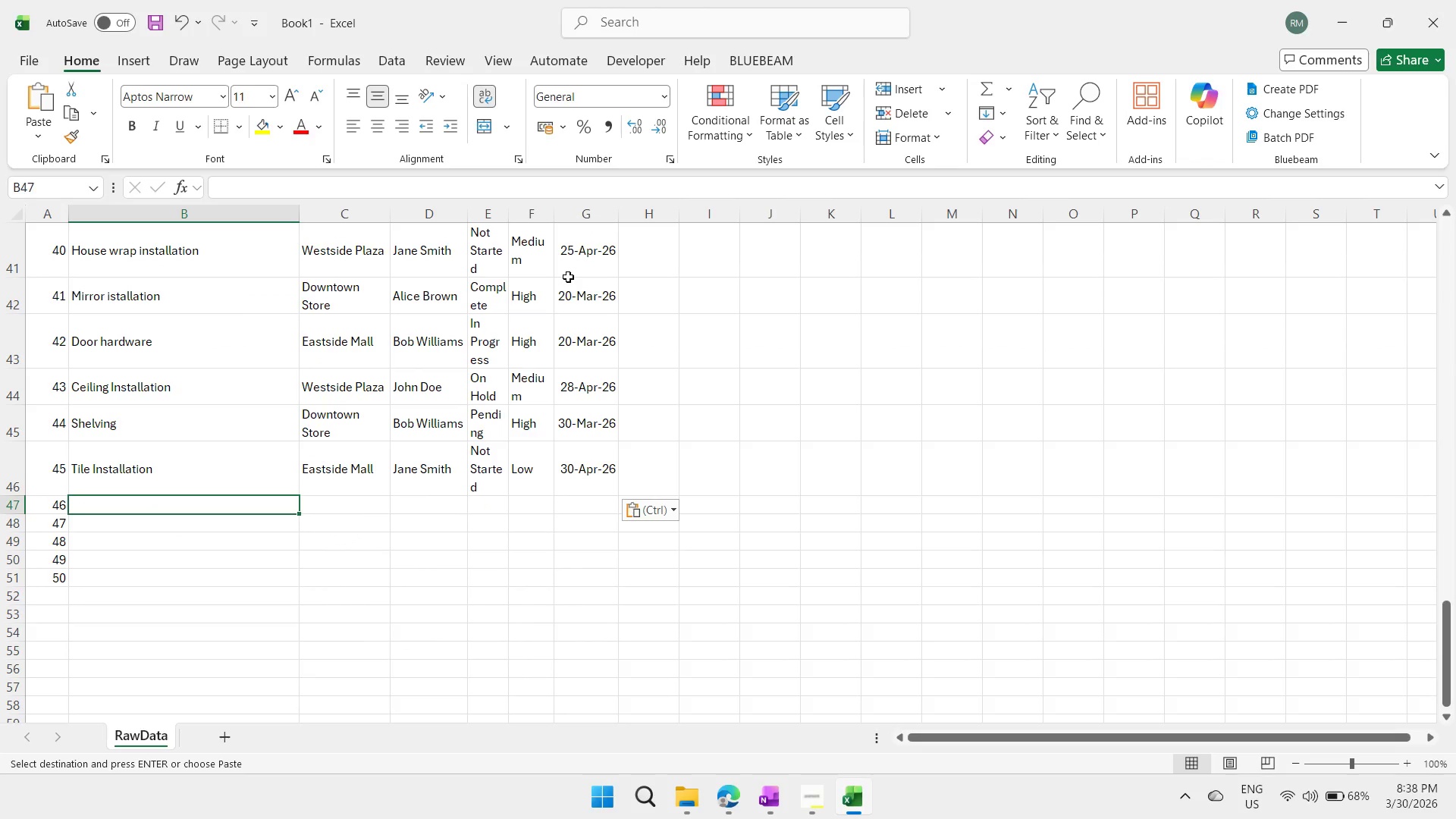 
hold_key(key=ArrowUp, duration=0.73)
 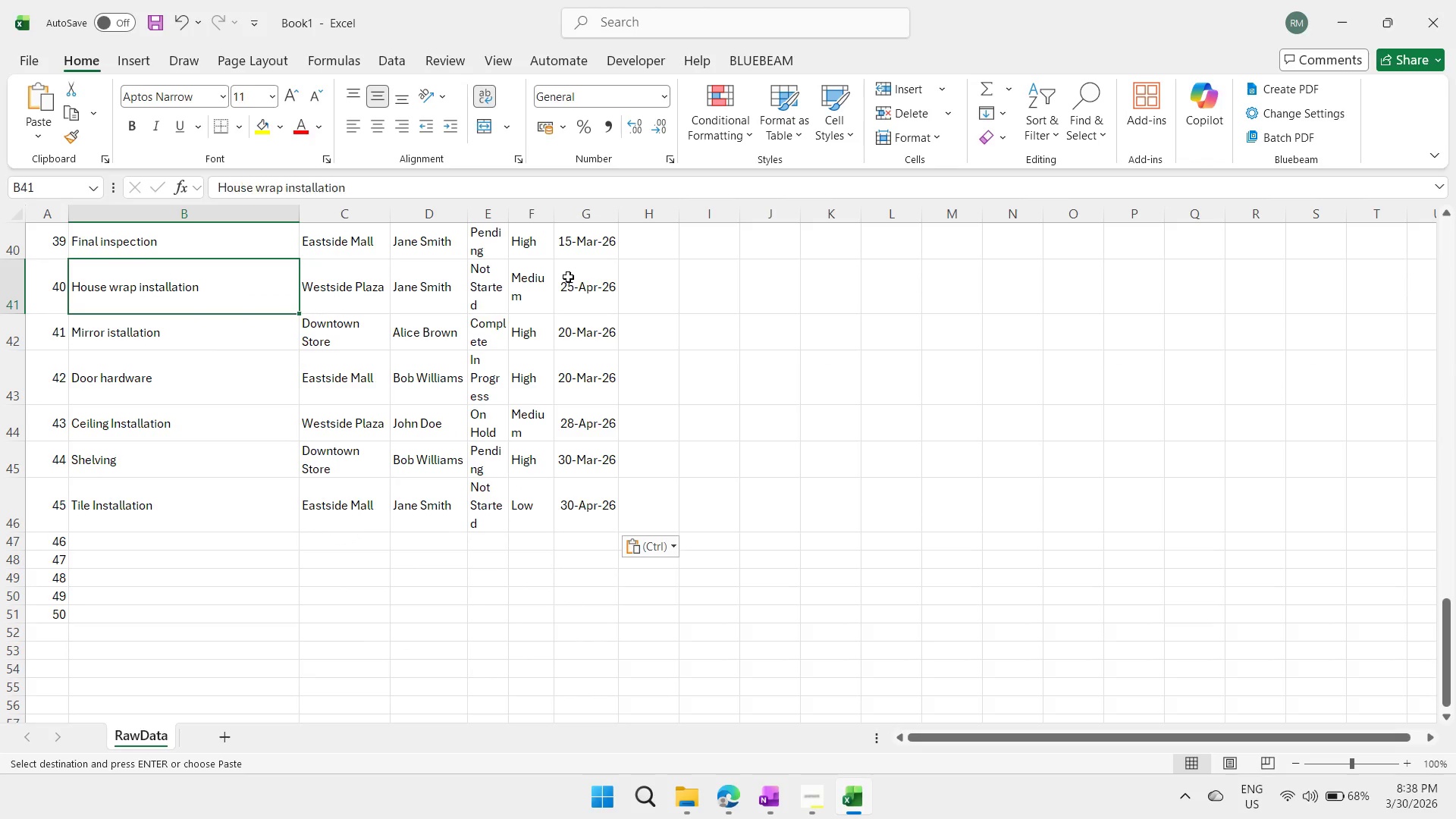 
key(ArrowDown)
 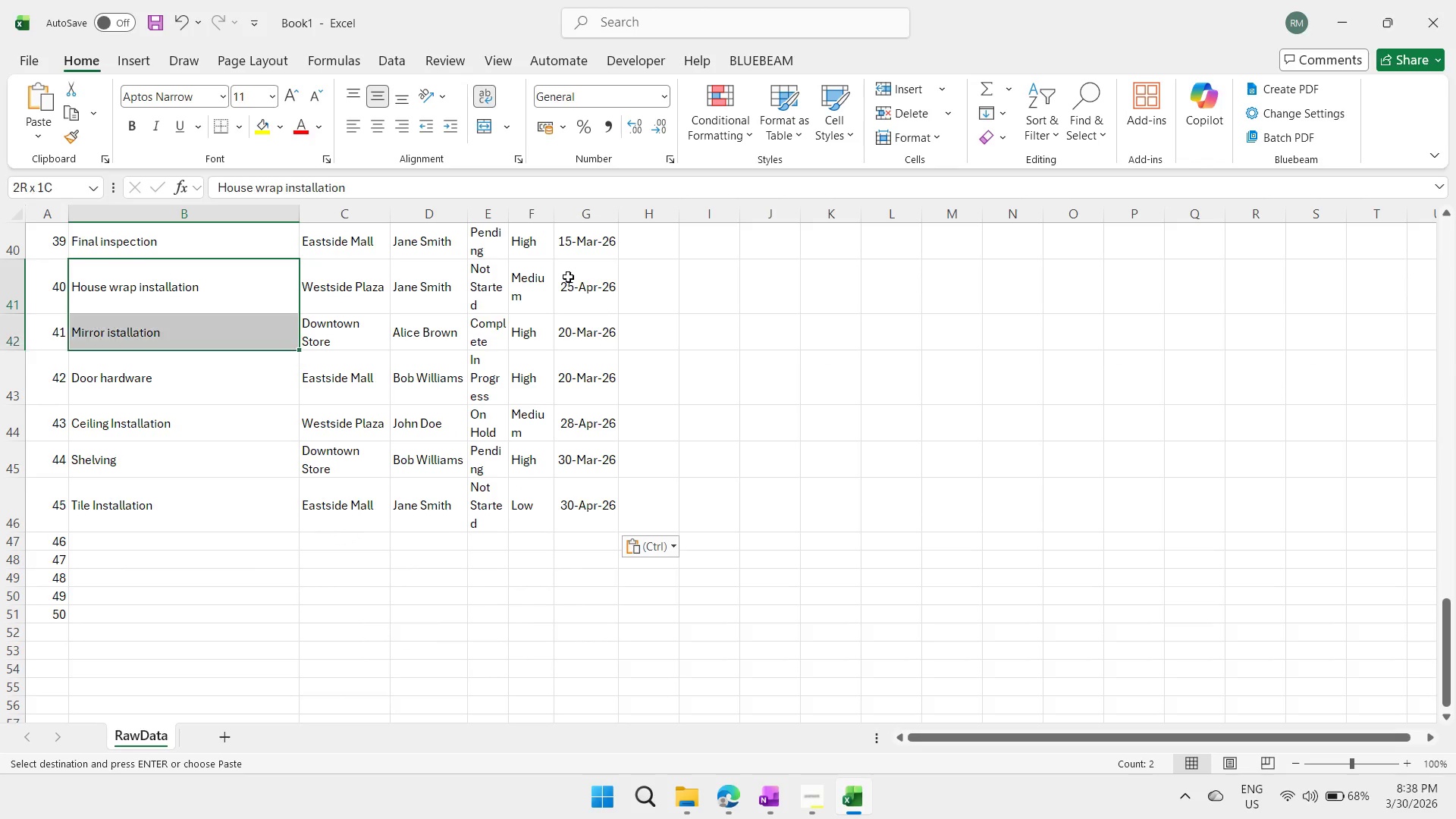 
key(Shift+ArrowDown)
 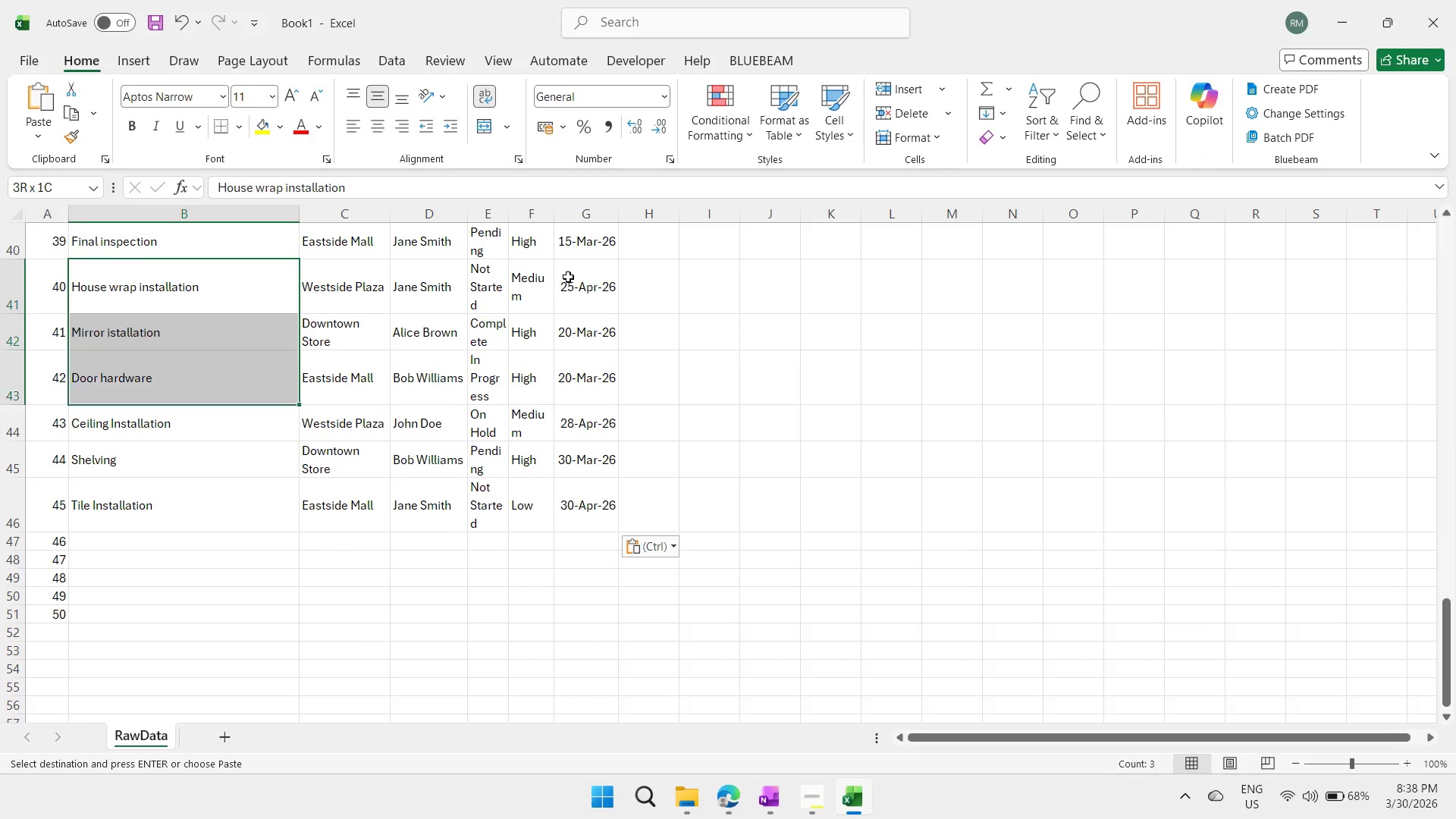 
key(Shift+ArrowDown)
 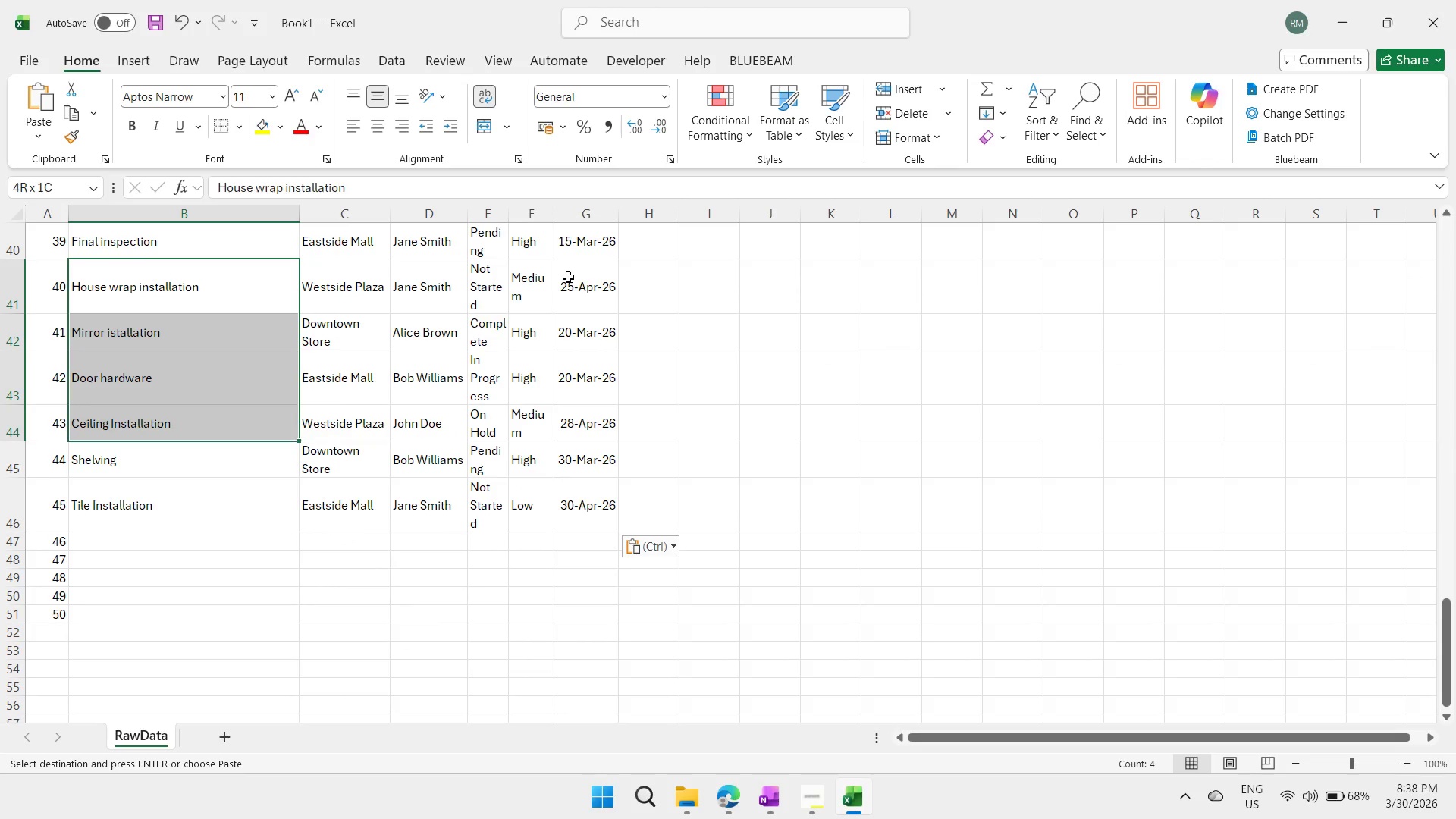 
key(Shift+ArrowDown)
 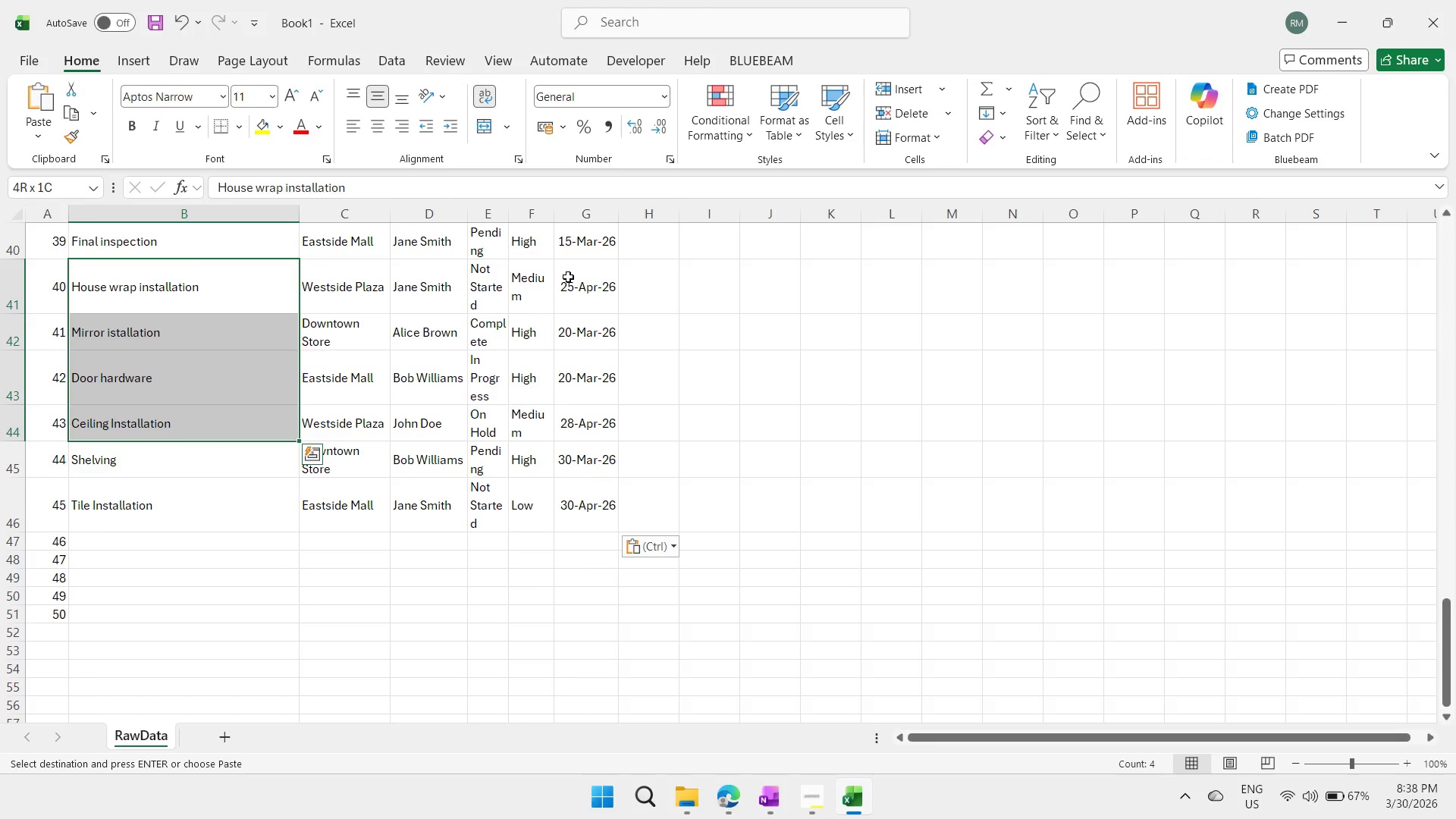 
key(Shift+ArrowDown)
 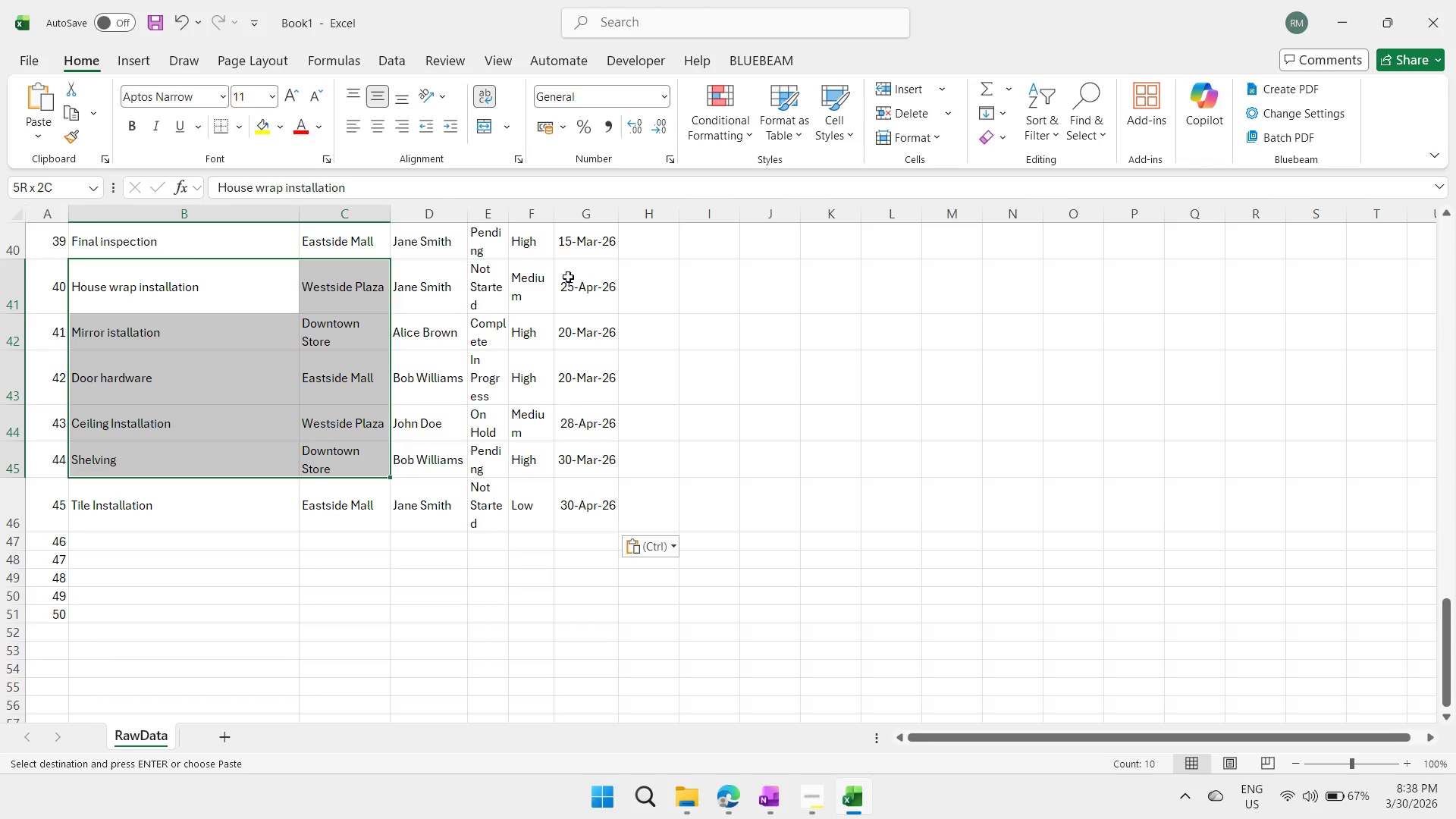 
key(Shift+ArrowRight)
 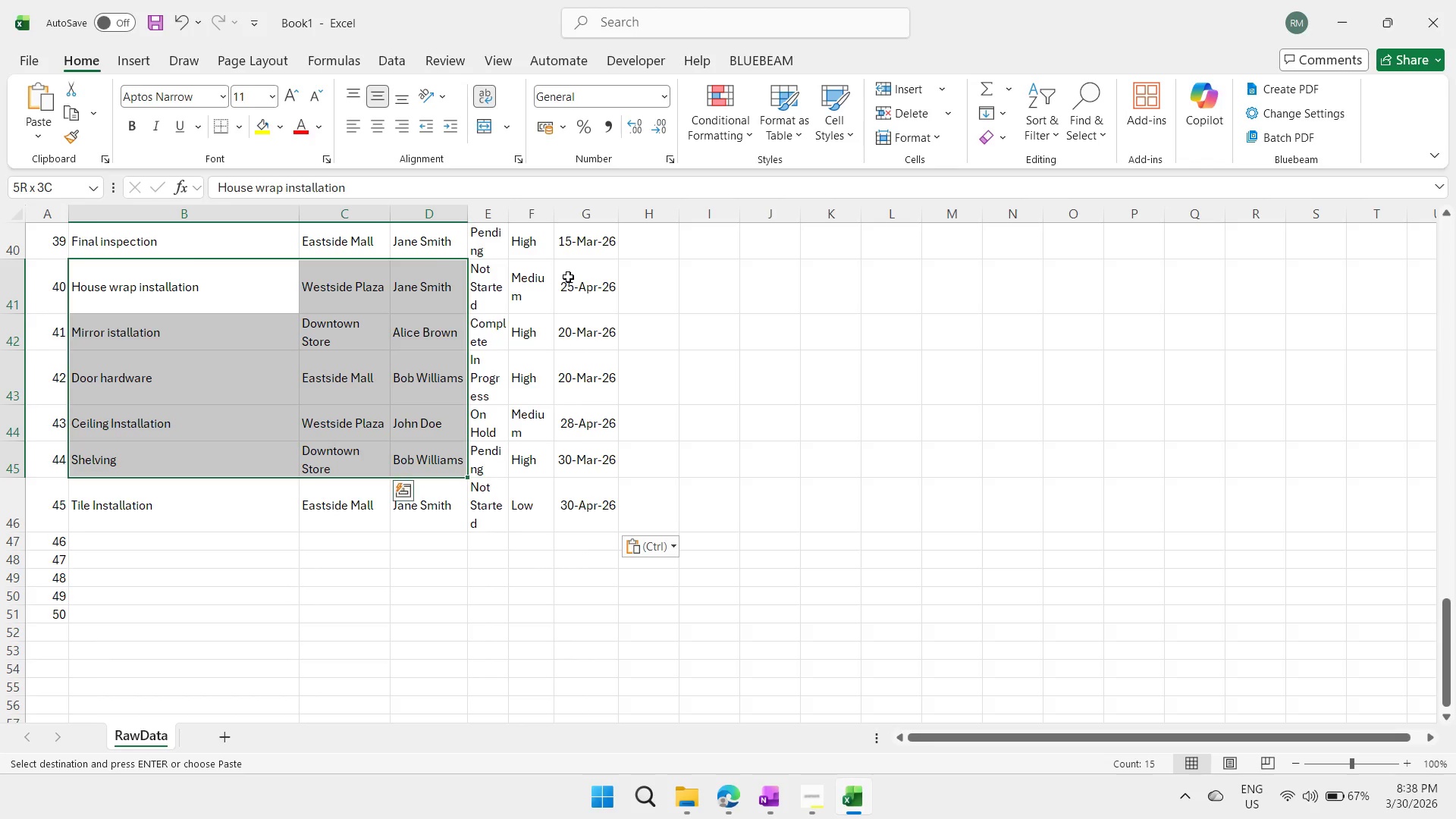 
key(Shift+ArrowRight)
 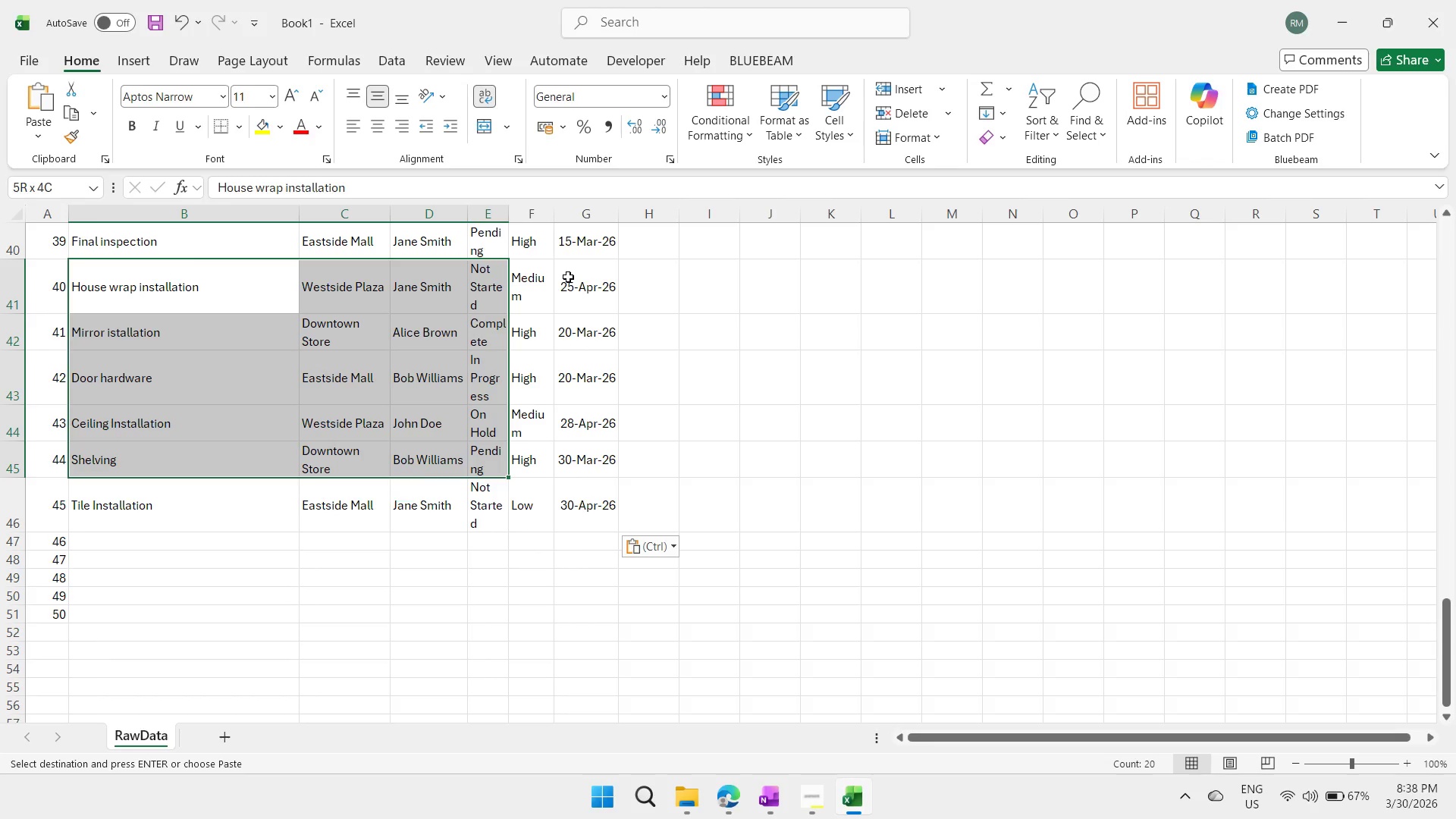 
key(Shift+ArrowRight)
 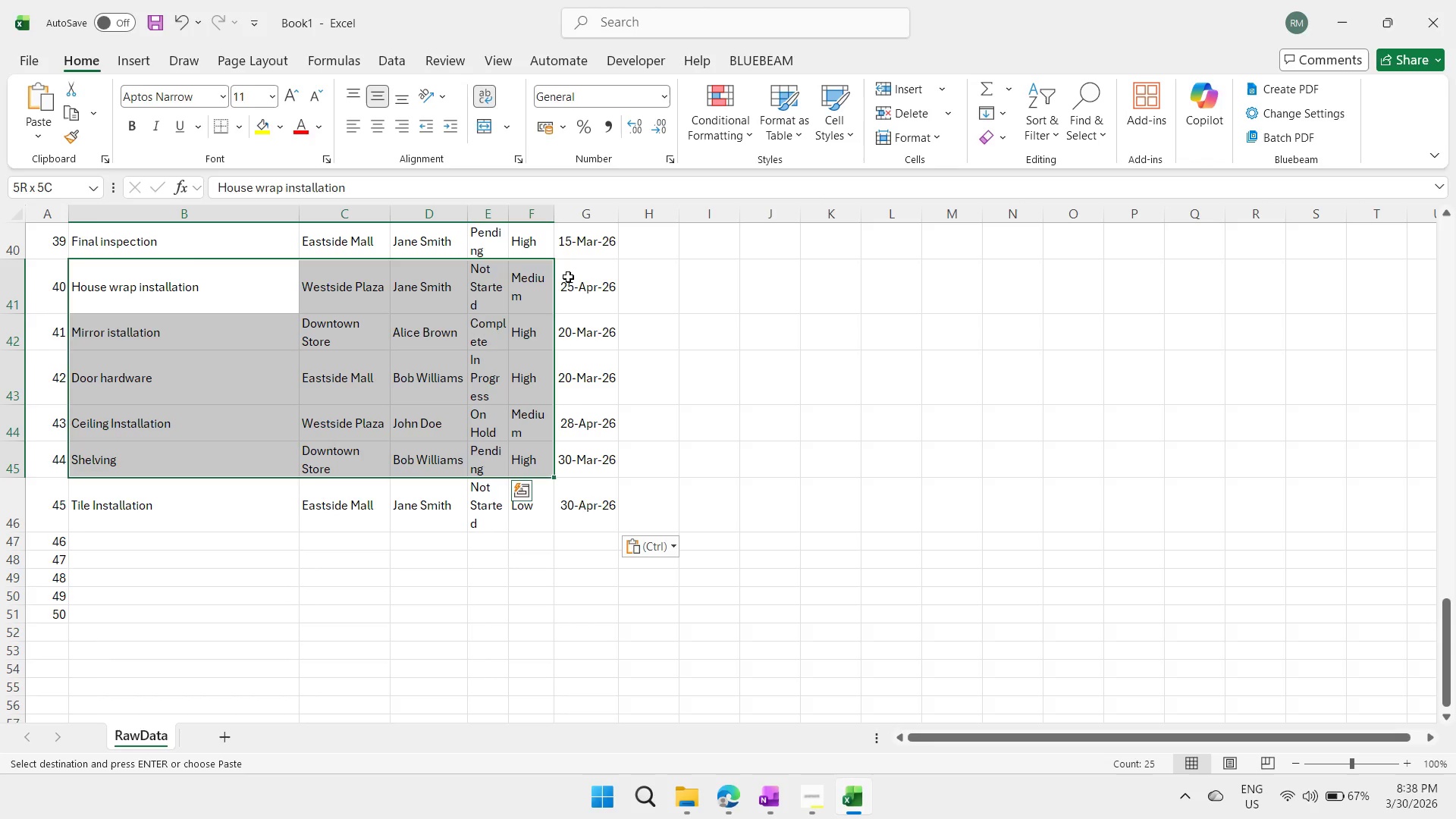 
key(Shift+ArrowRight)
 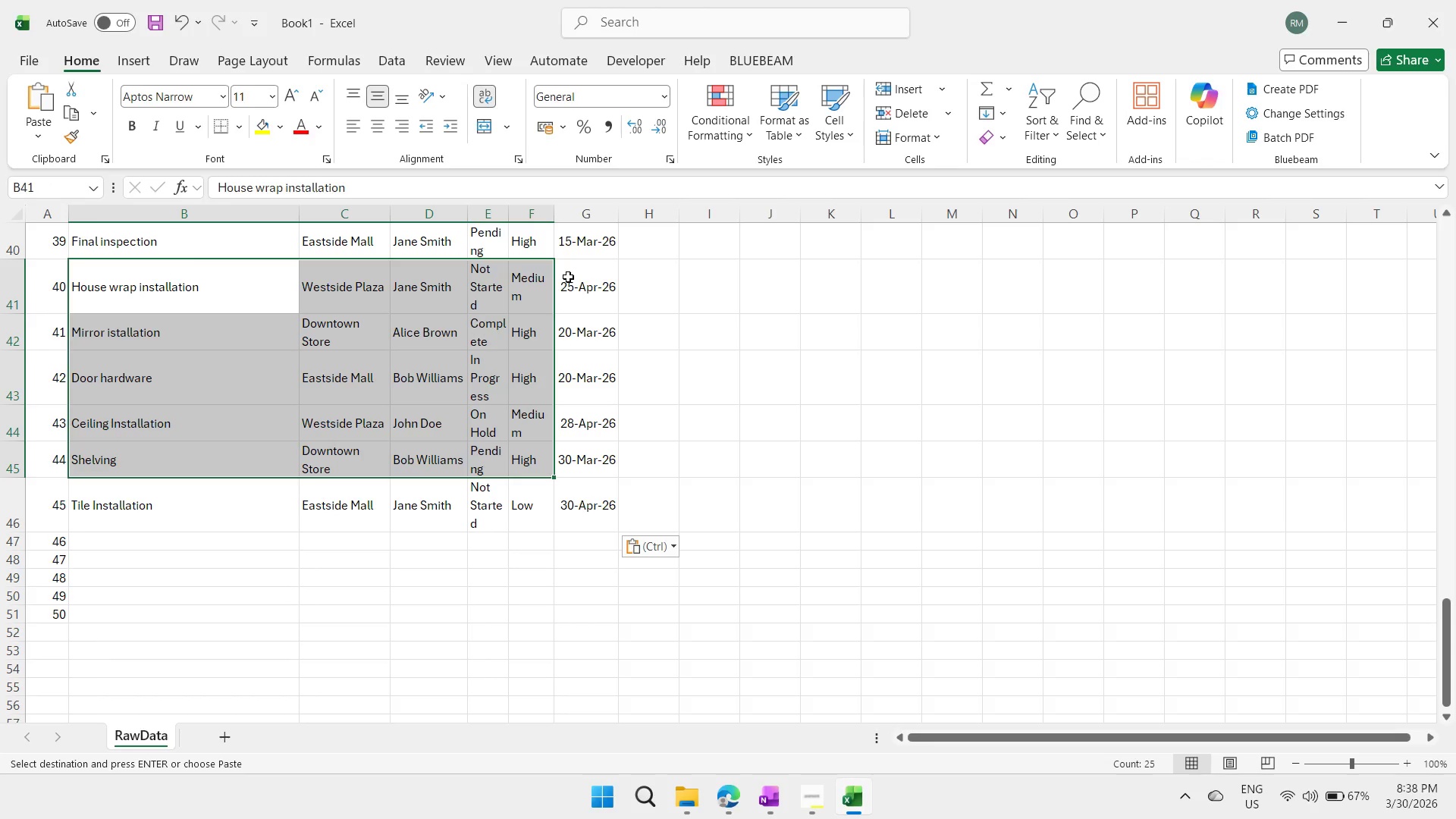 
key(Control+C)
 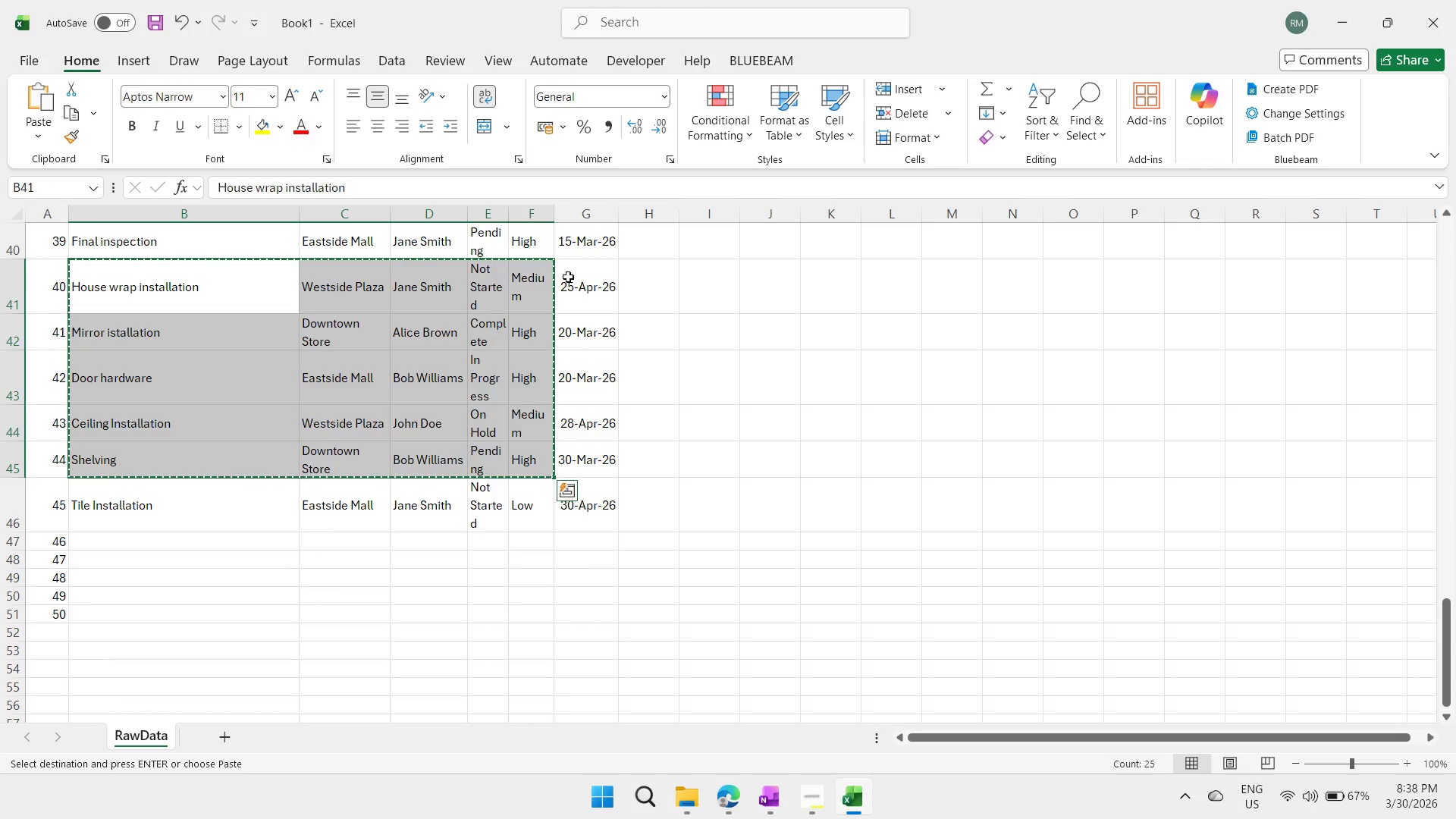 
key(ArrowDown)
 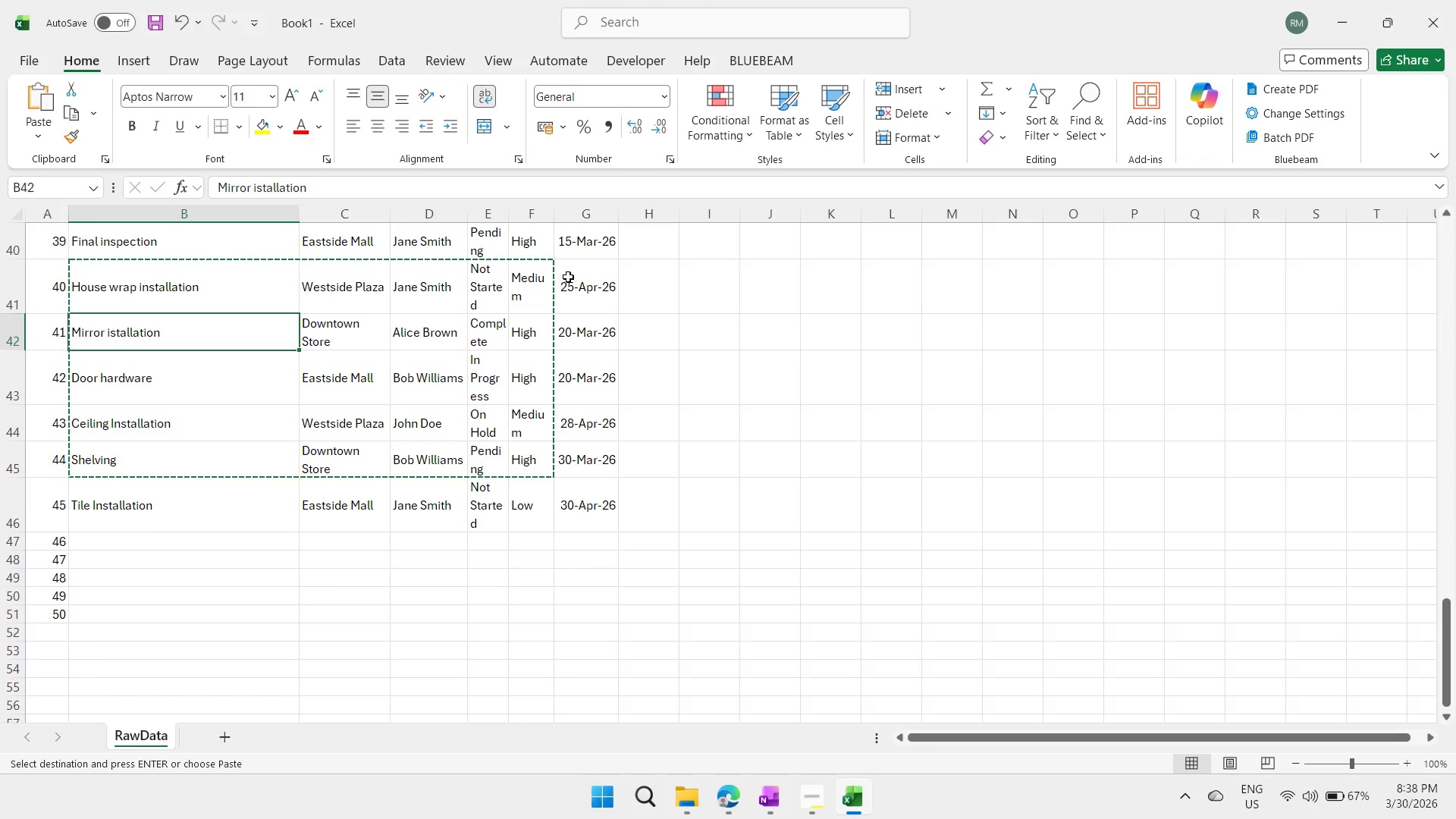 
key(ArrowUp)
 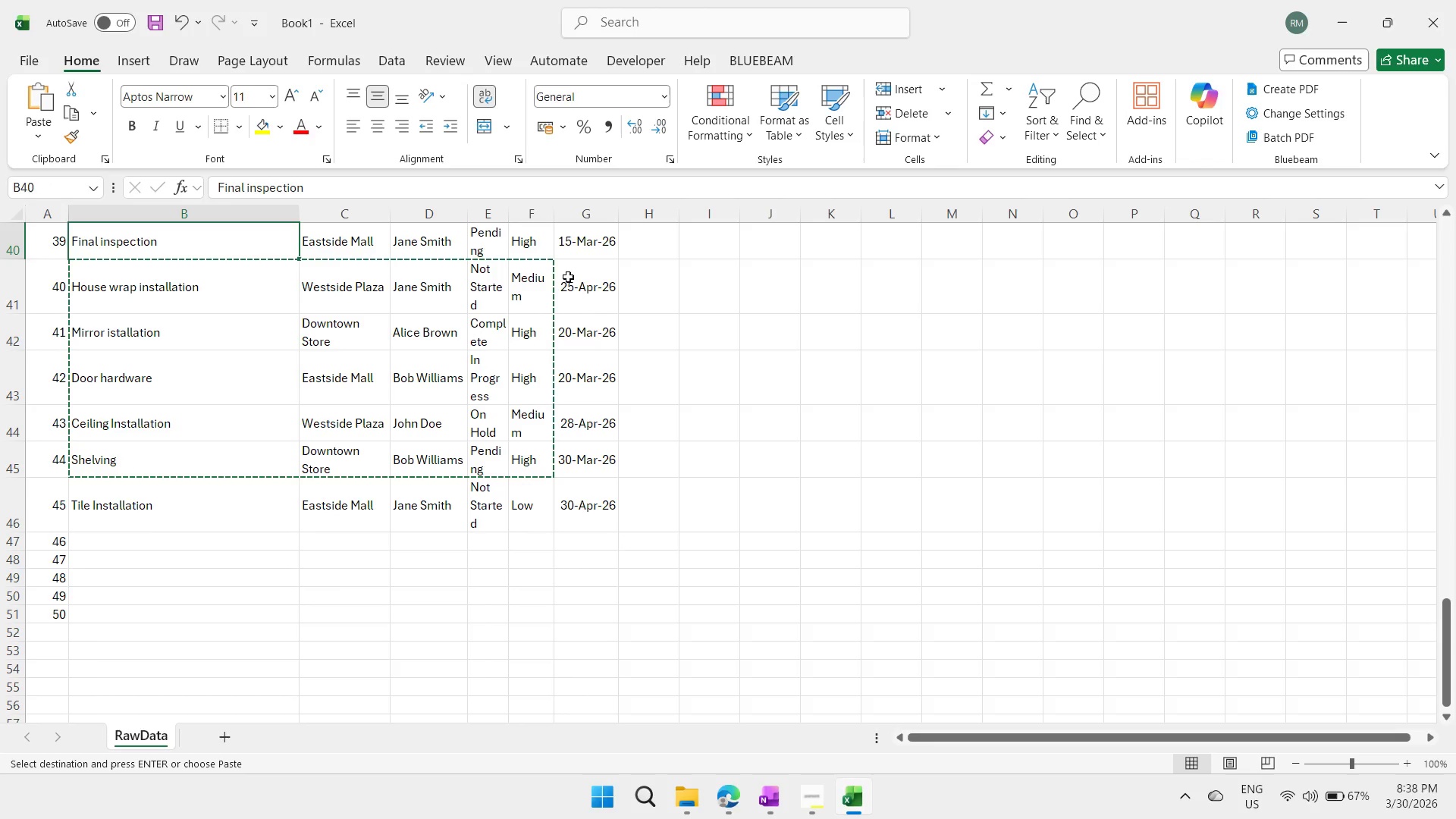 
key(ArrowUp)
 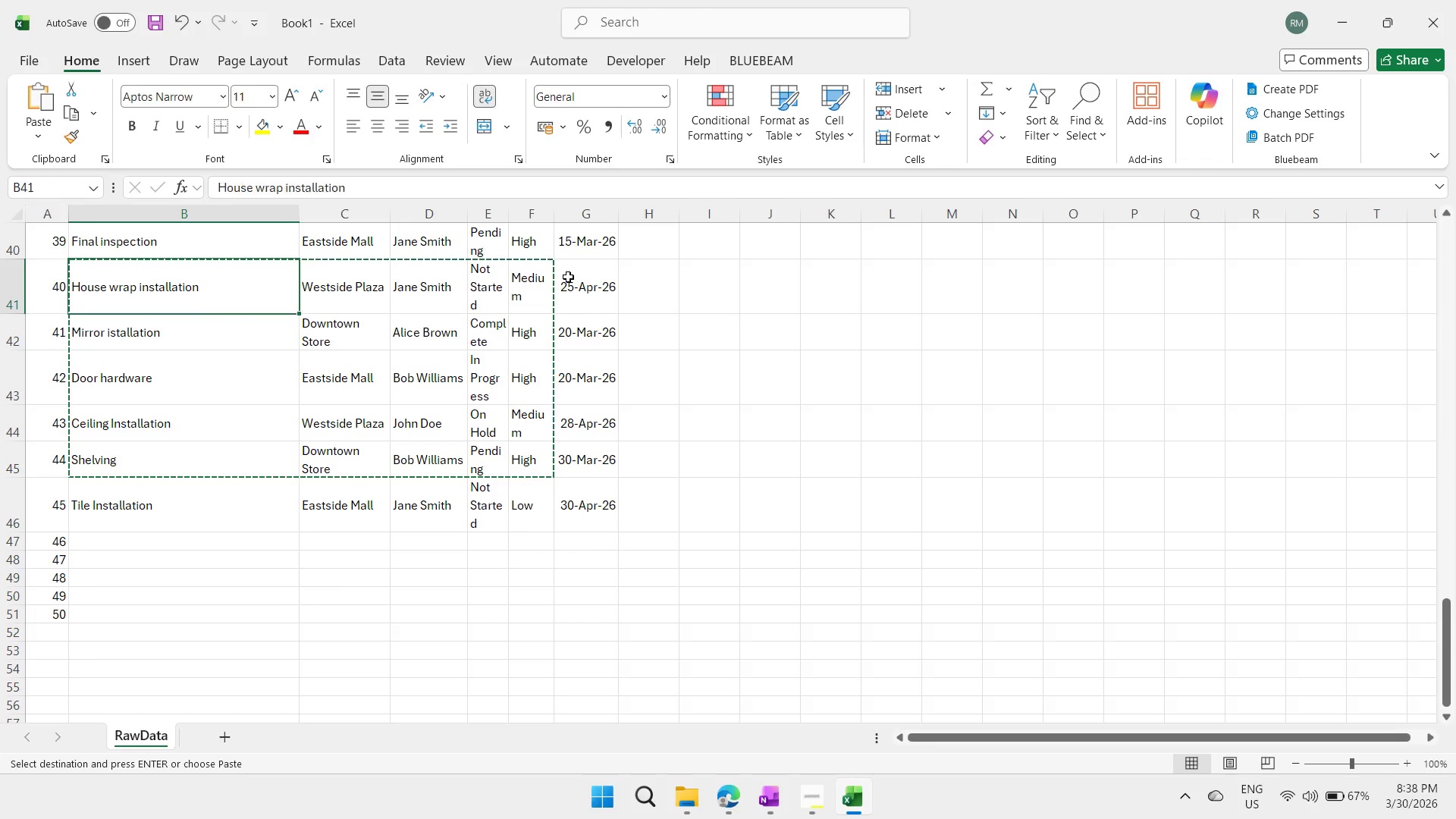 
key(ArrowDown)
 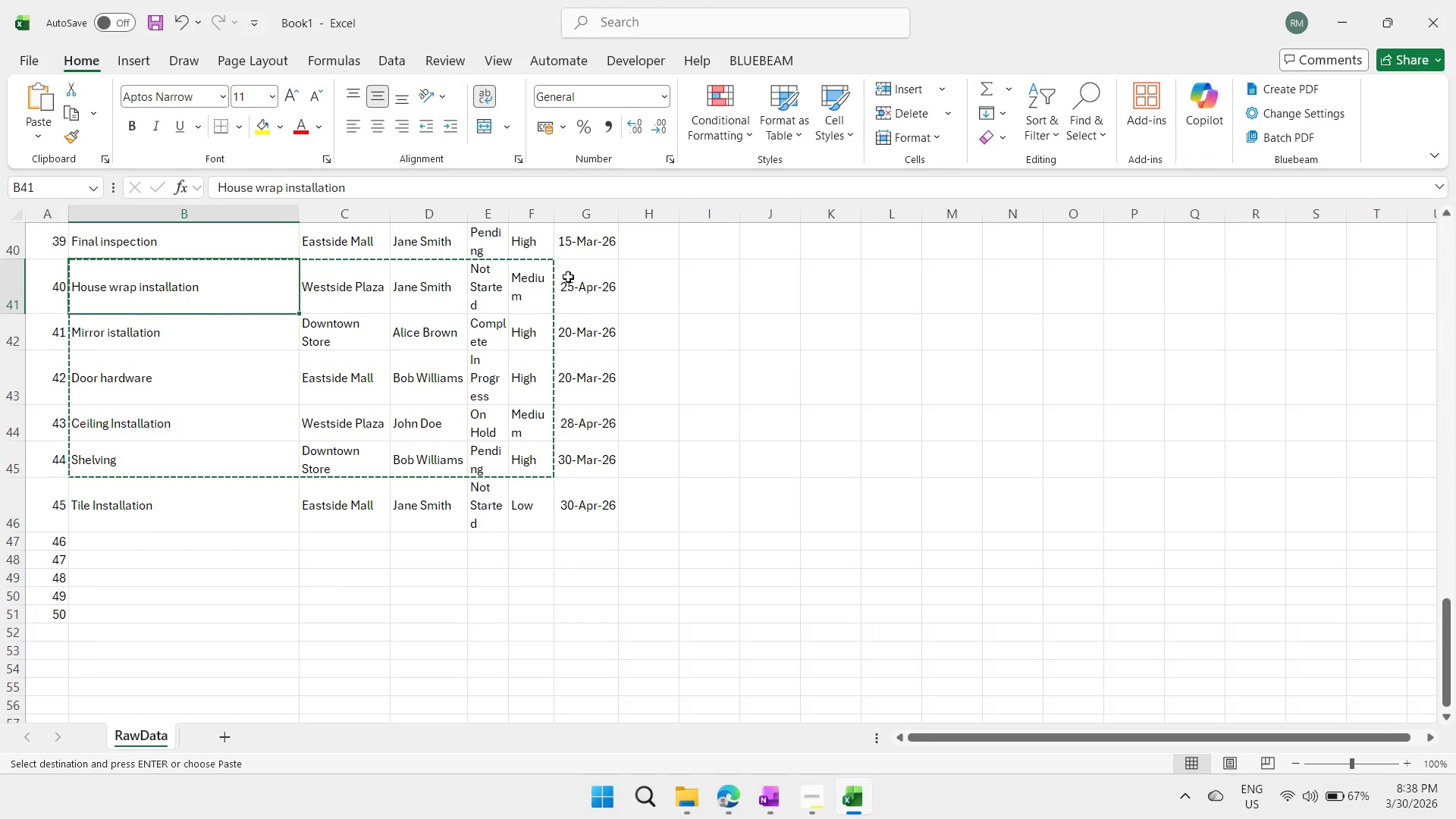 
key(Shift+ArrowDown)
 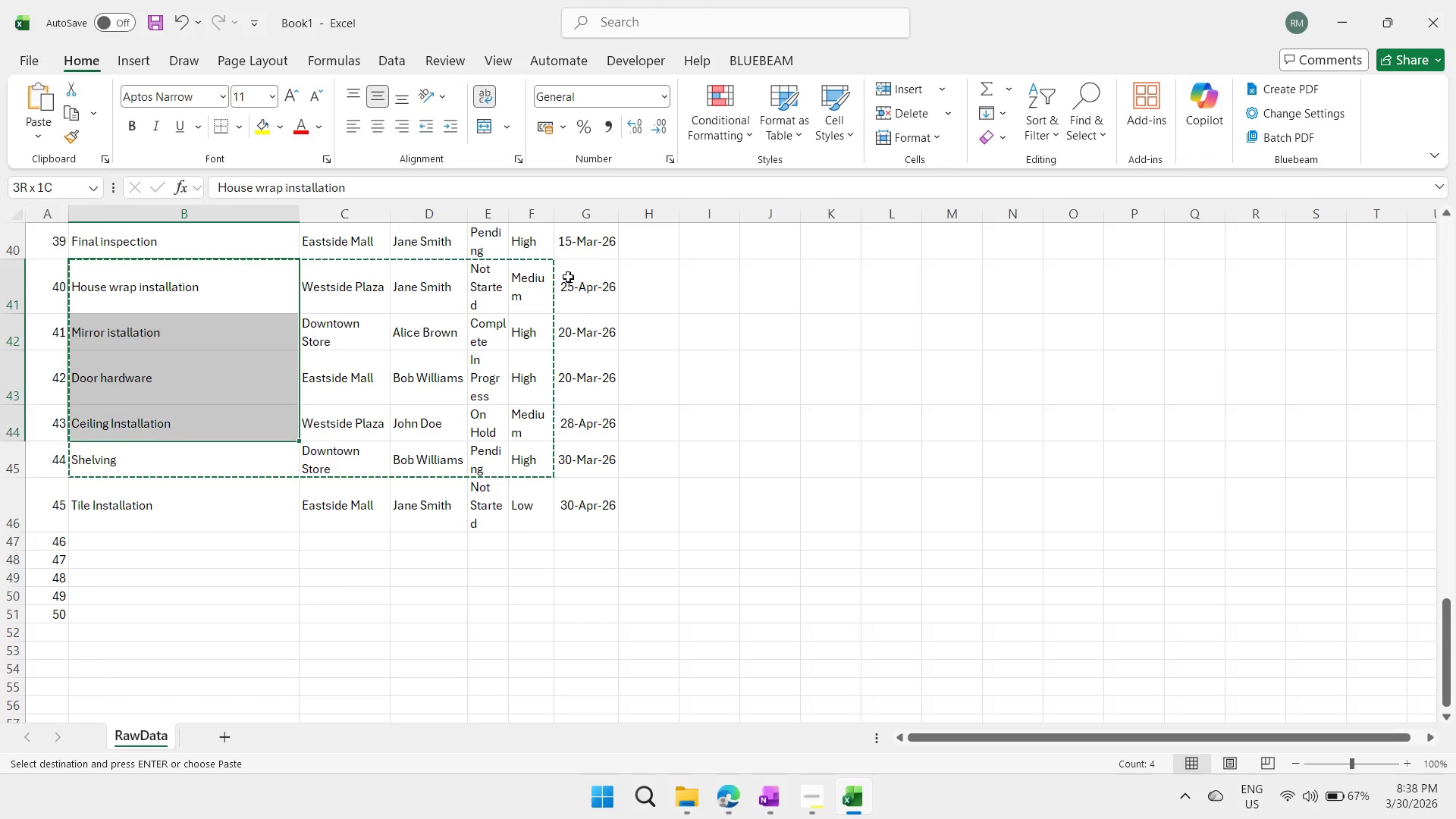 
key(Shift+ArrowDown)
 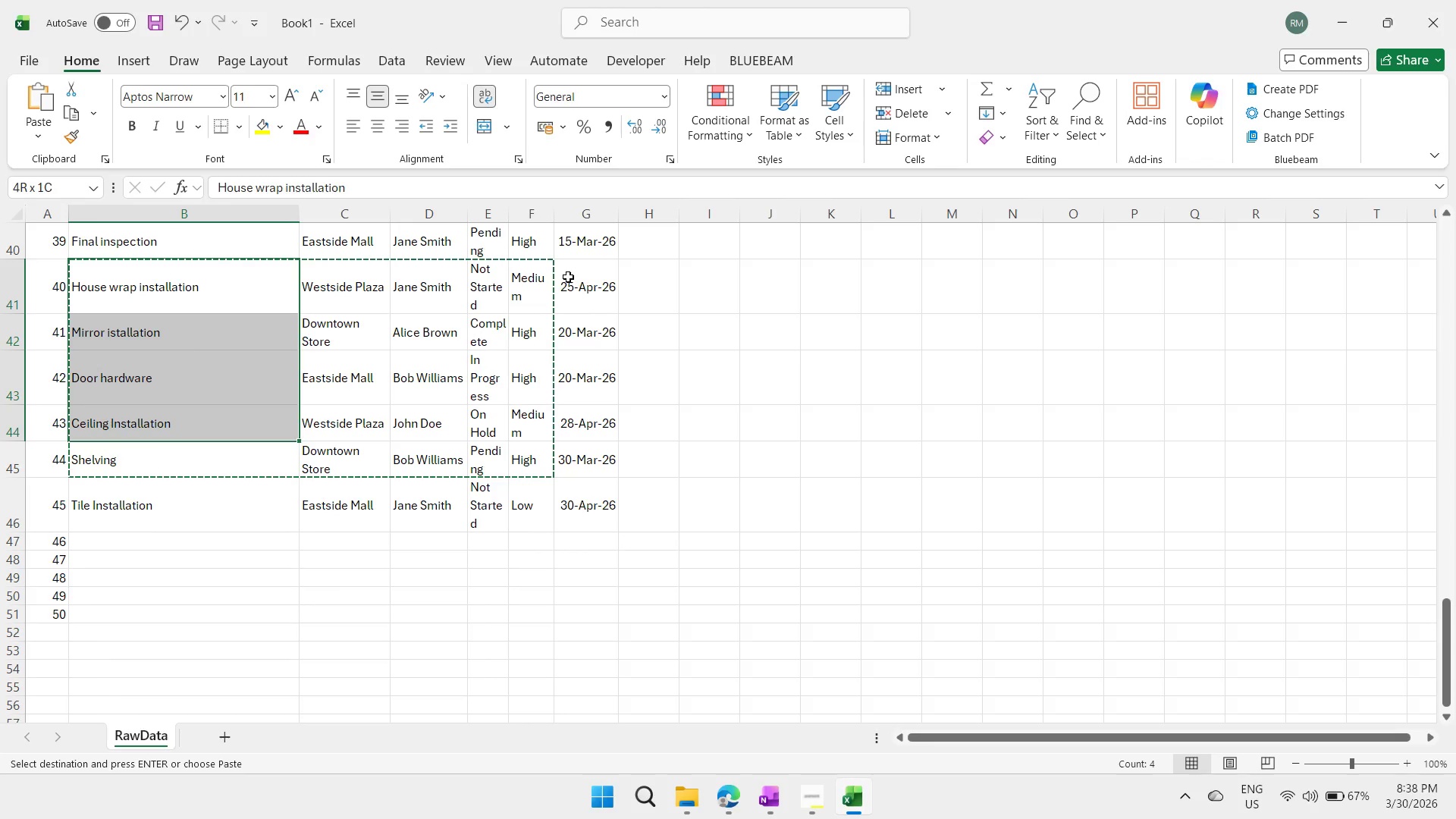 
key(Shift+ArrowDown)
 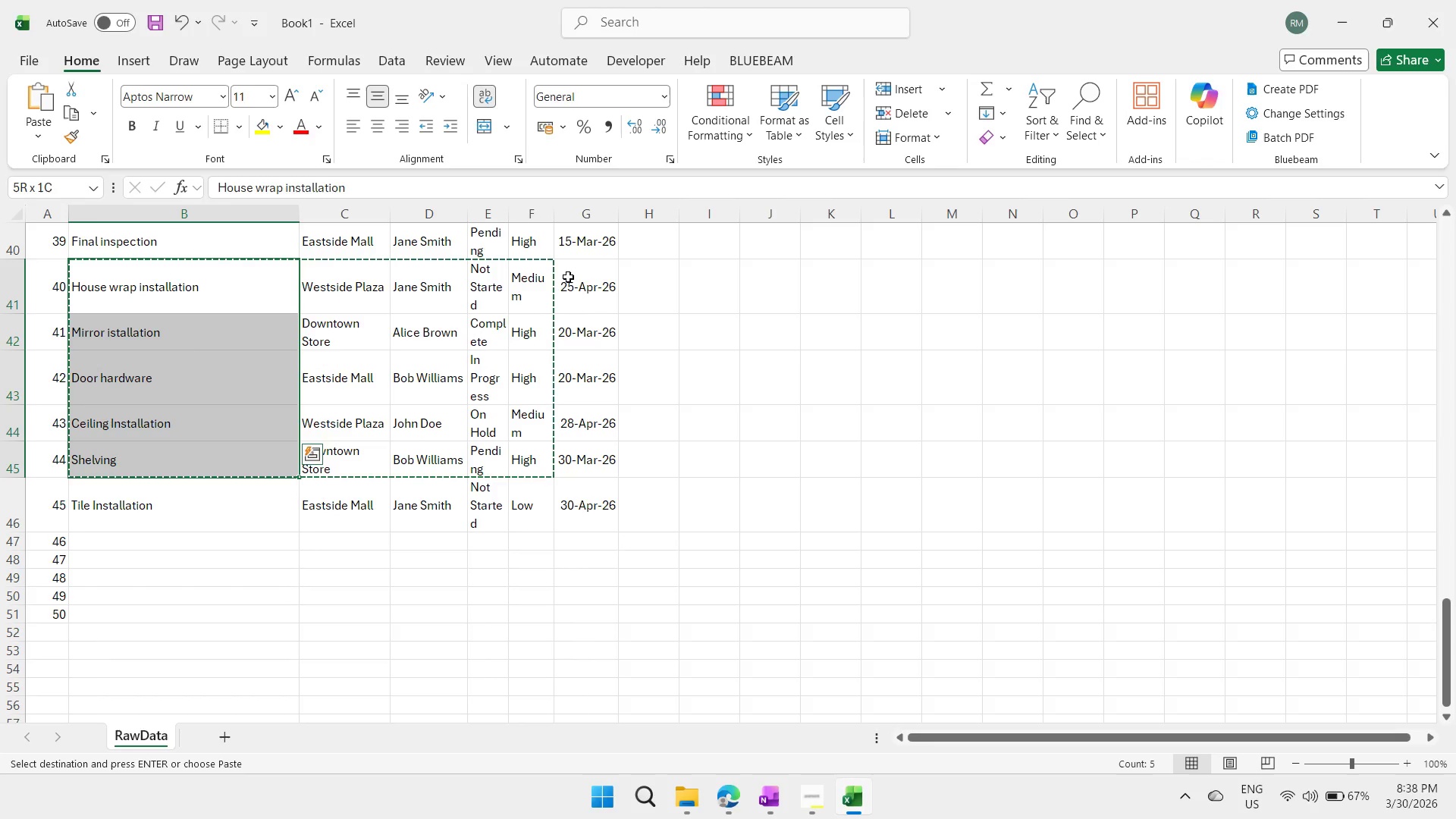 
key(Shift+ArrowDown)
 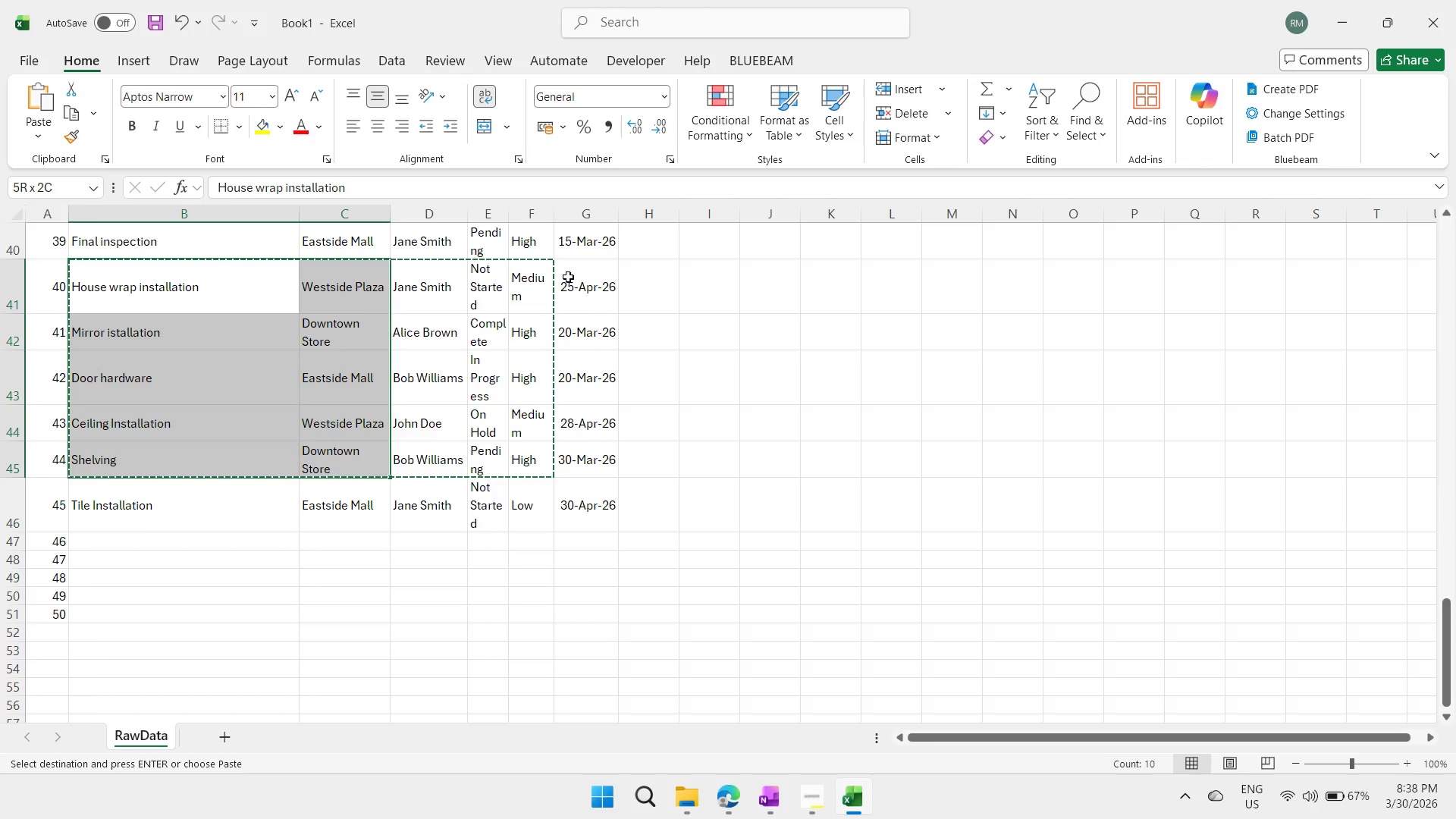 
key(Shift+ArrowRight)
 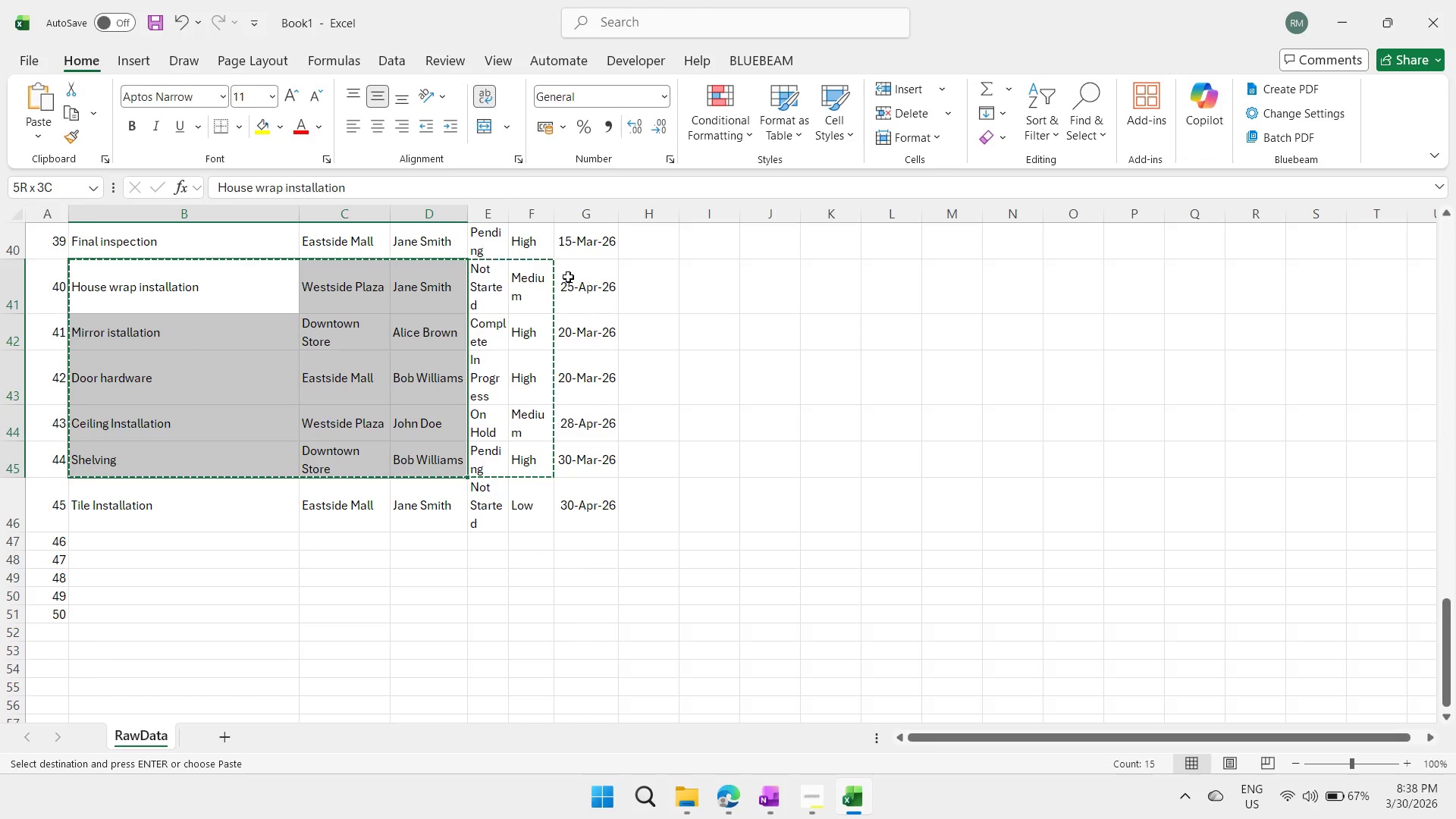 
key(Shift+ArrowRight)
 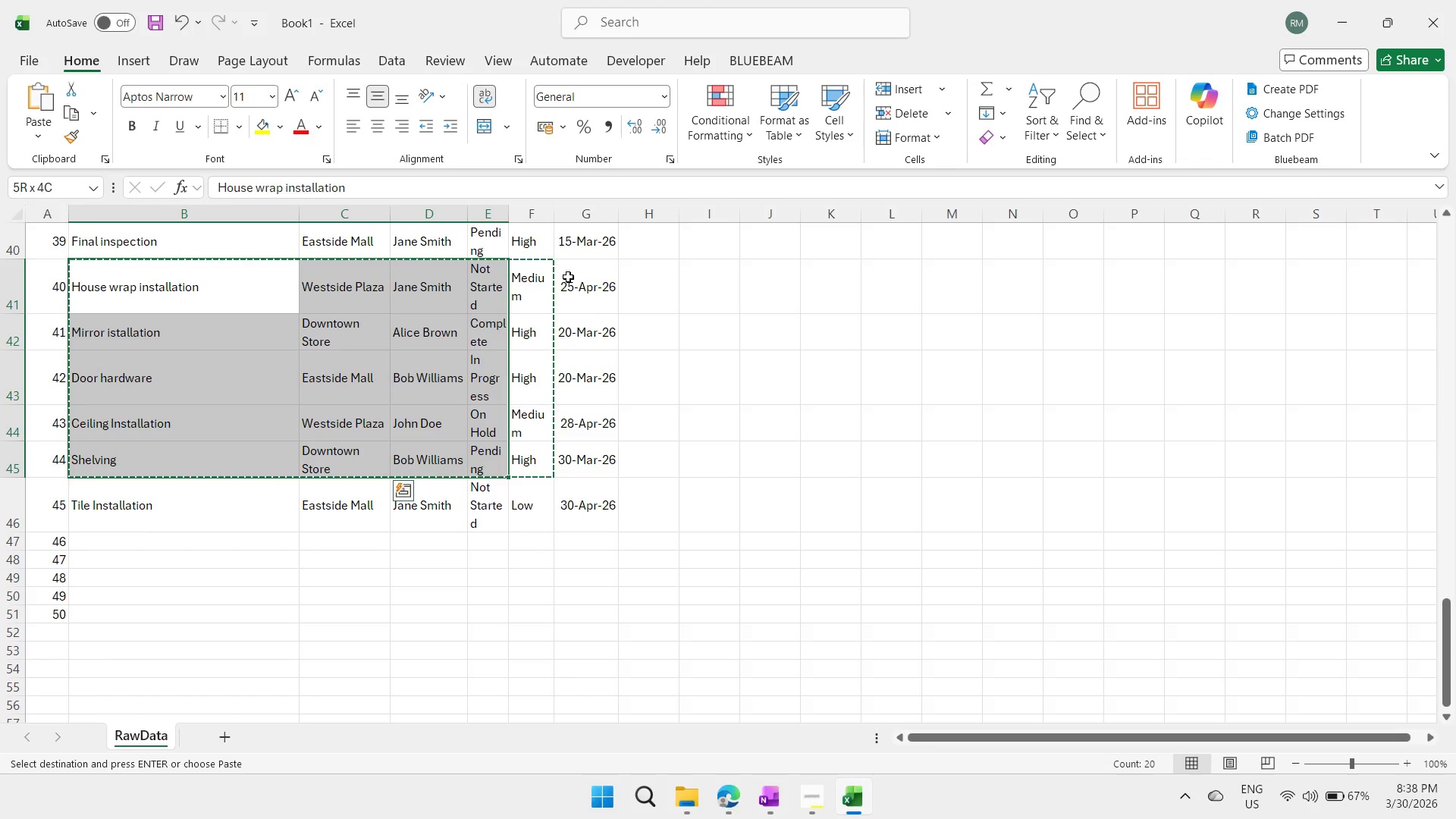 
key(Shift+ArrowRight)
 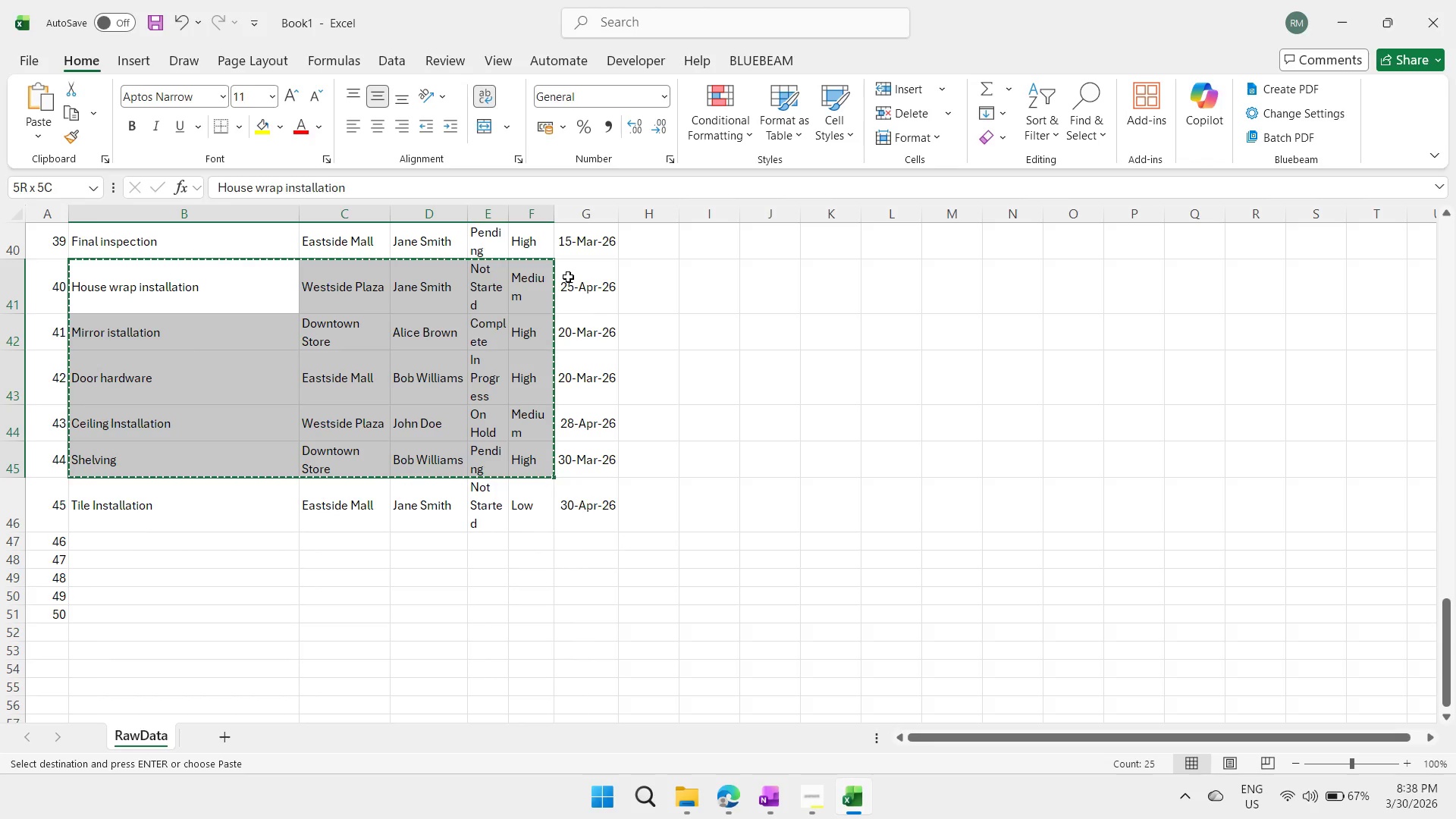 
key(Shift+ArrowRight)
 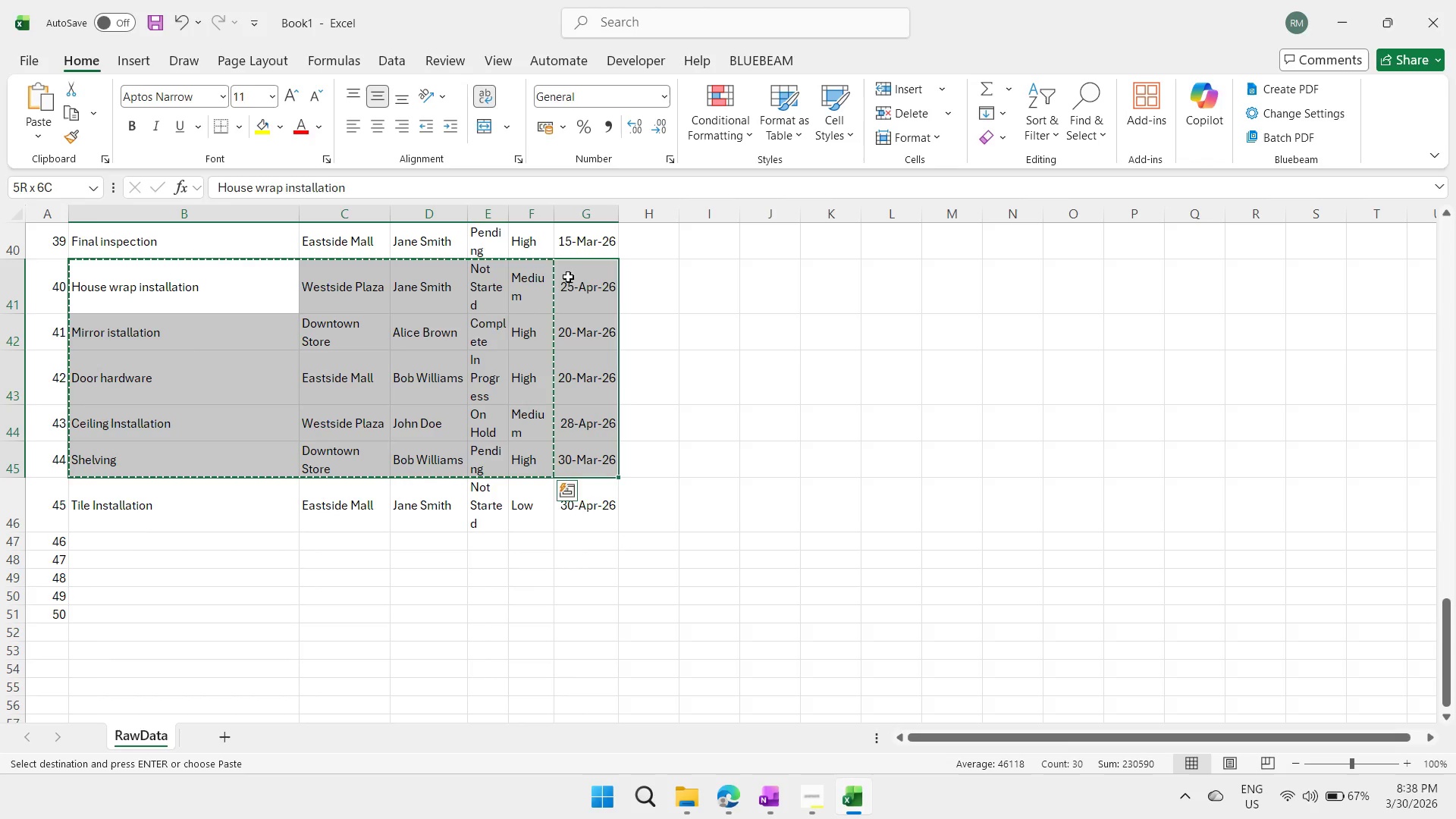 
key(Shift+ArrowRight)
 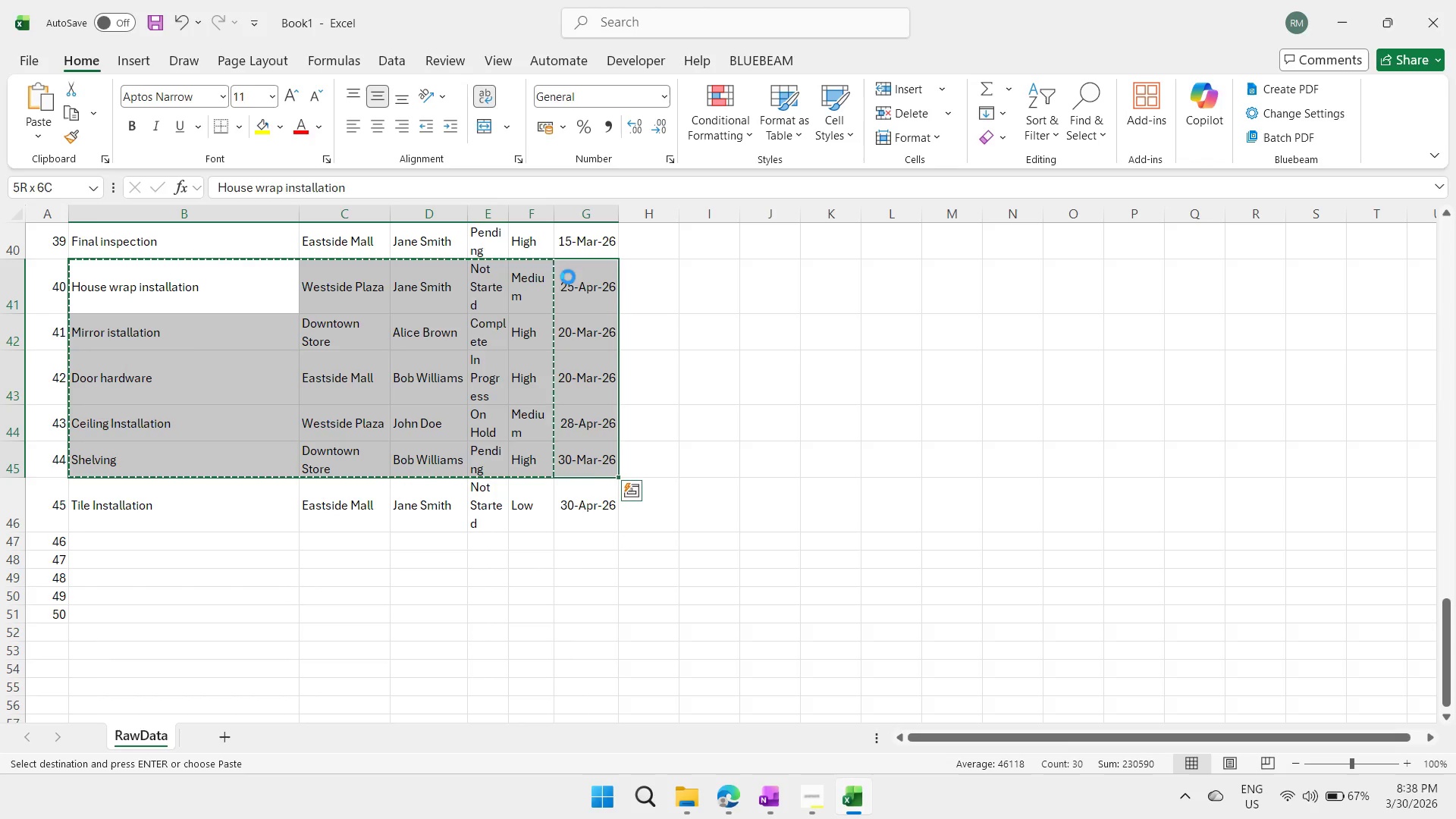 
key(Control+ControlLeft)
 